 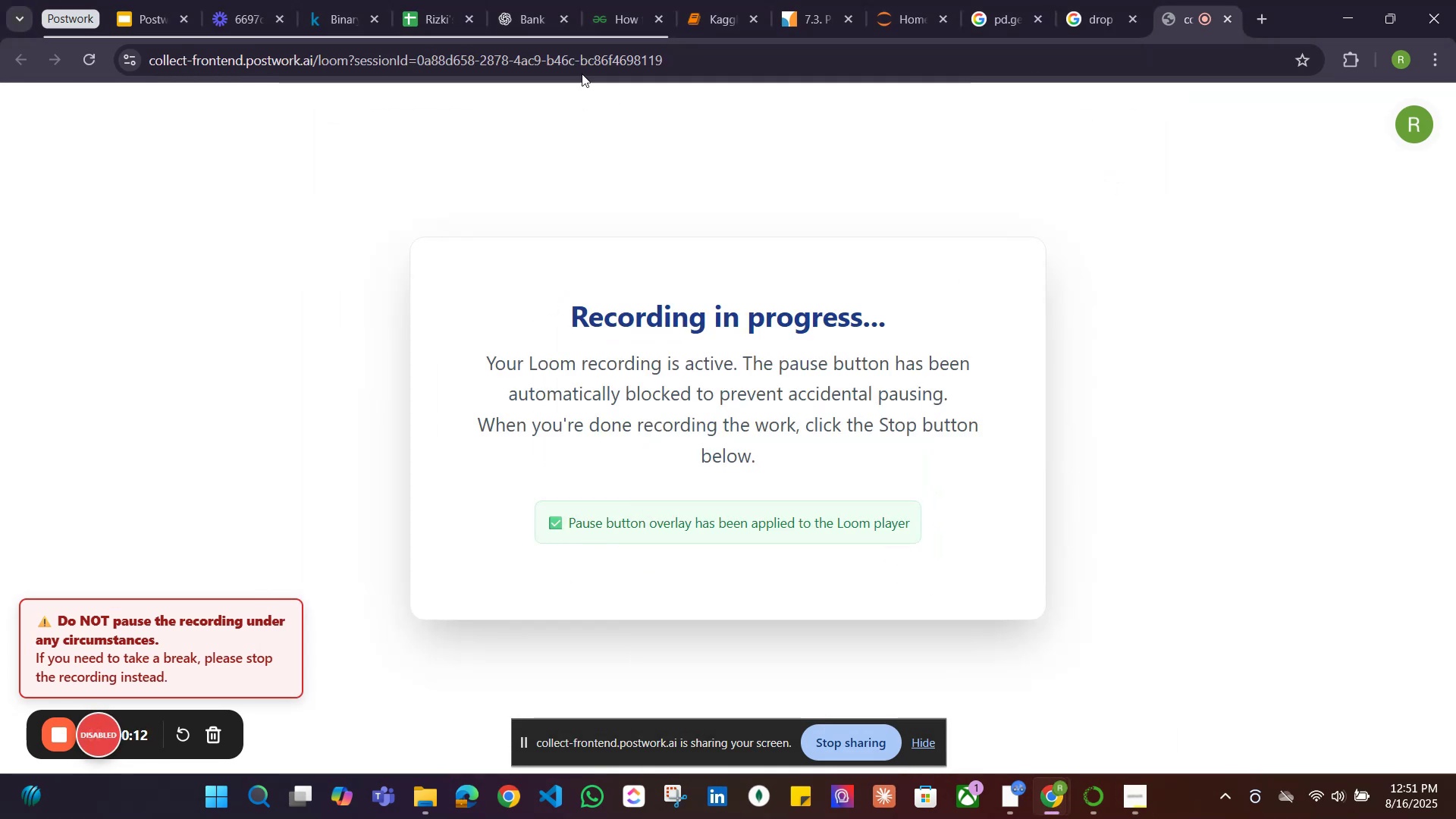 
left_click([1097, 10])
 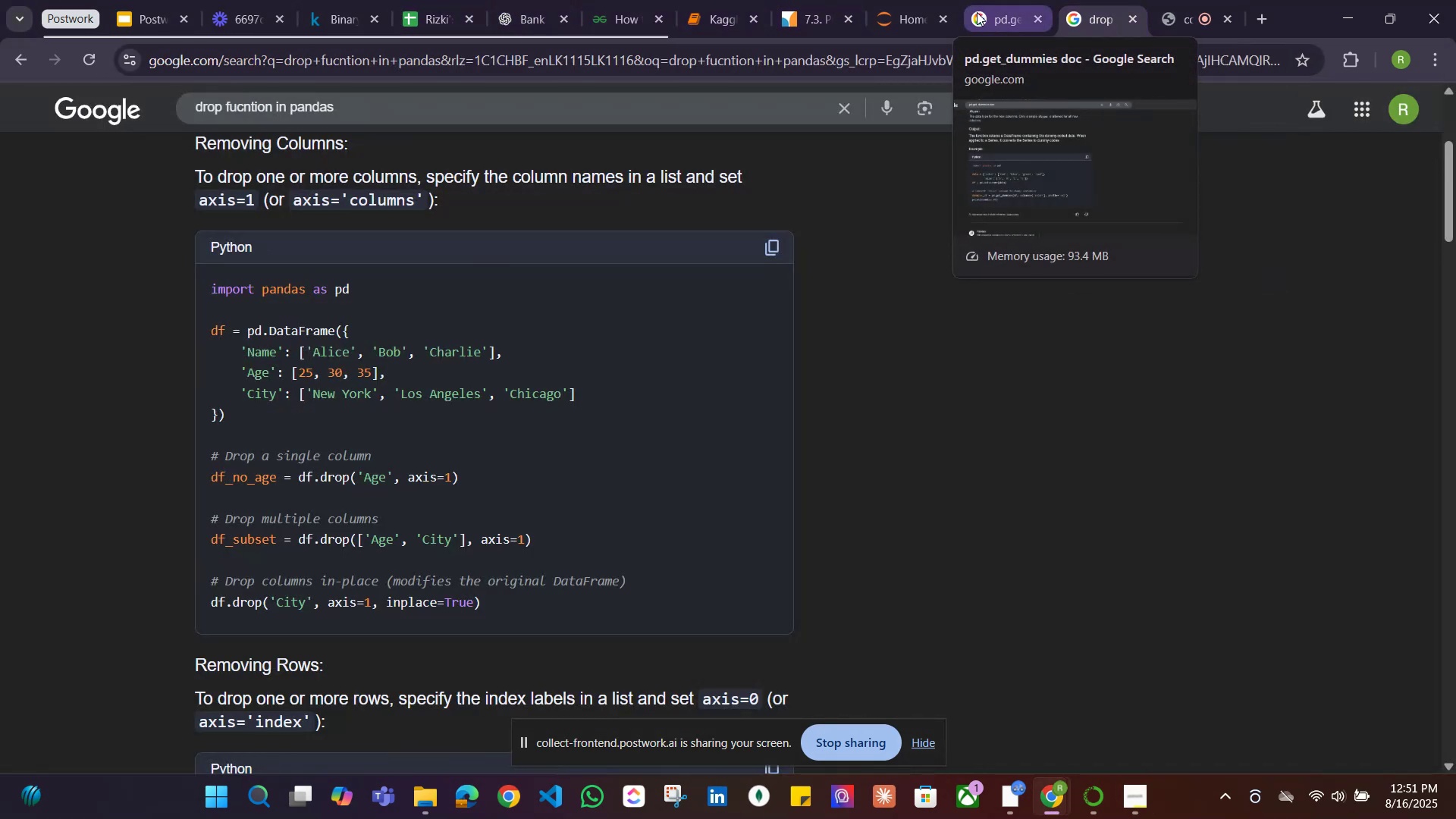 
left_click([977, 12])
 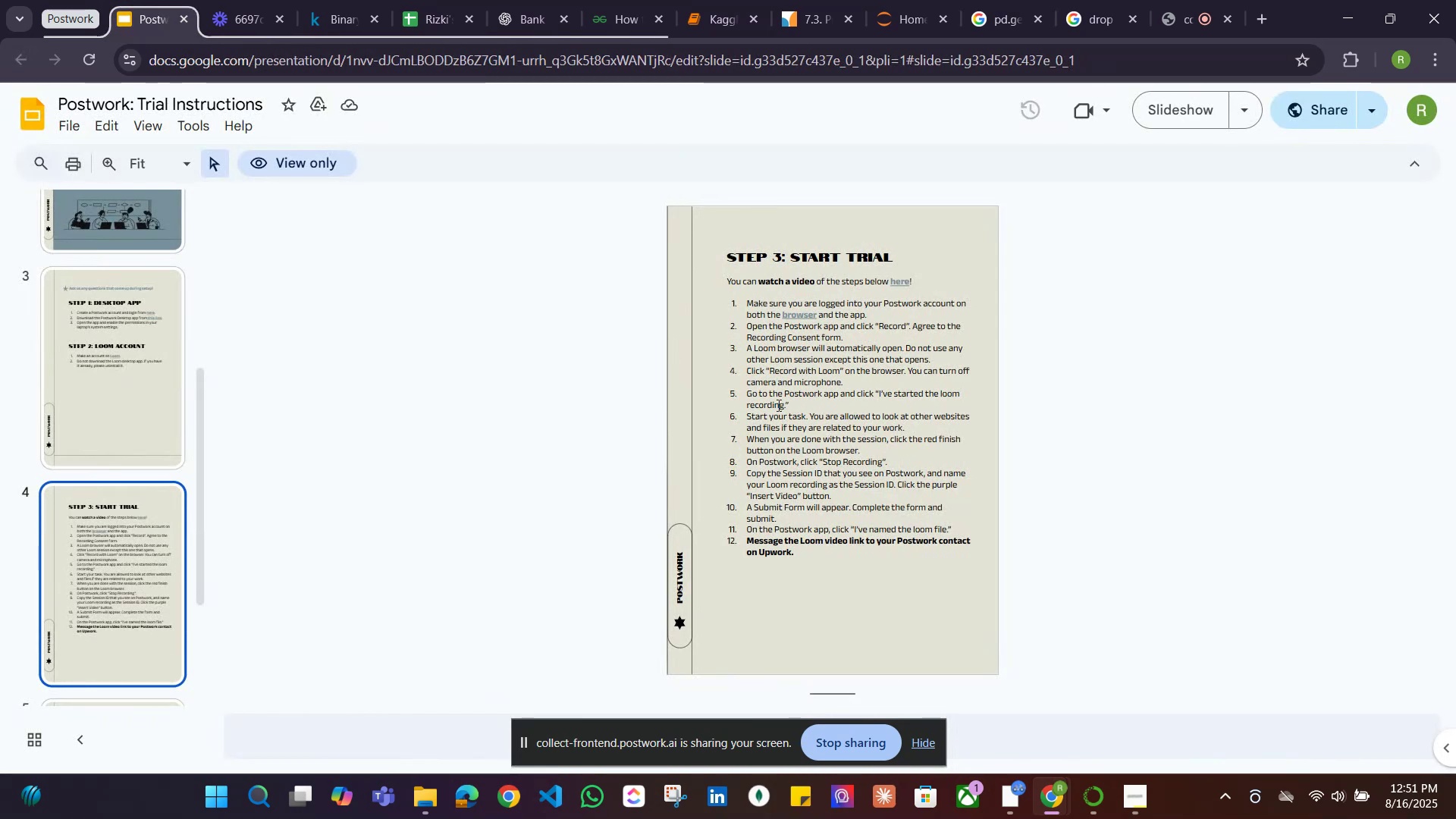 
wait(9.49)
 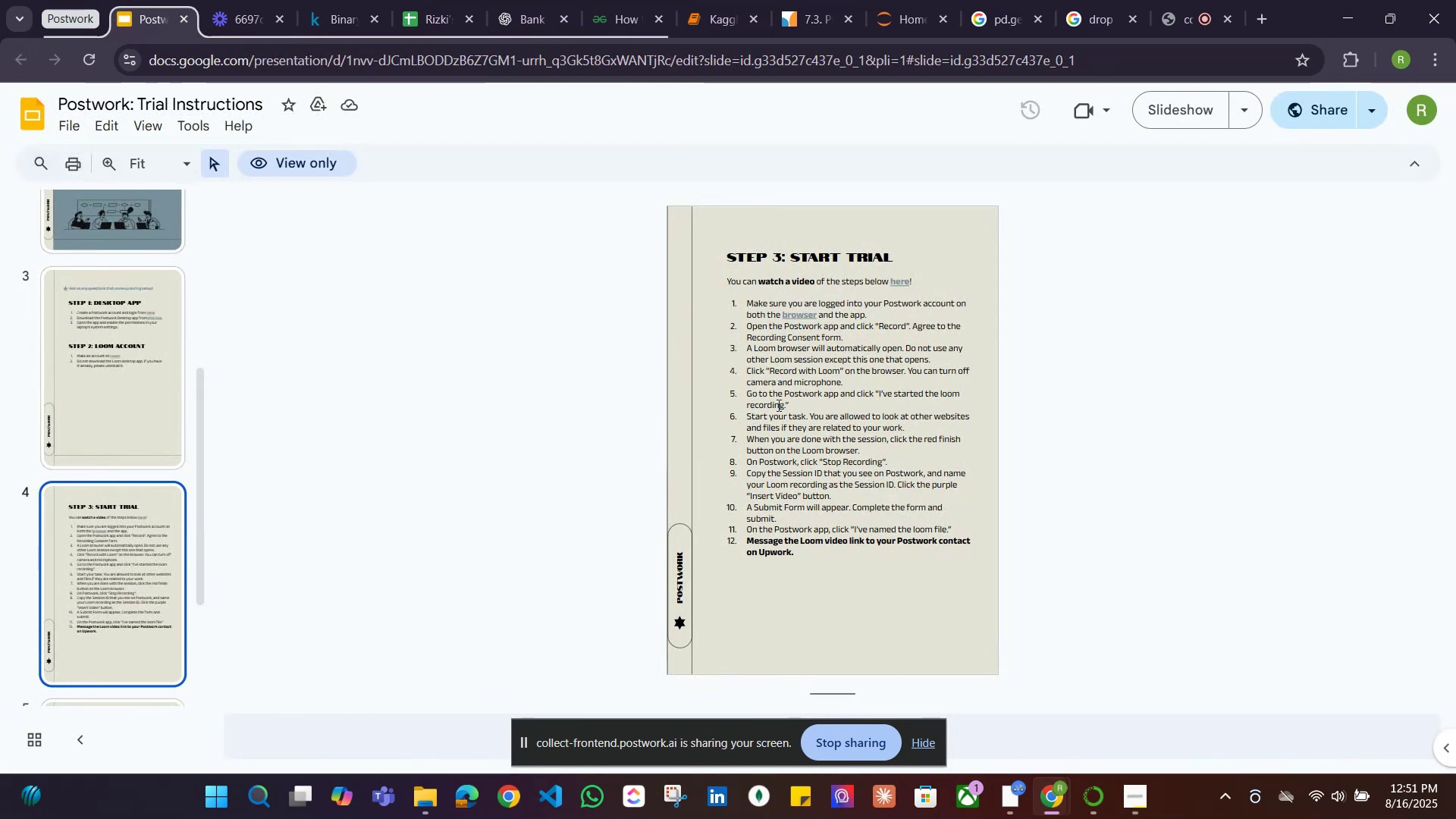 
left_click([729, 19])
 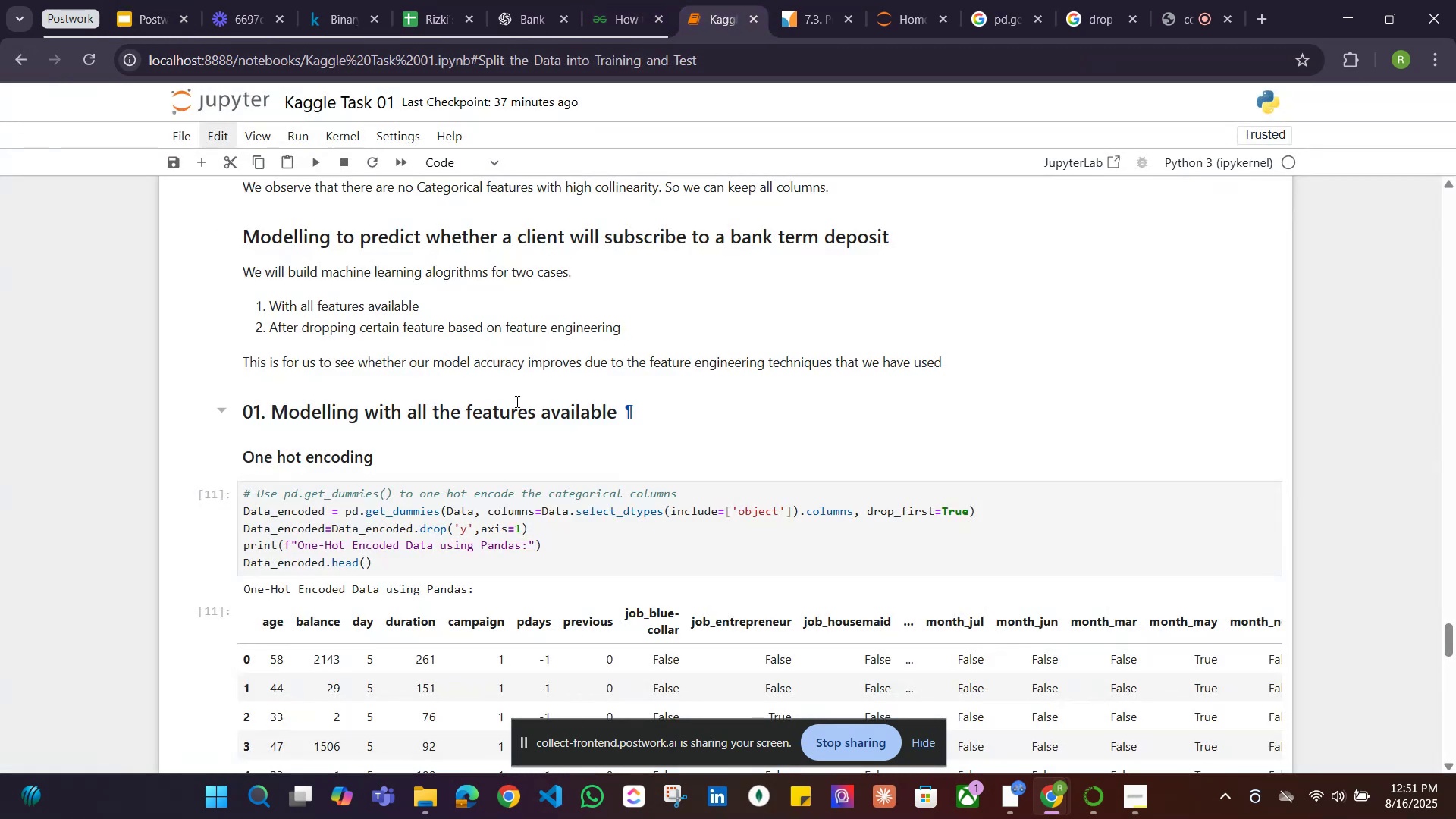 
scroll: coordinate [519, 401], scroll_direction: none, amount: 0.0
 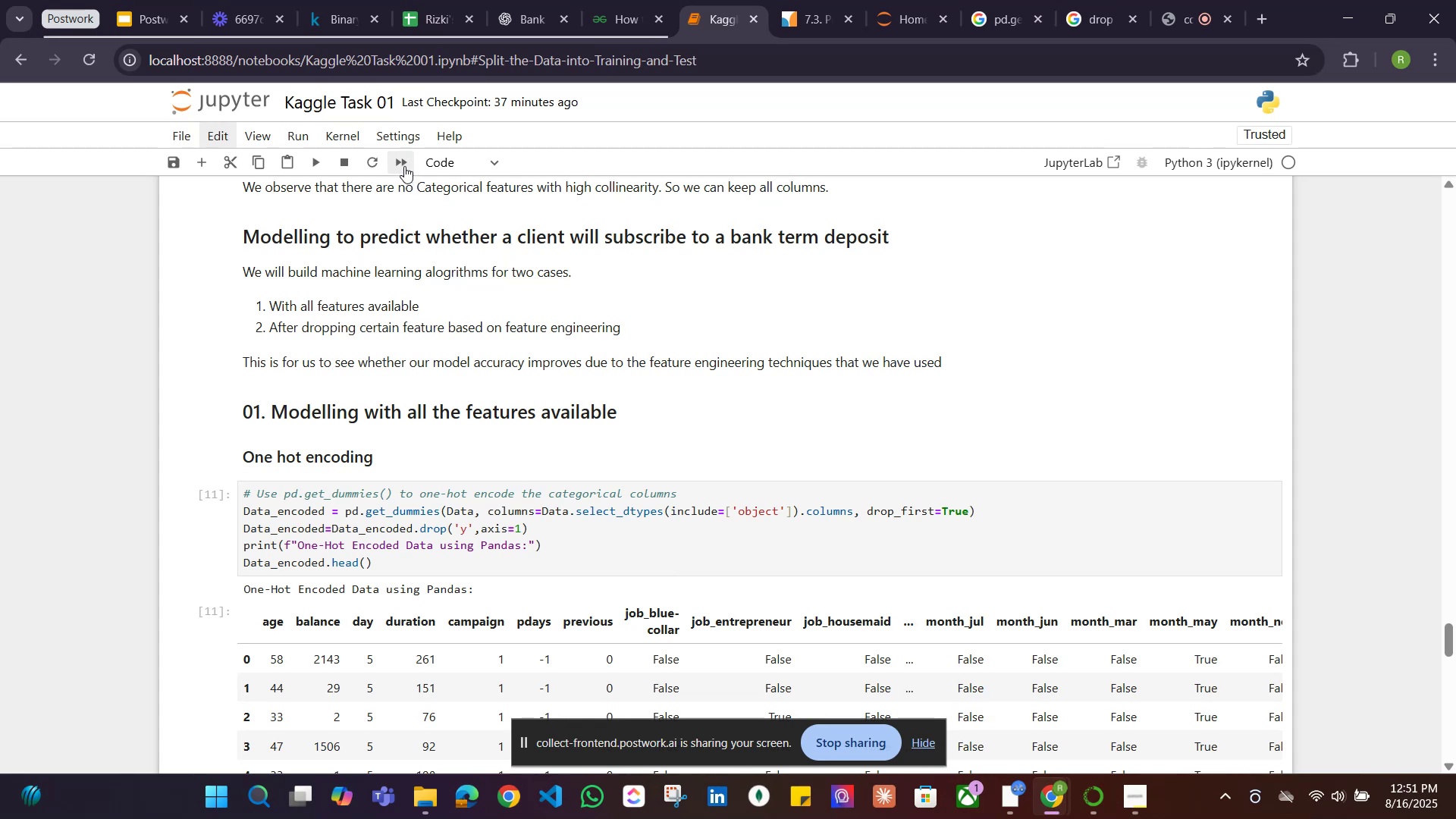 
left_click([403, 162])
 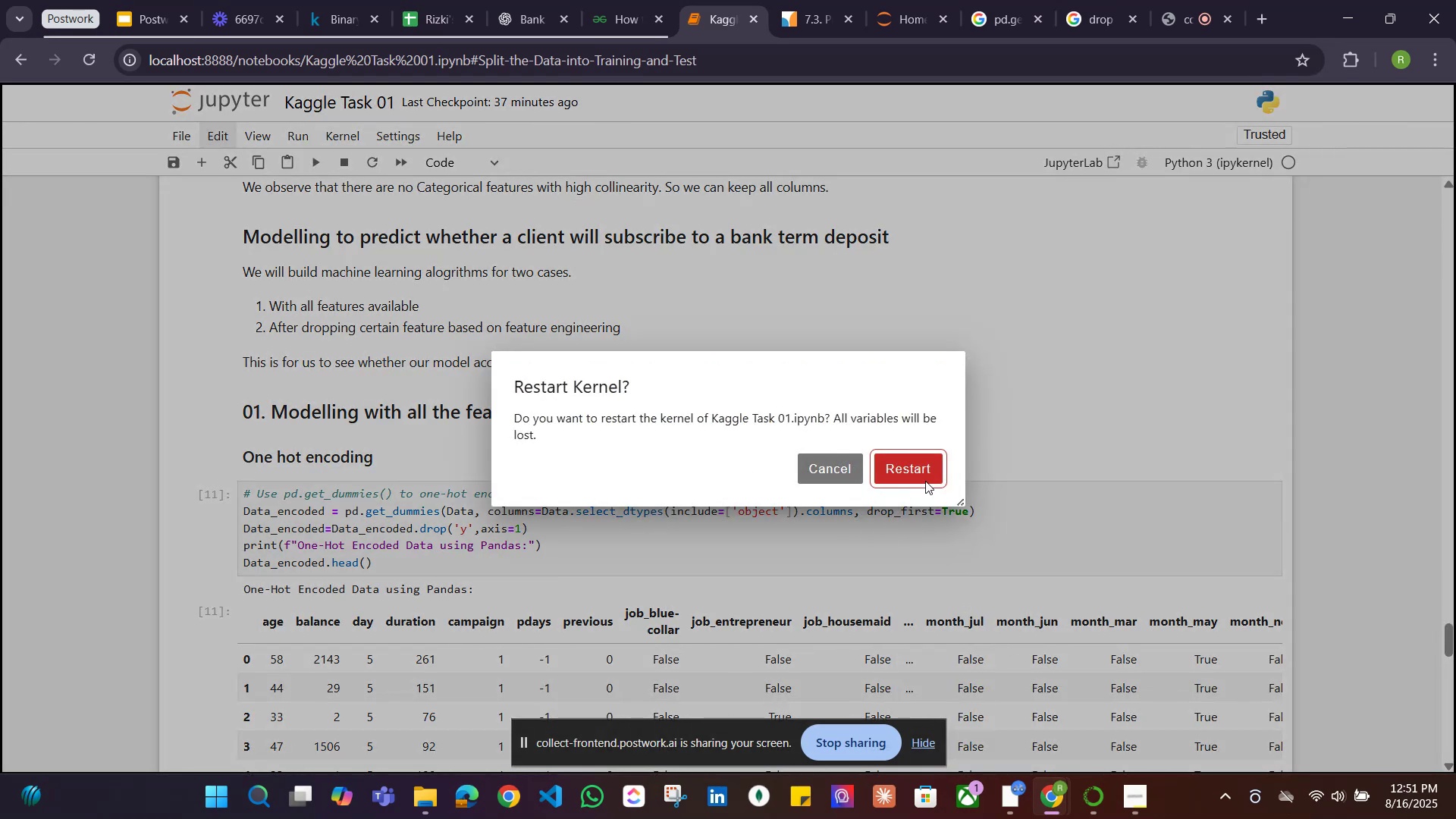 
left_click([926, 472])
 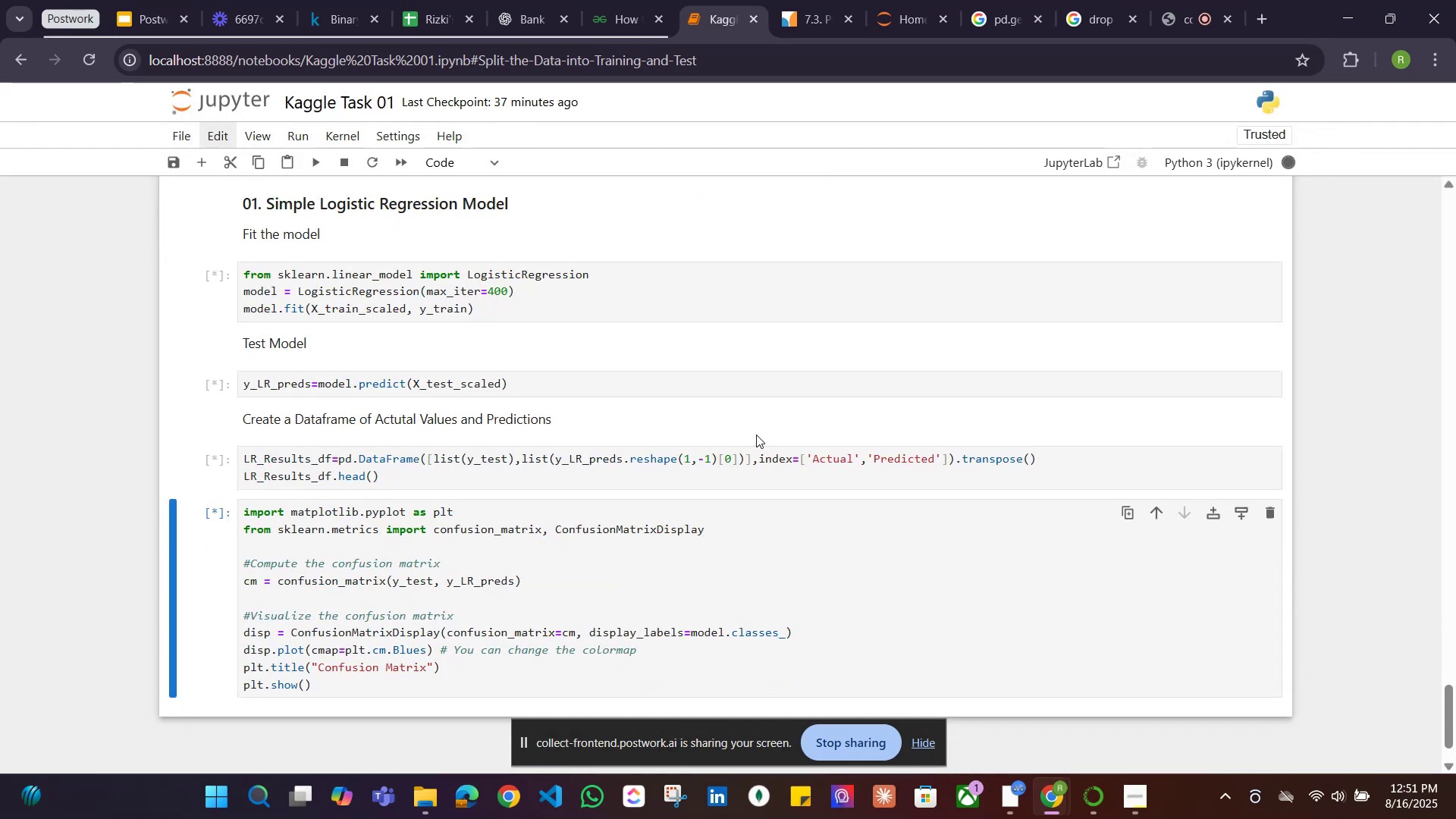 
left_click([927, 745])
 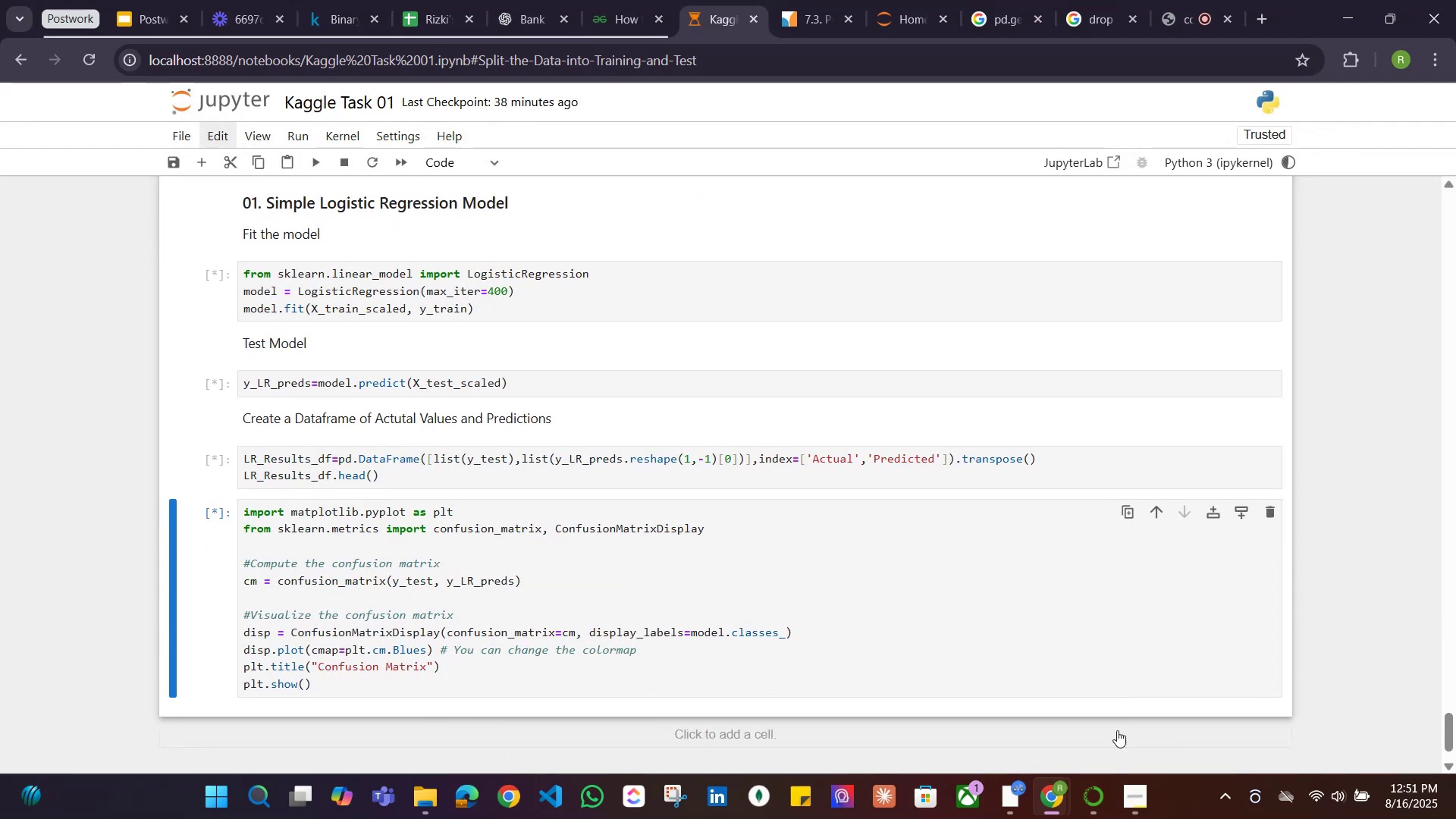 
left_click([1140, 802])
 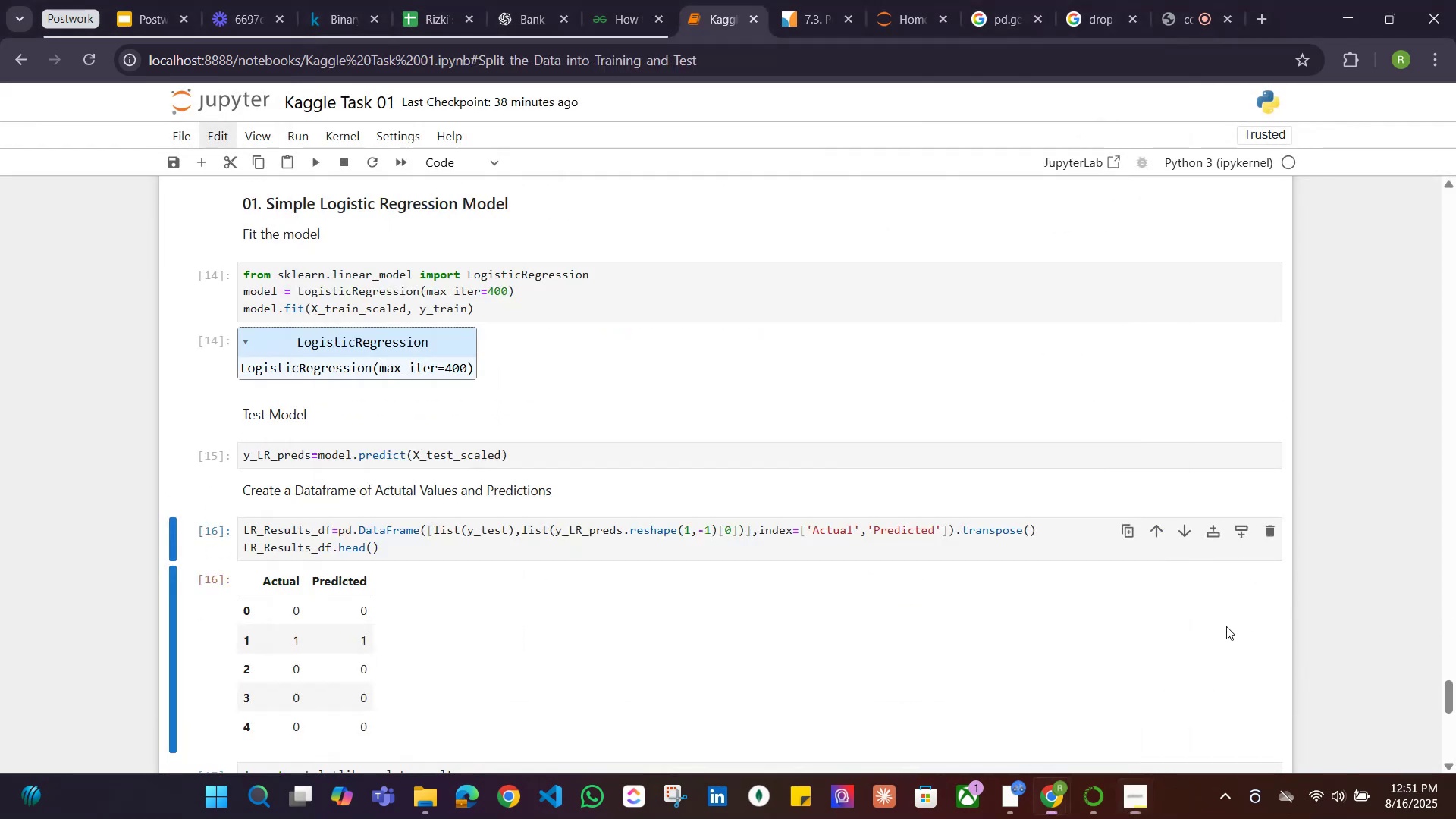 
scroll: coordinate [482, 449], scroll_direction: down, amount: 9.0
 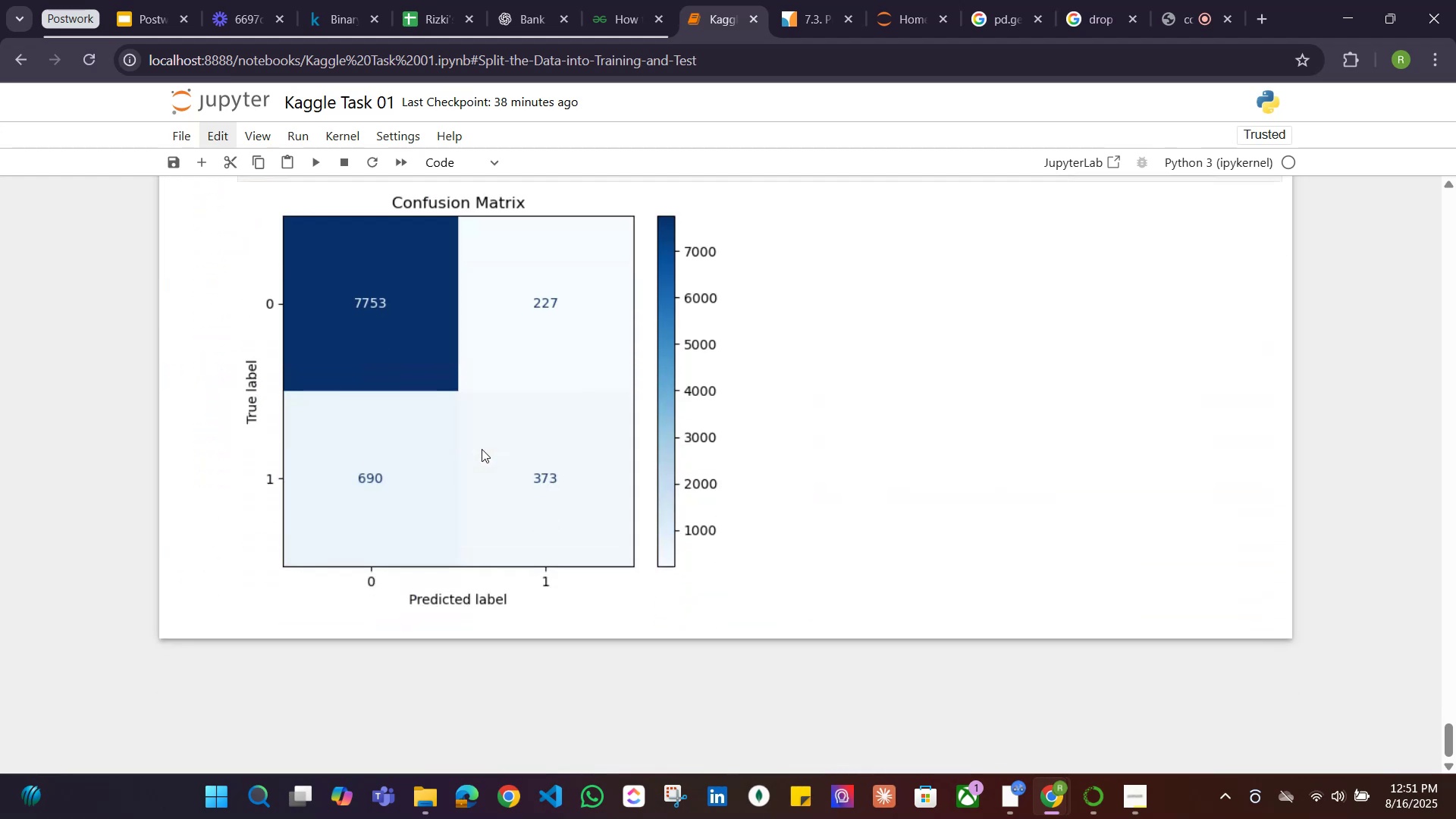 
scroll: coordinate [482, 449], scroll_direction: up, amount: 1.0
 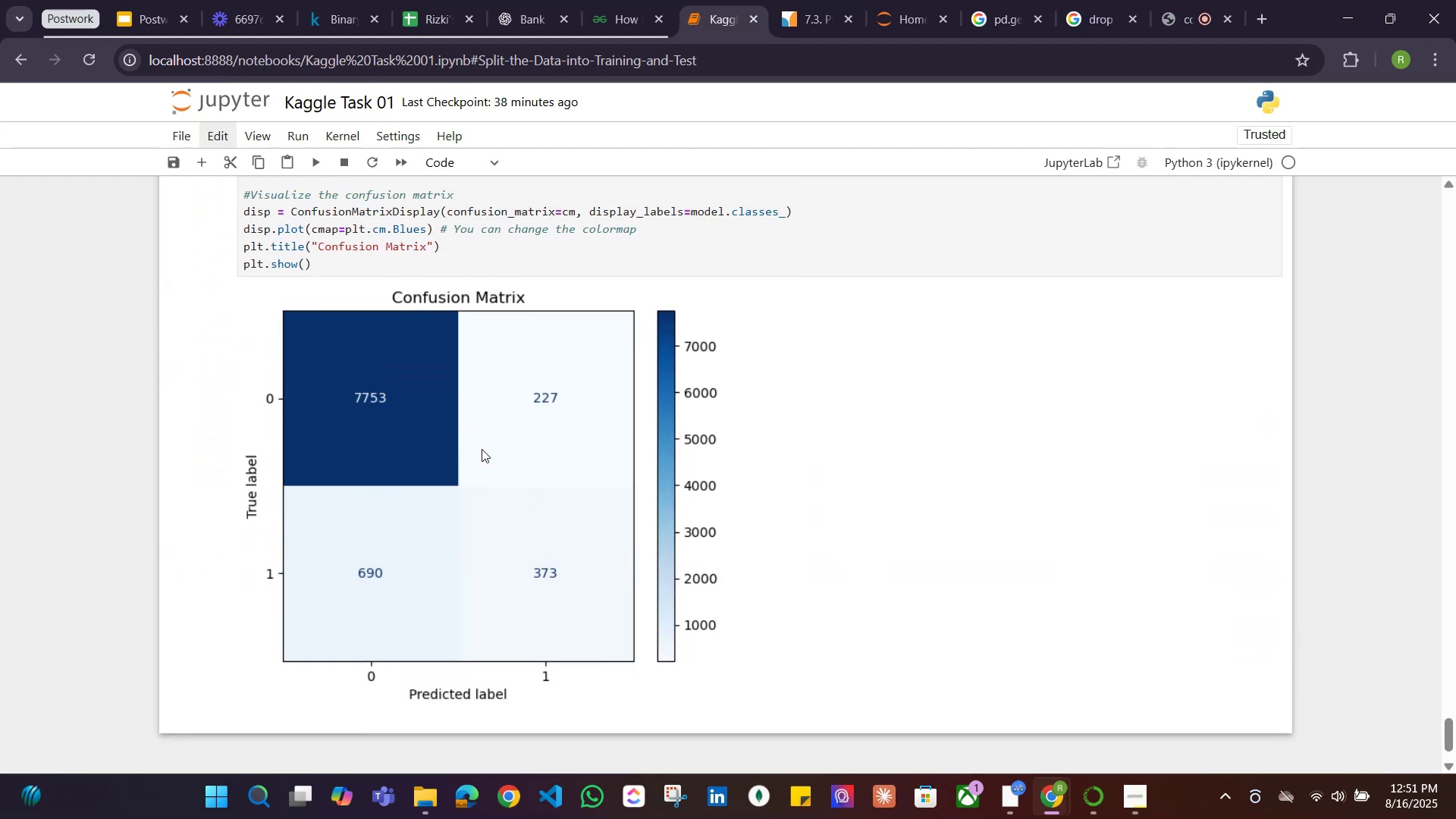 
scroll: coordinate [482, 449], scroll_direction: down, amount: 1.0
 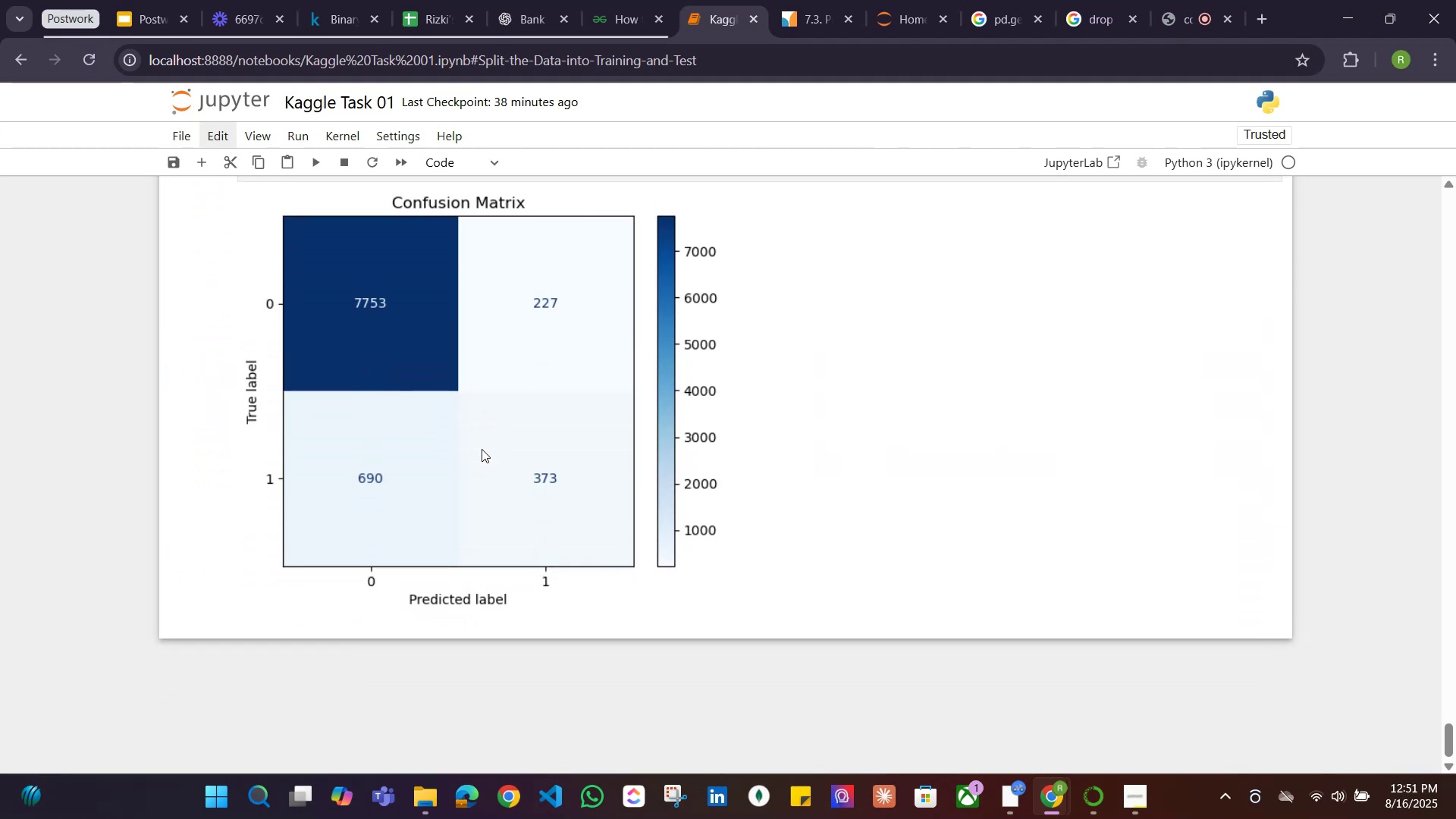 
scroll: coordinate [484, 440], scroll_direction: up, amount: 17.0
 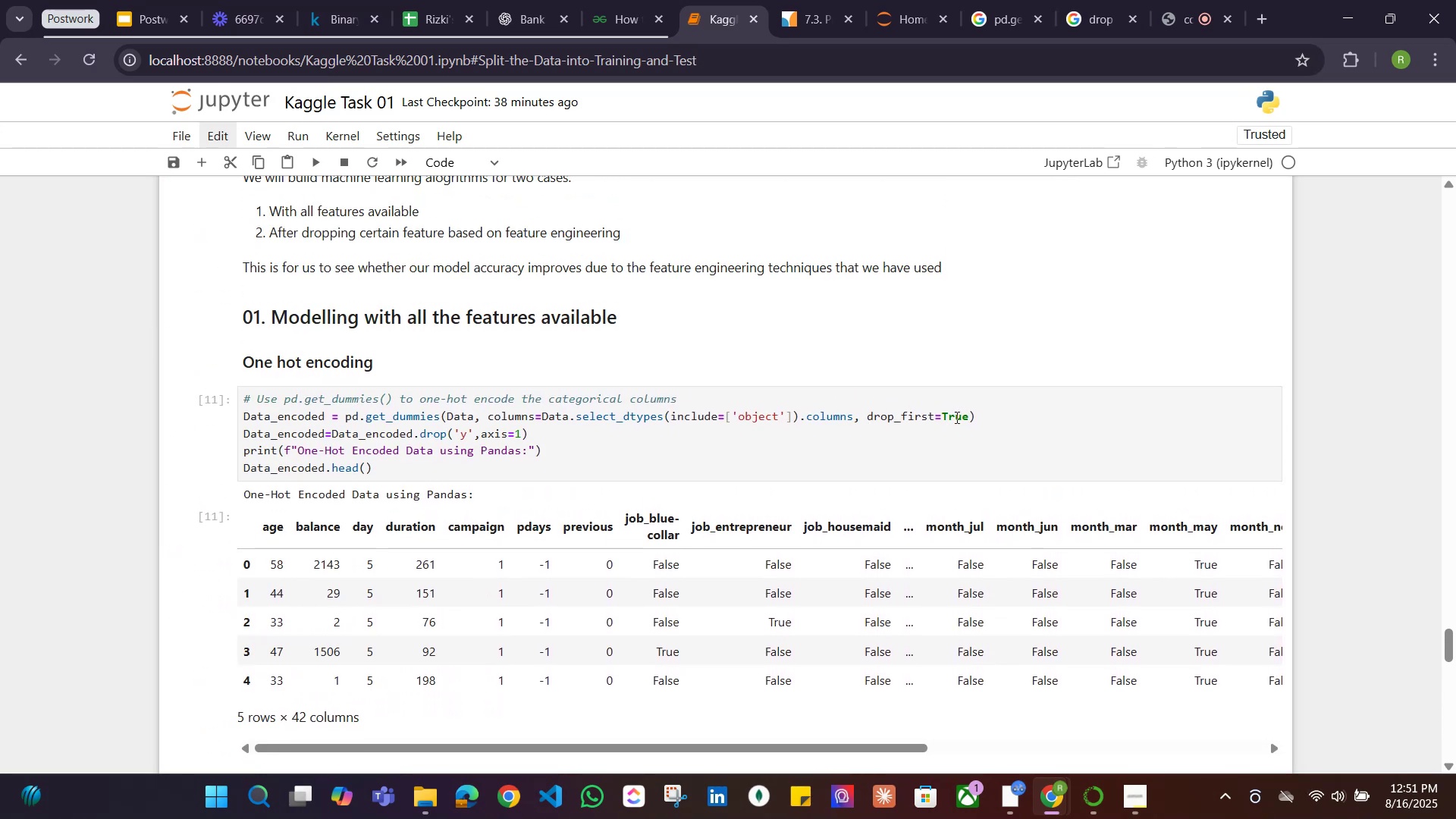 
left_click([1002, 417])
 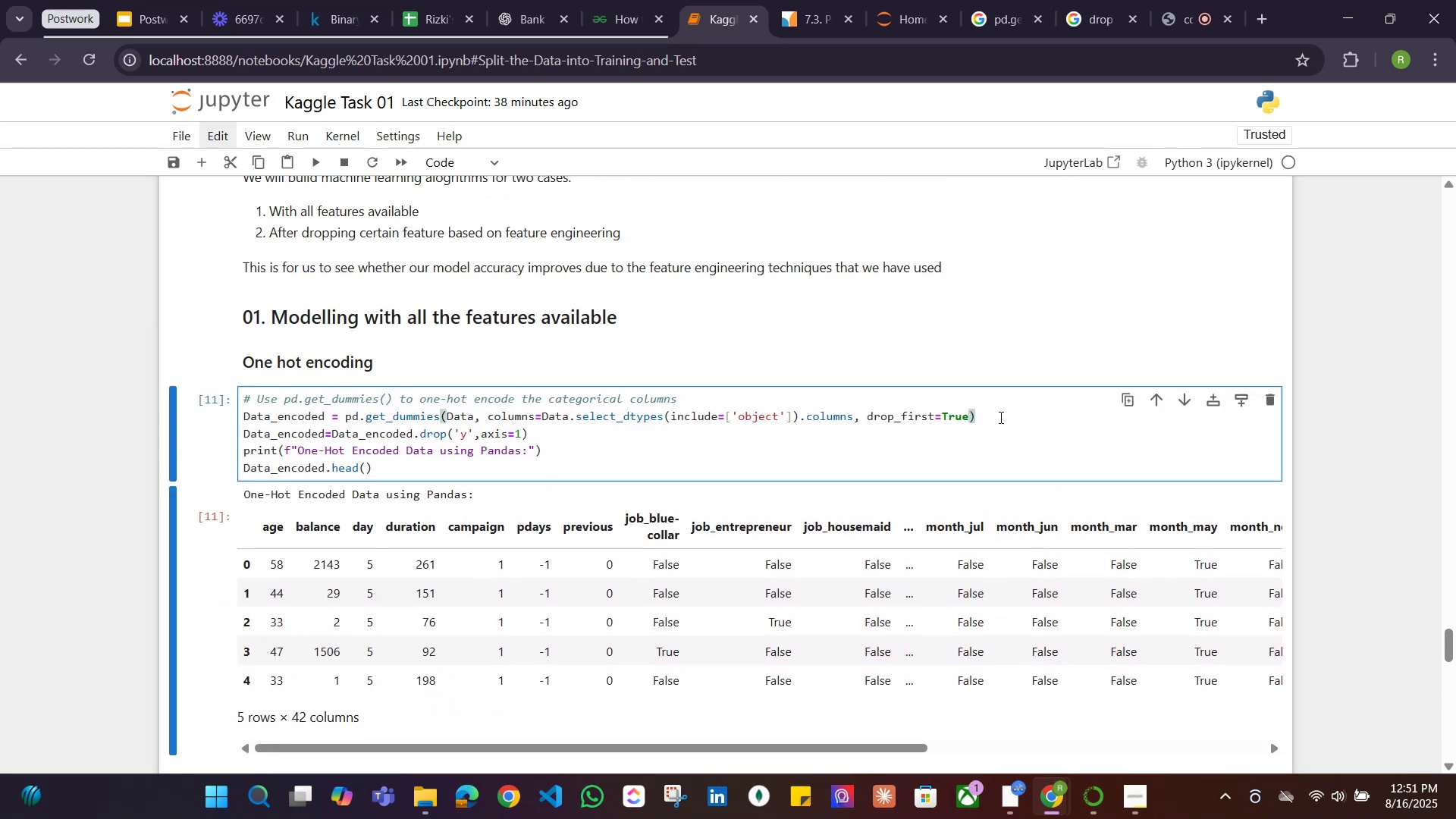 
key(Enter)
 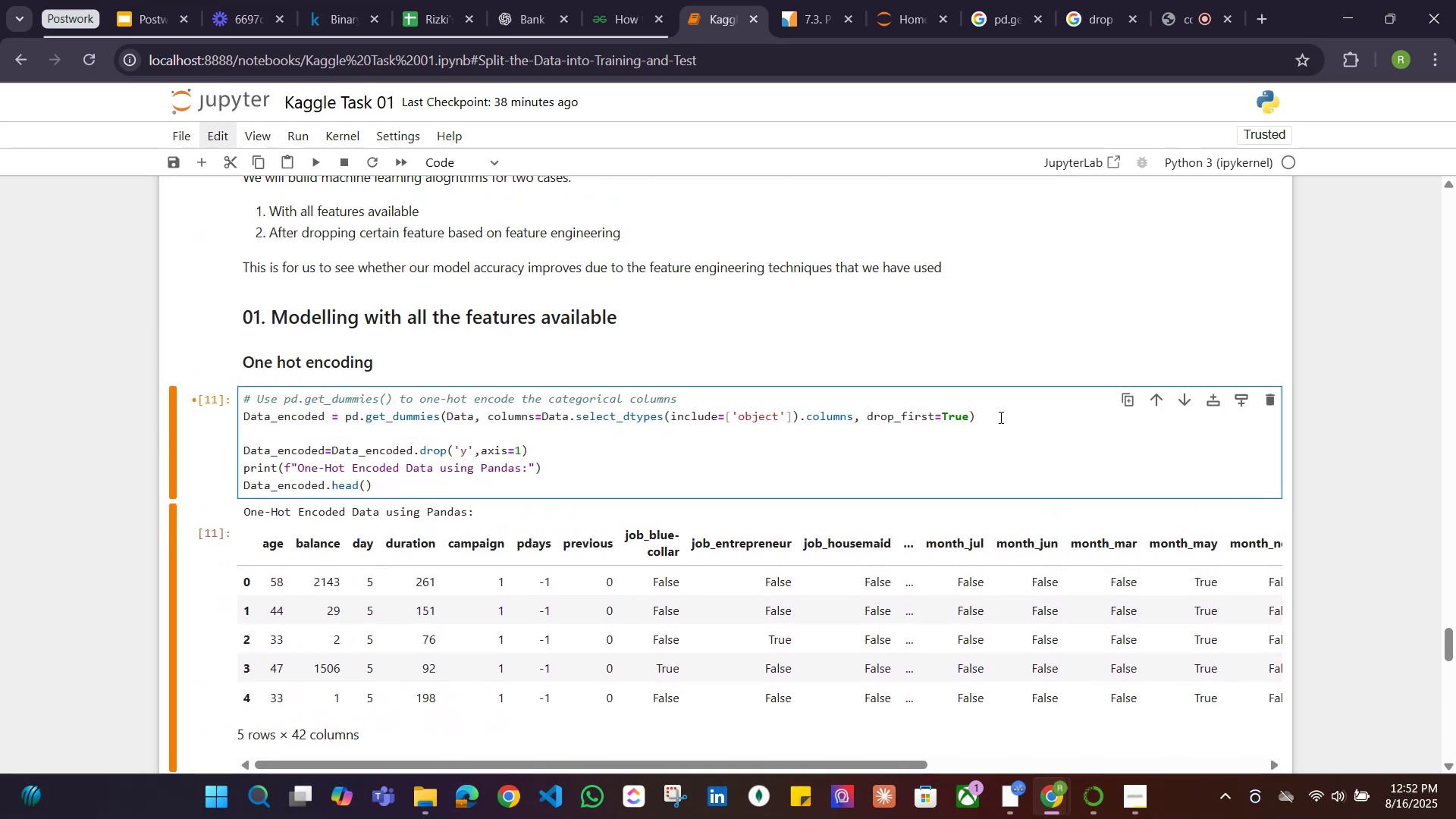 
key(Enter)
 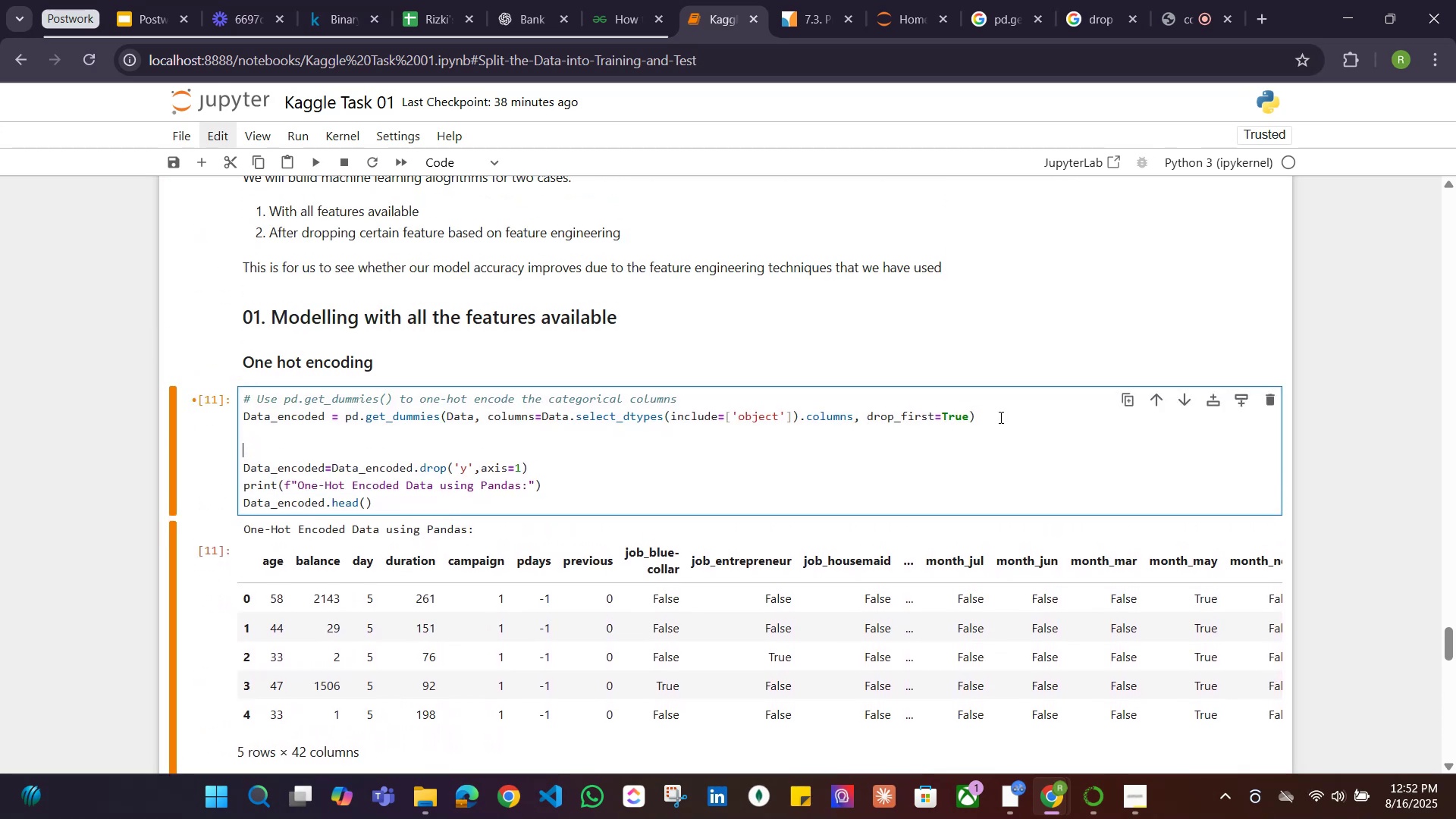 
type(# Dropping the y axis from the encoded Dataset)
 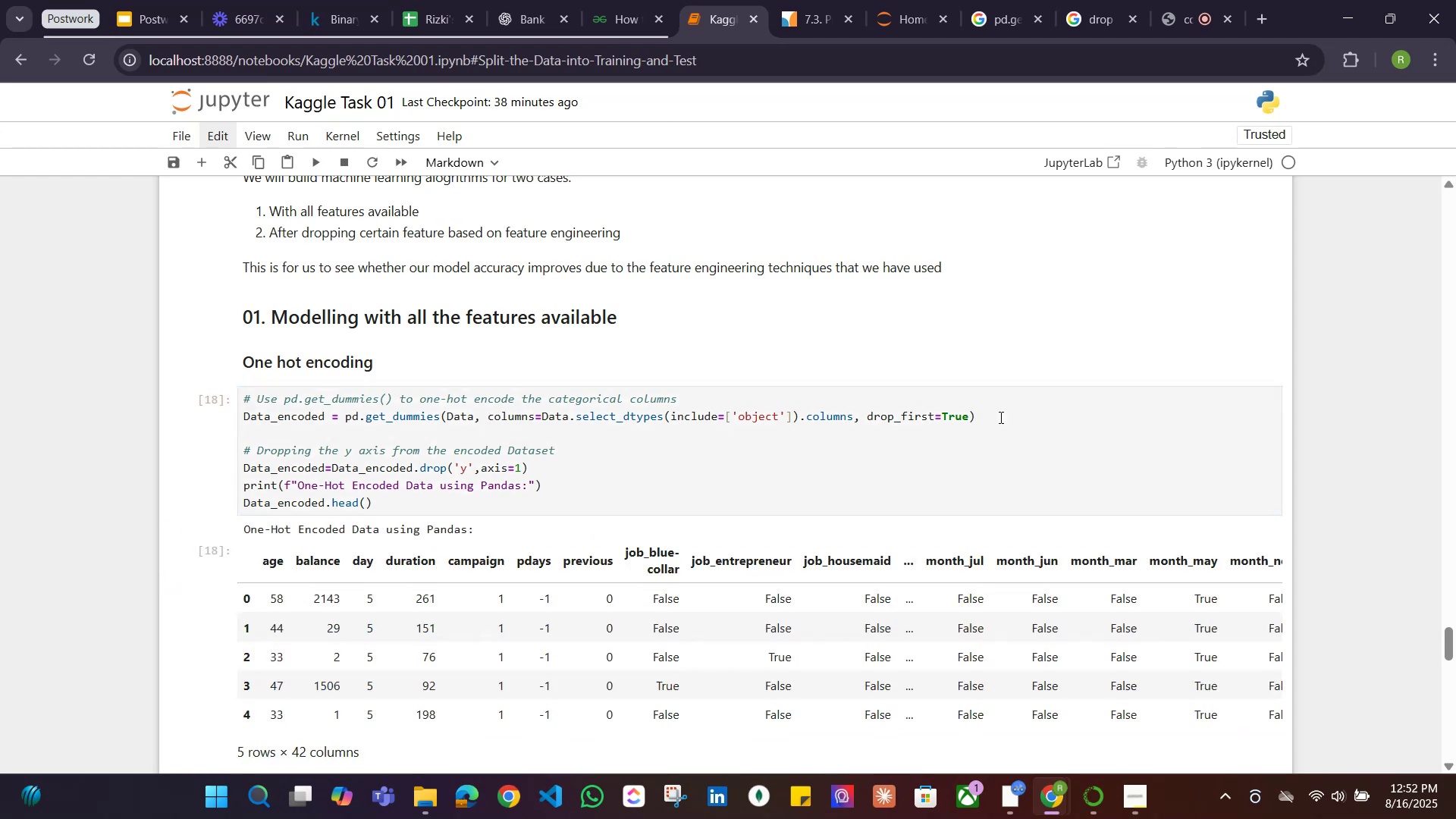 
 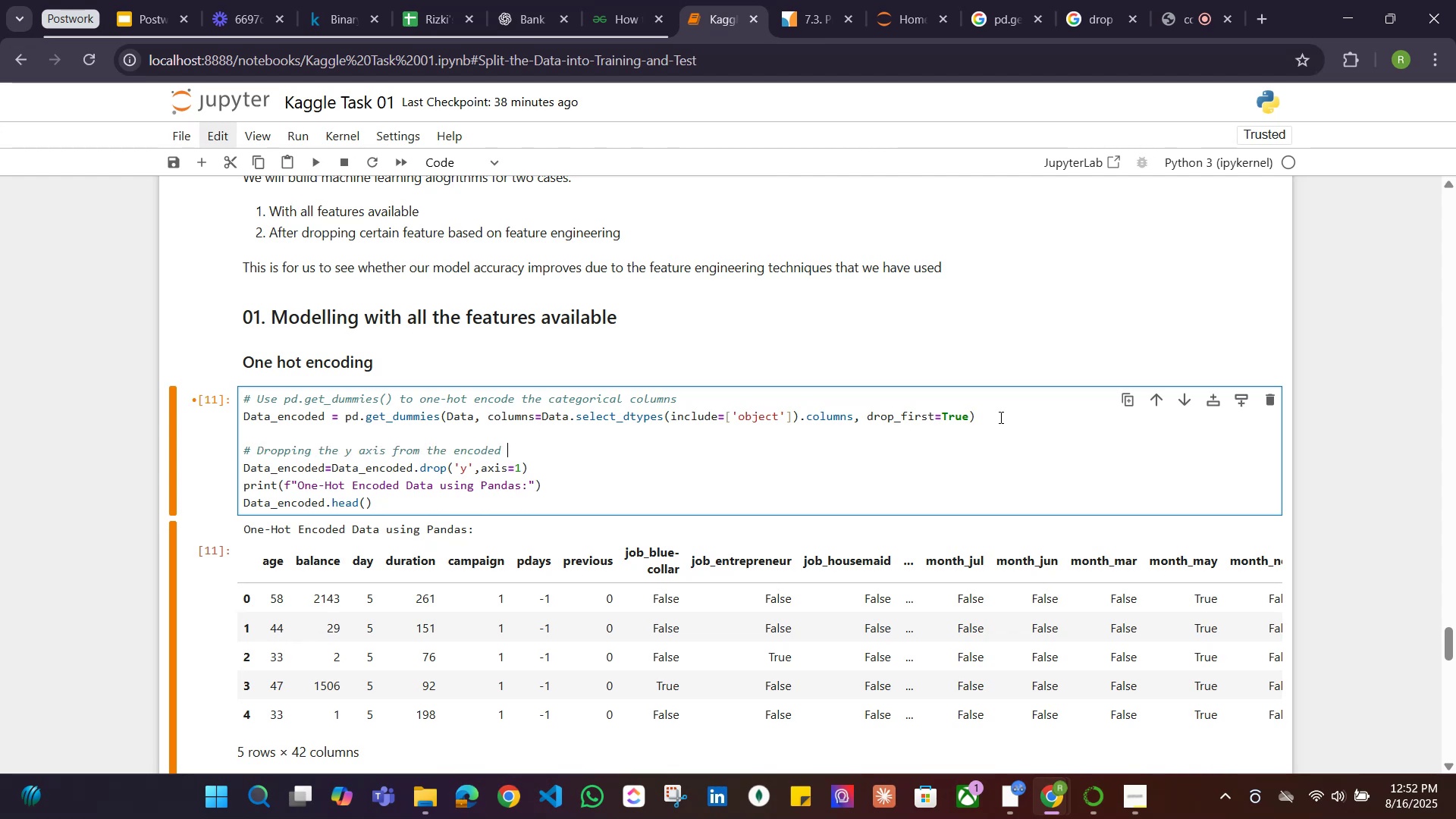 
key(Shift+Enter)
 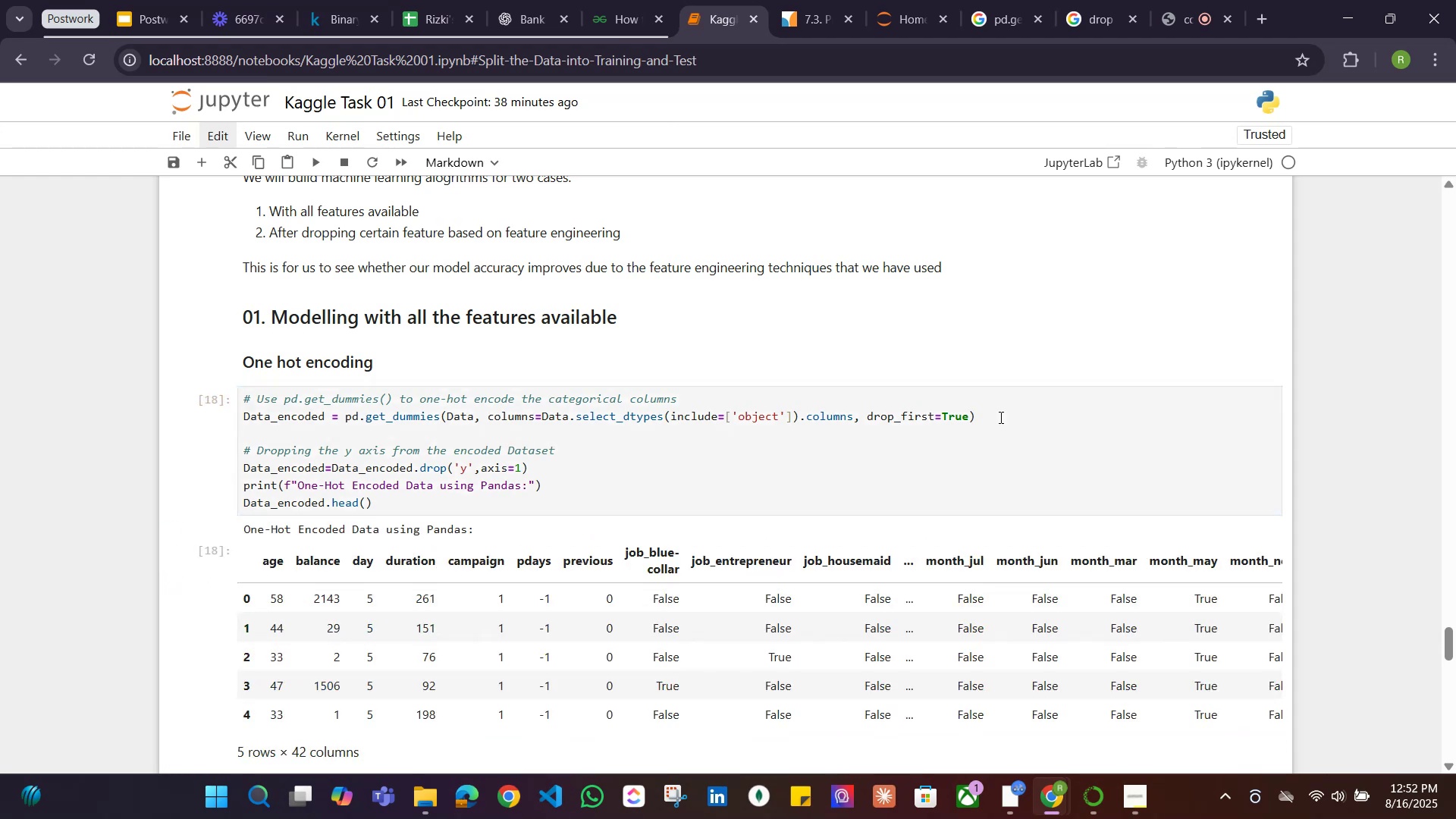 
scroll: coordinate [560, 501], scroll_direction: down, amount: 5.0
 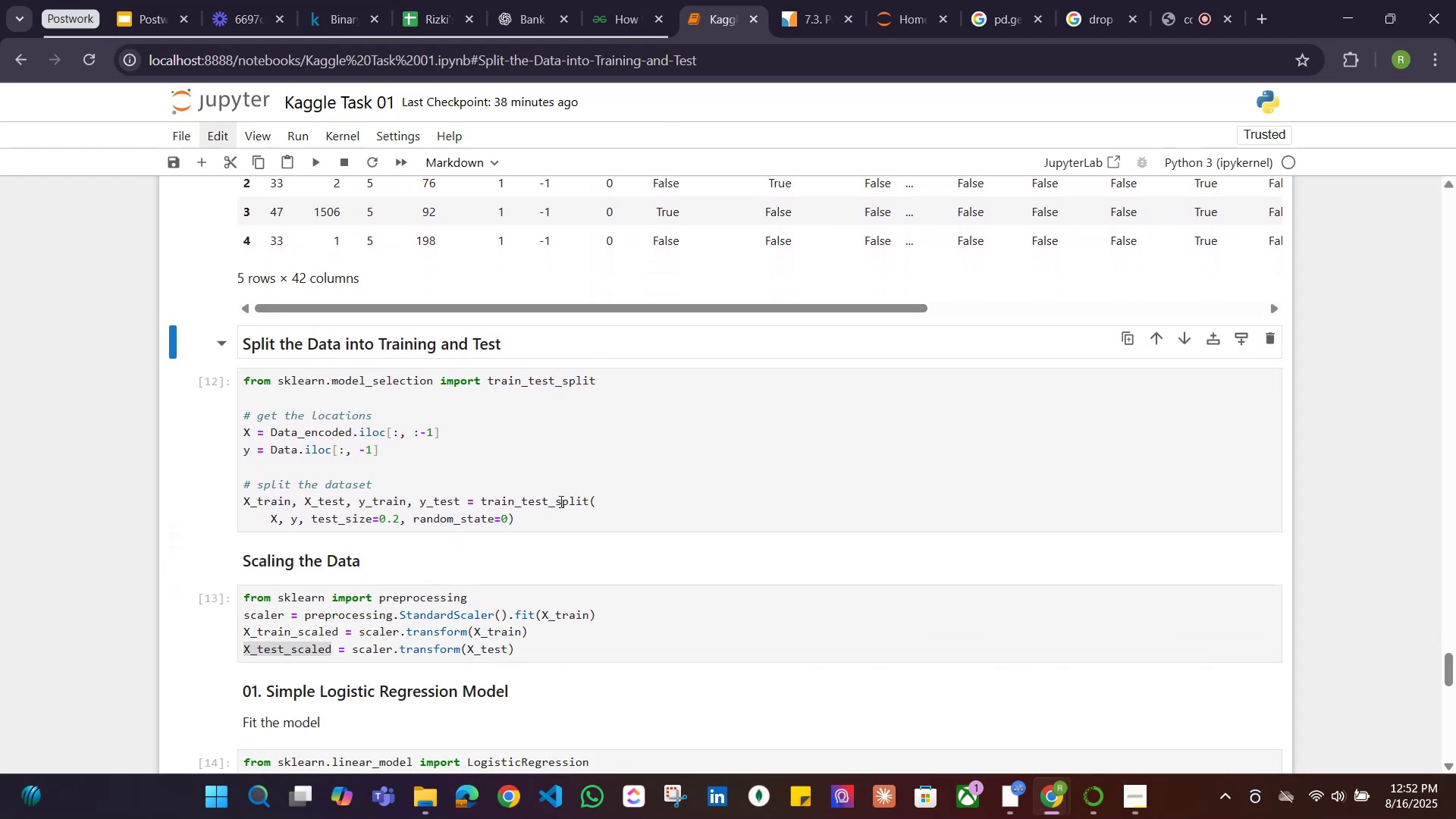 
scroll: coordinate [565, 453], scroll_direction: up, amount: 5.0
 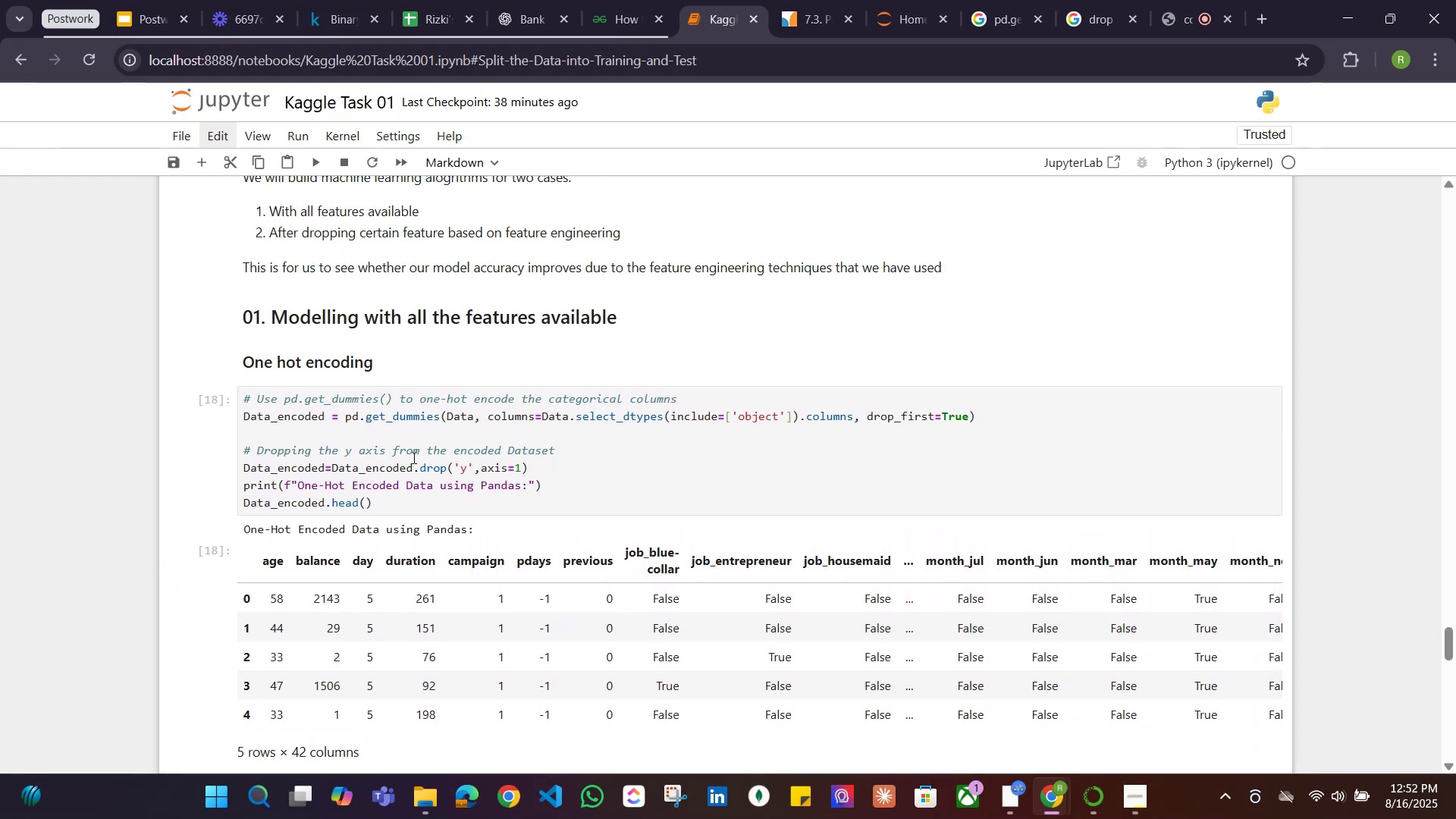 
left_click([381, 453])
 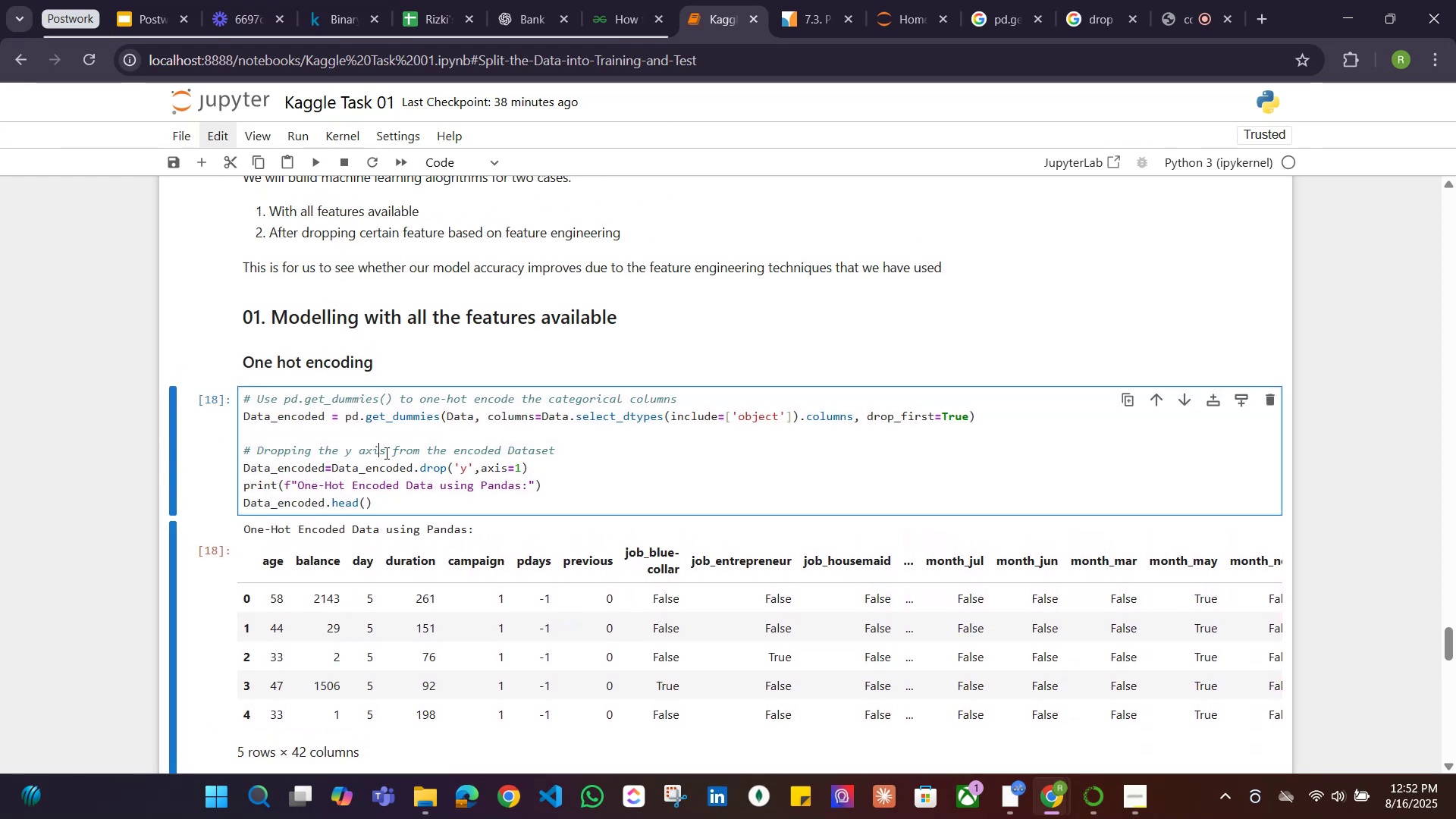 
left_click([388, 453])
 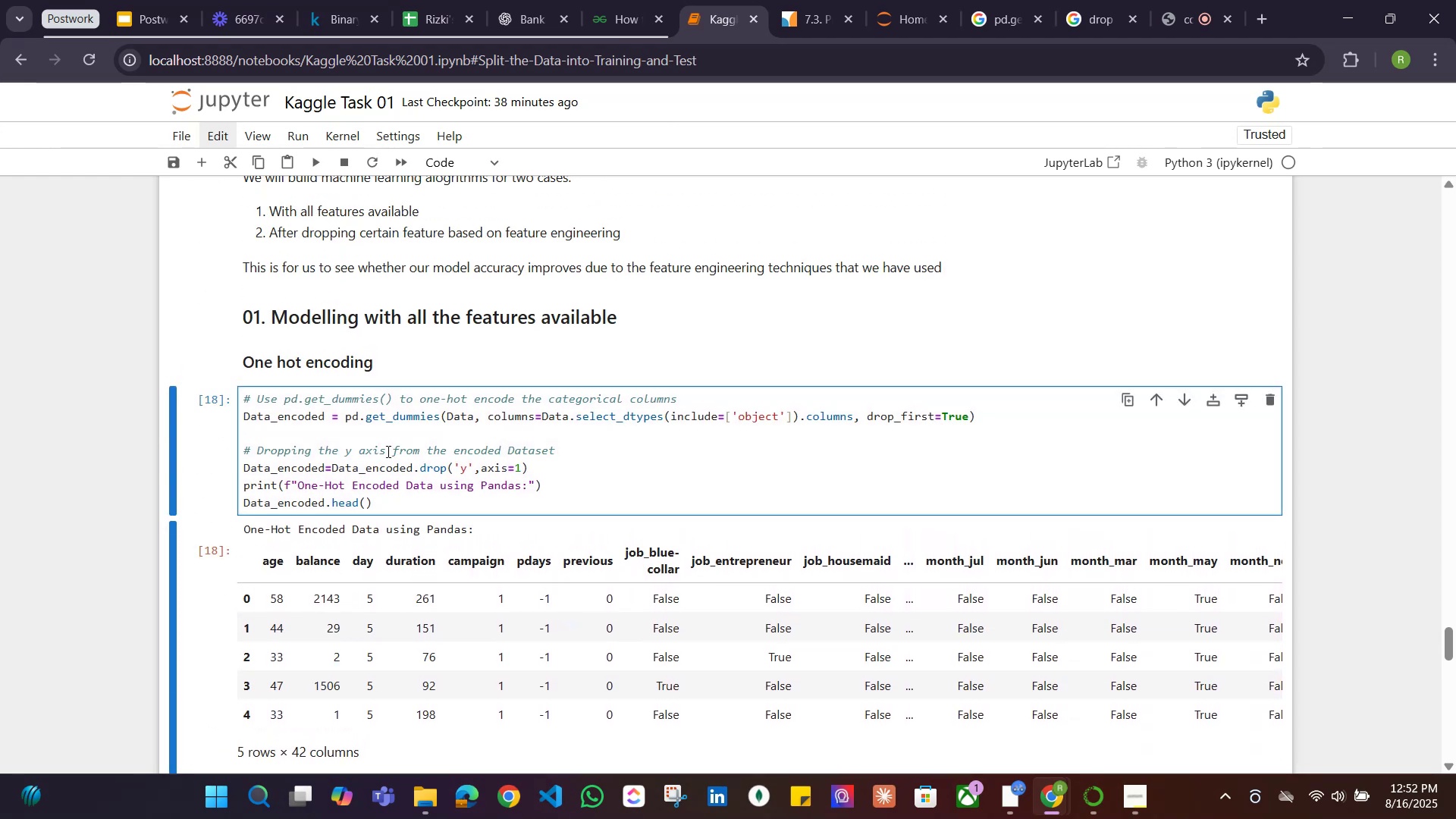 
key(Backspace)
key(Backspace)
key(Backspace)
key(Backspace)
type((outcome column))
 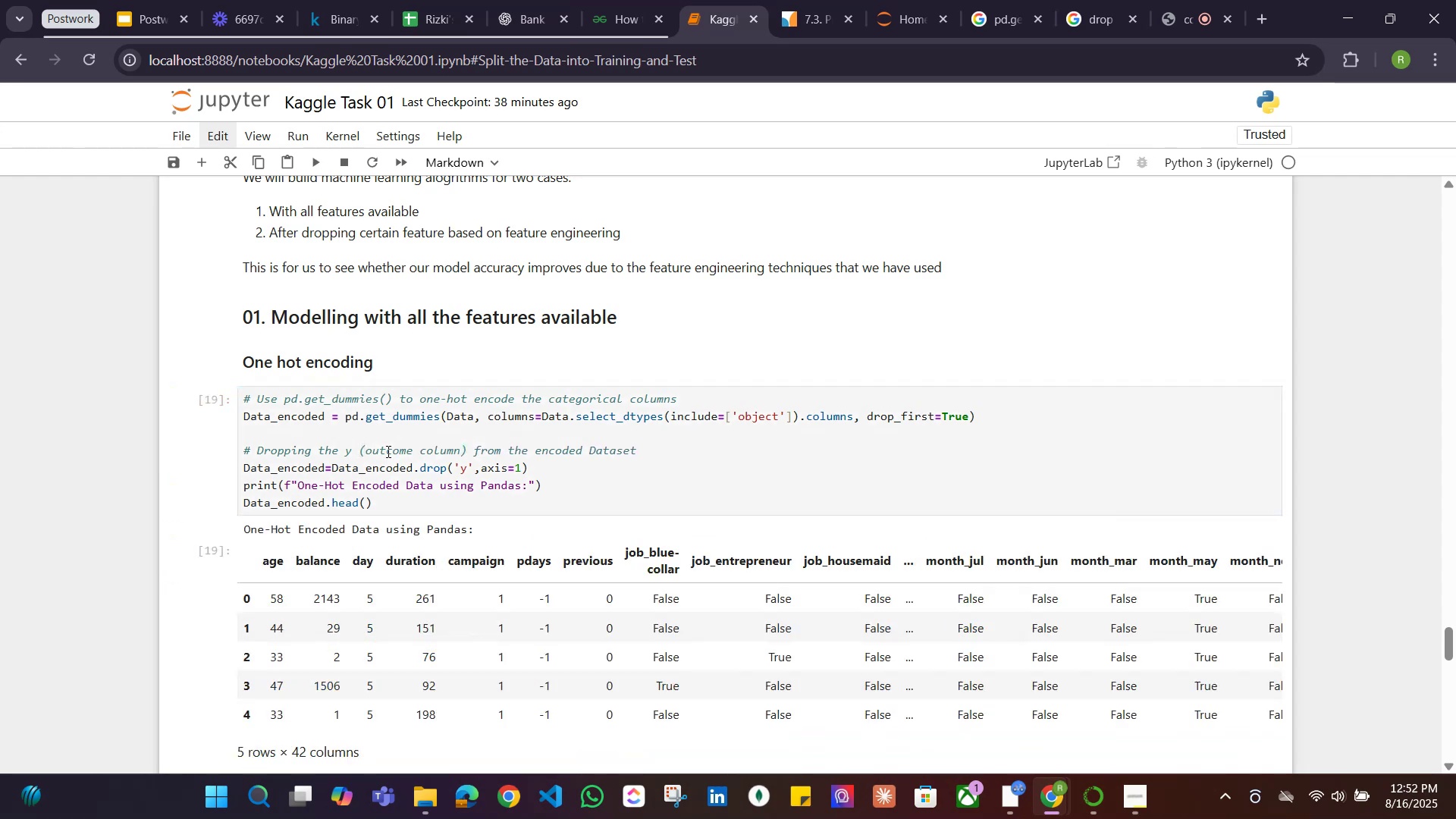 
 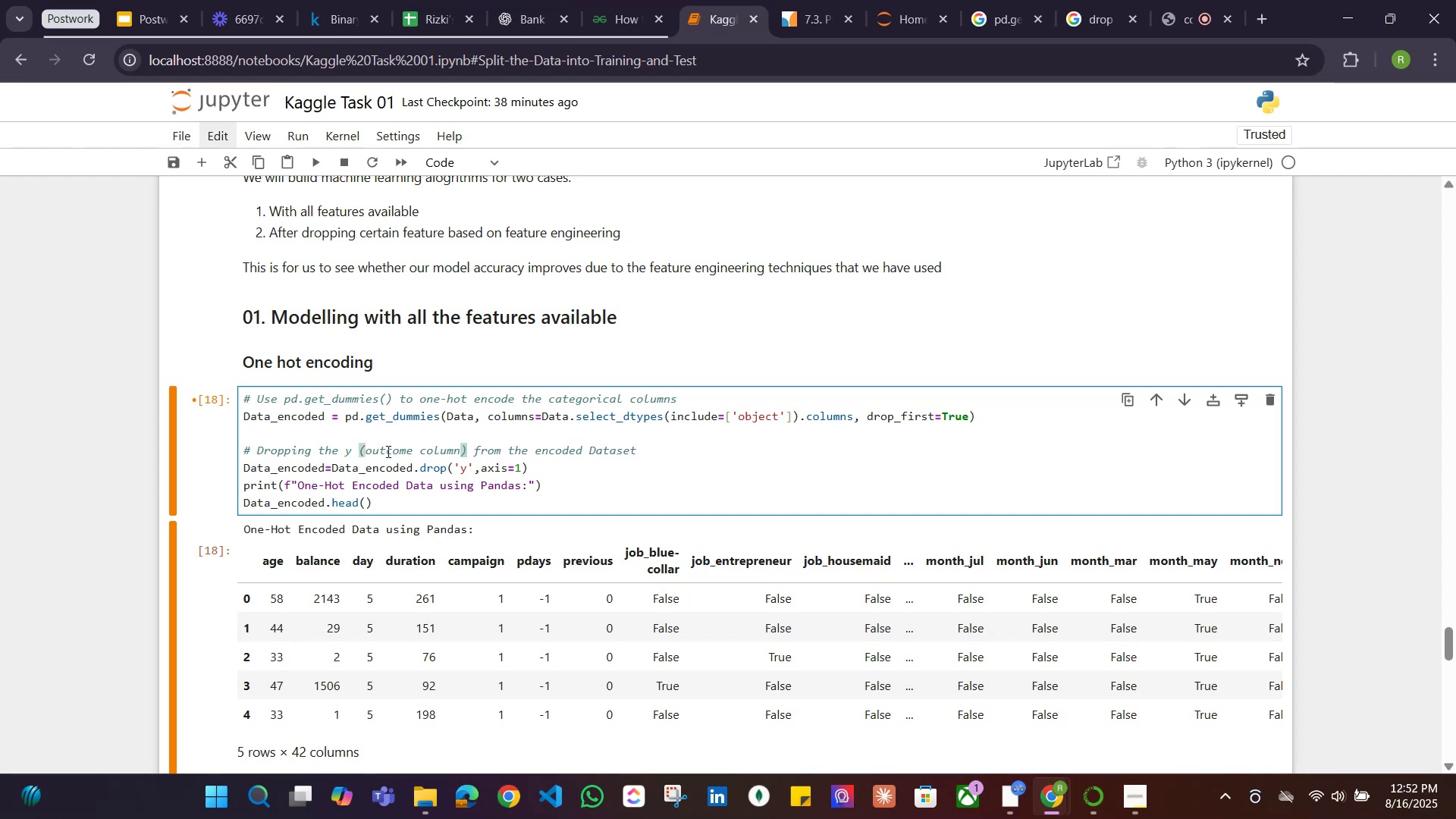 
key(Shift+Enter)
 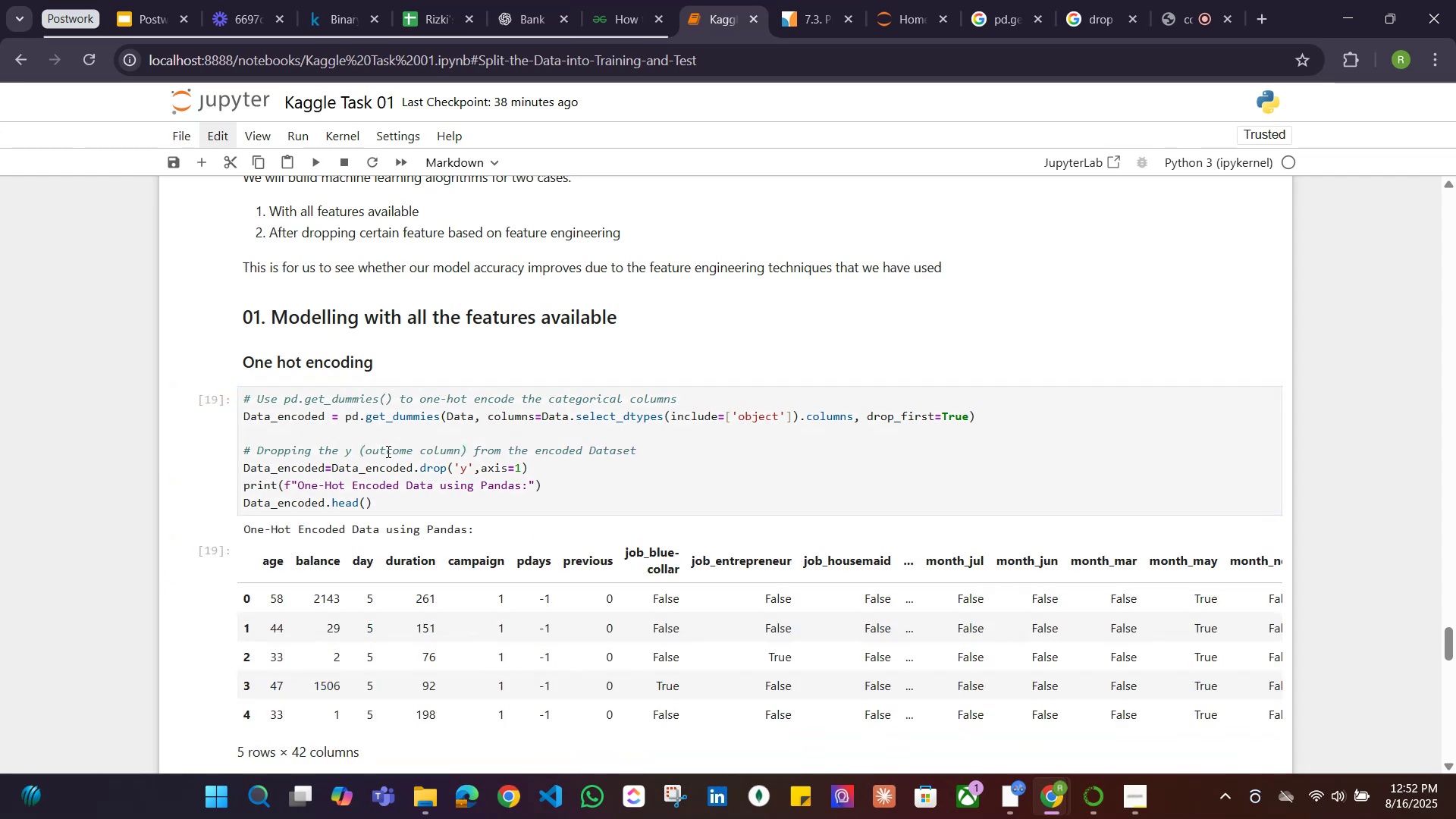 
scroll: coordinate [400, 457], scroll_direction: down, amount: 7.0
 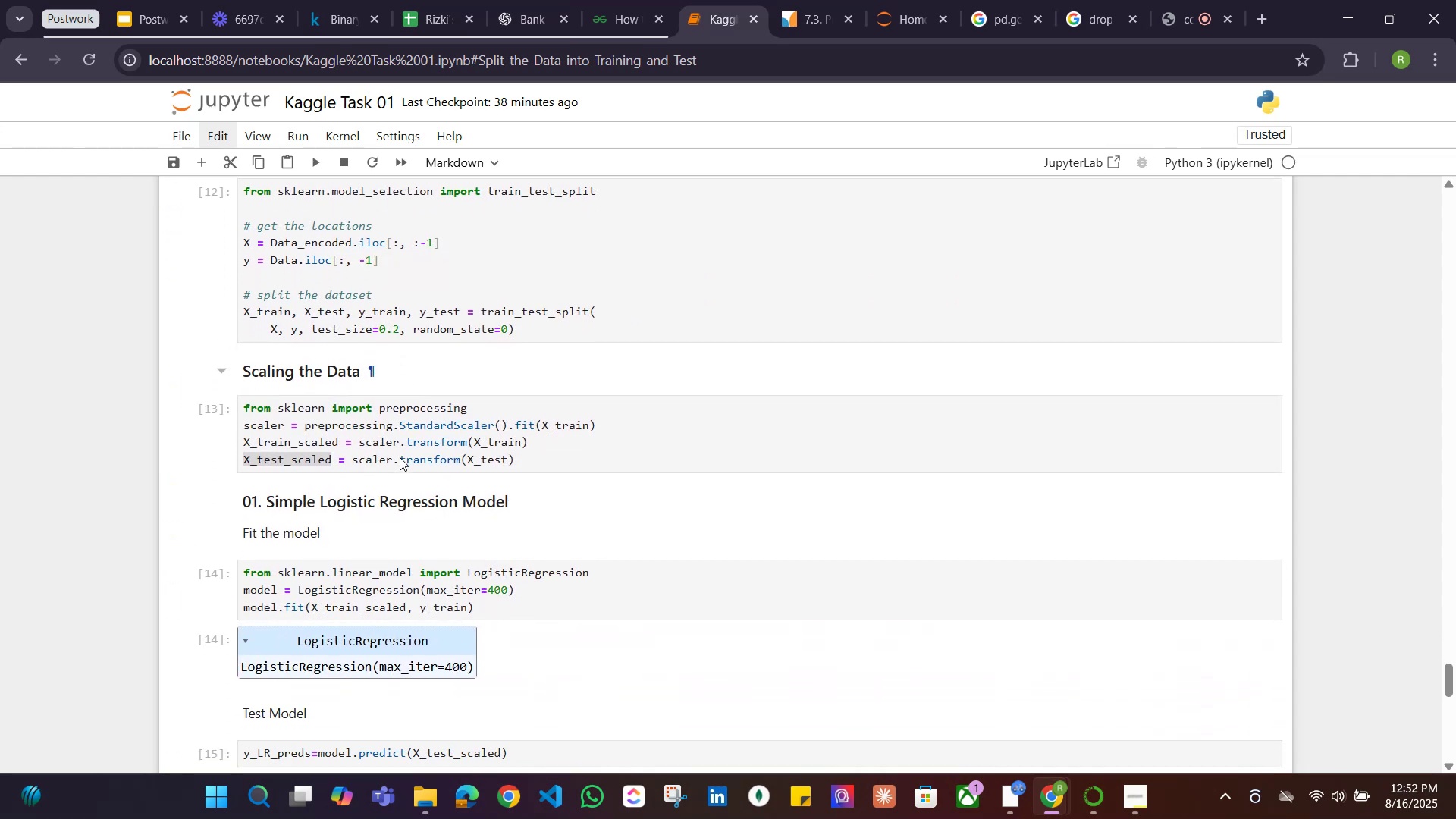 
scroll: coordinate [400, 457], scroll_direction: up, amount: 2.0
 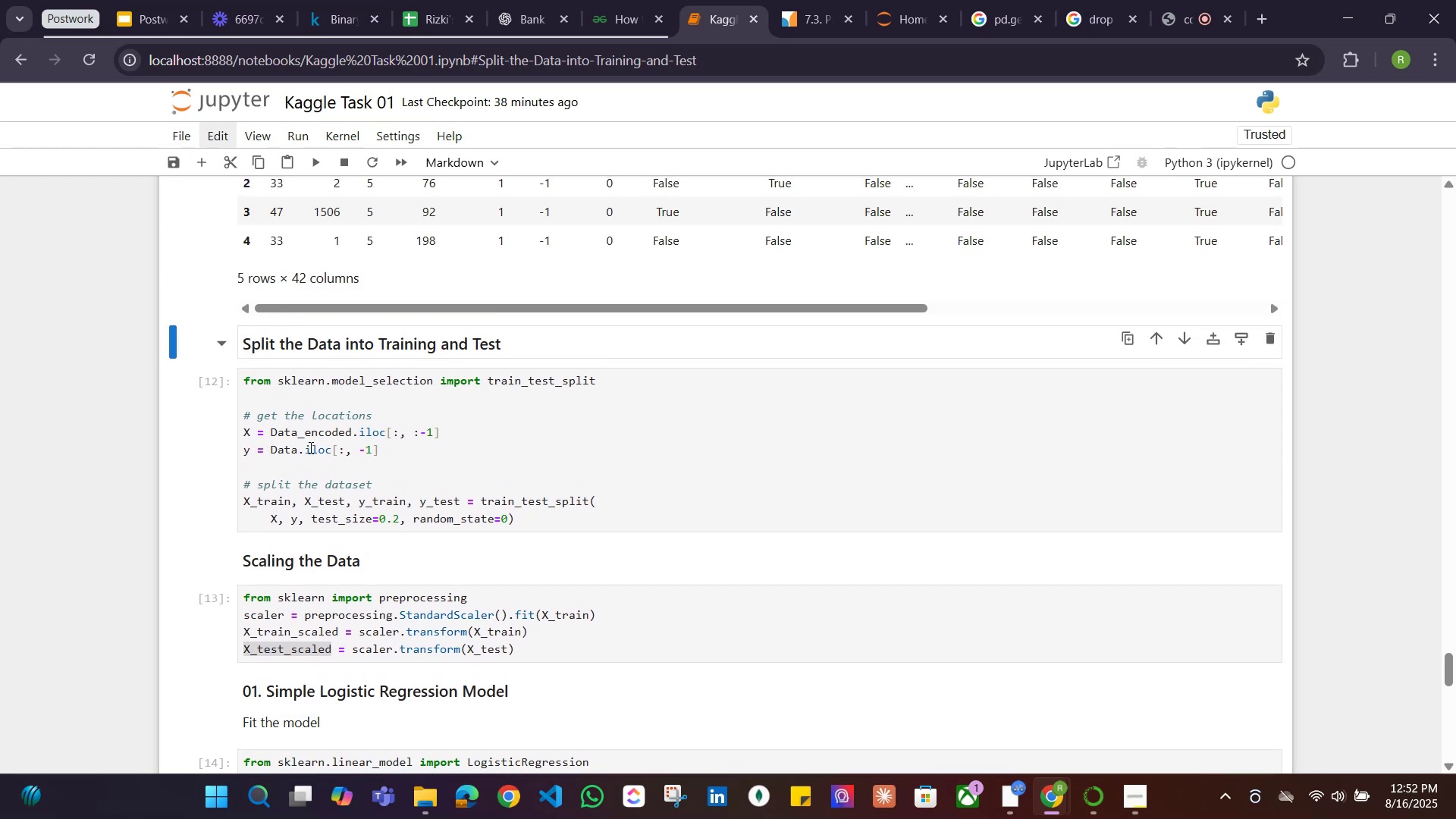 
left_click_drag(start_coordinate=[381, 451], to_coordinate=[274, 451])
 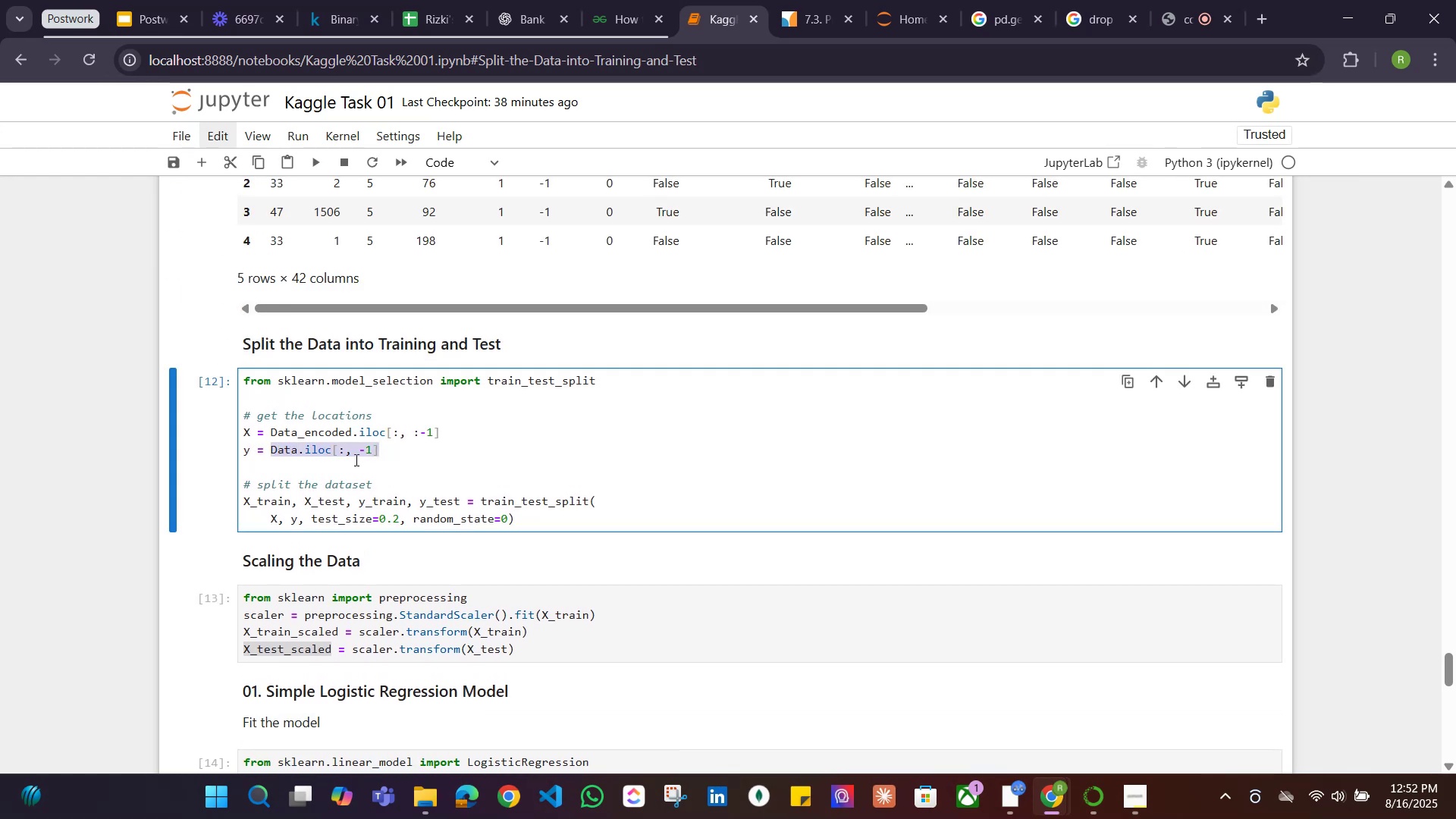 
key(Control+C)
 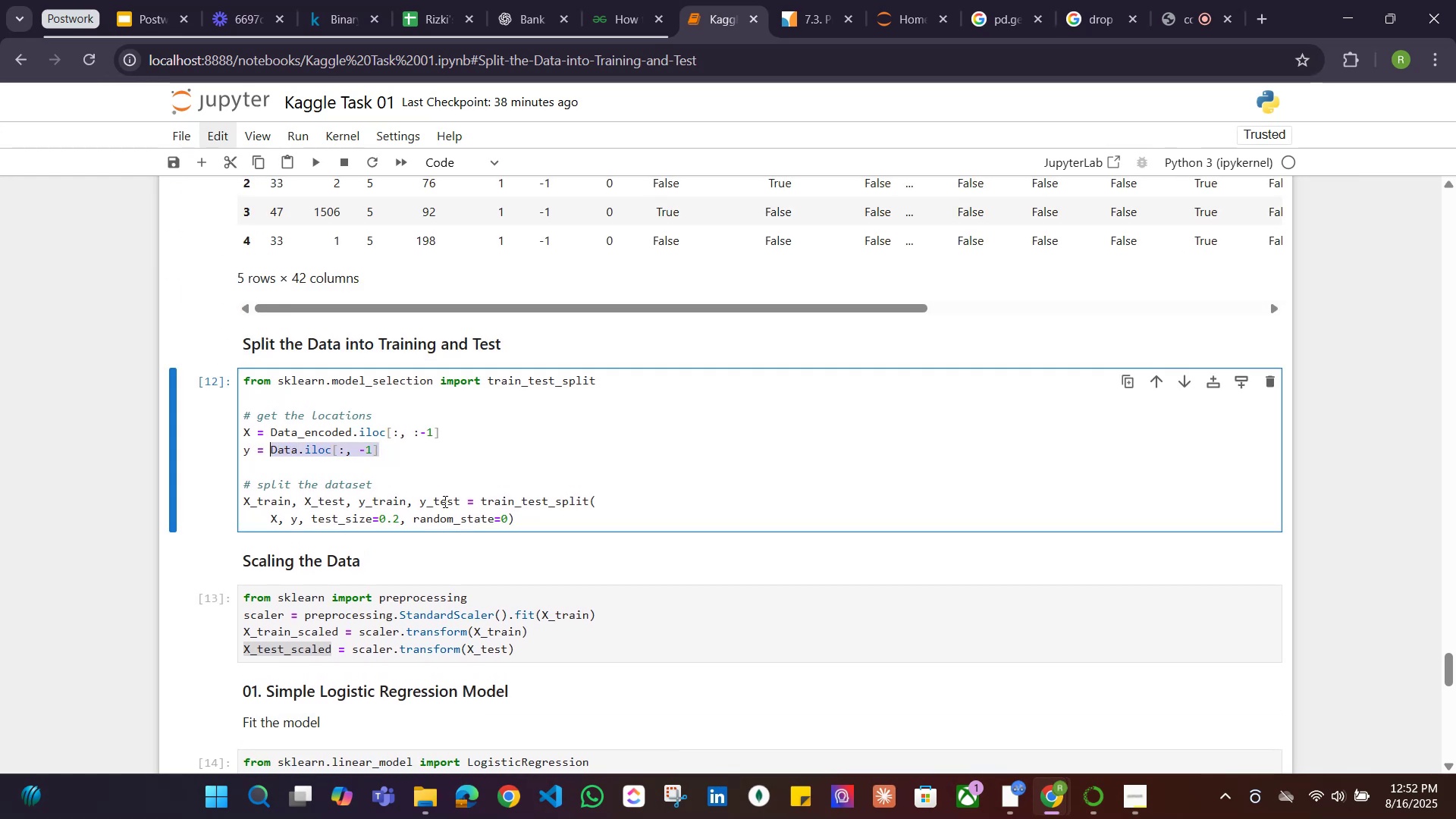 
scroll: coordinate [444, 501], scroll_direction: down, amount: 1.0
 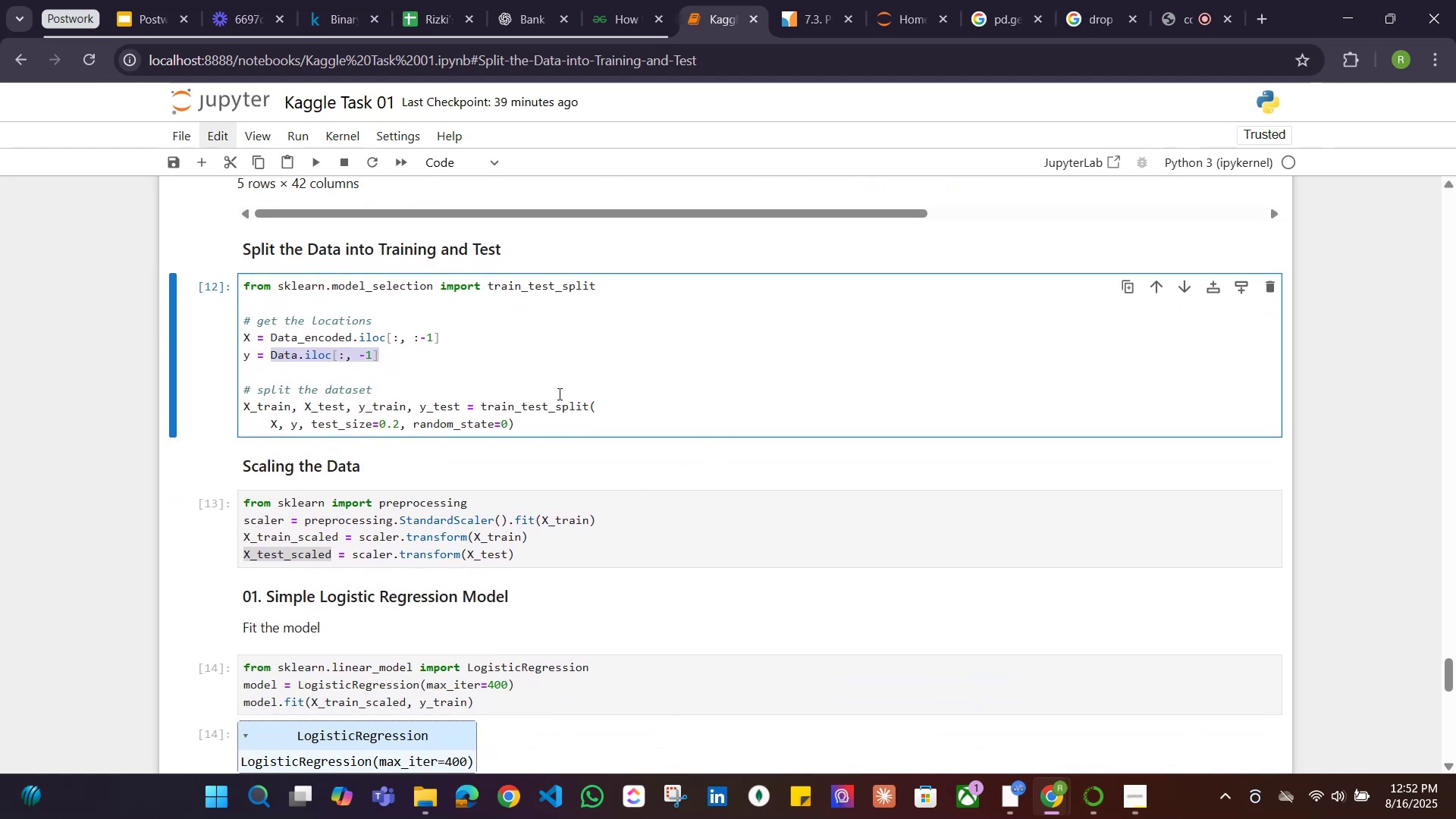 
left_click([458, 371])
 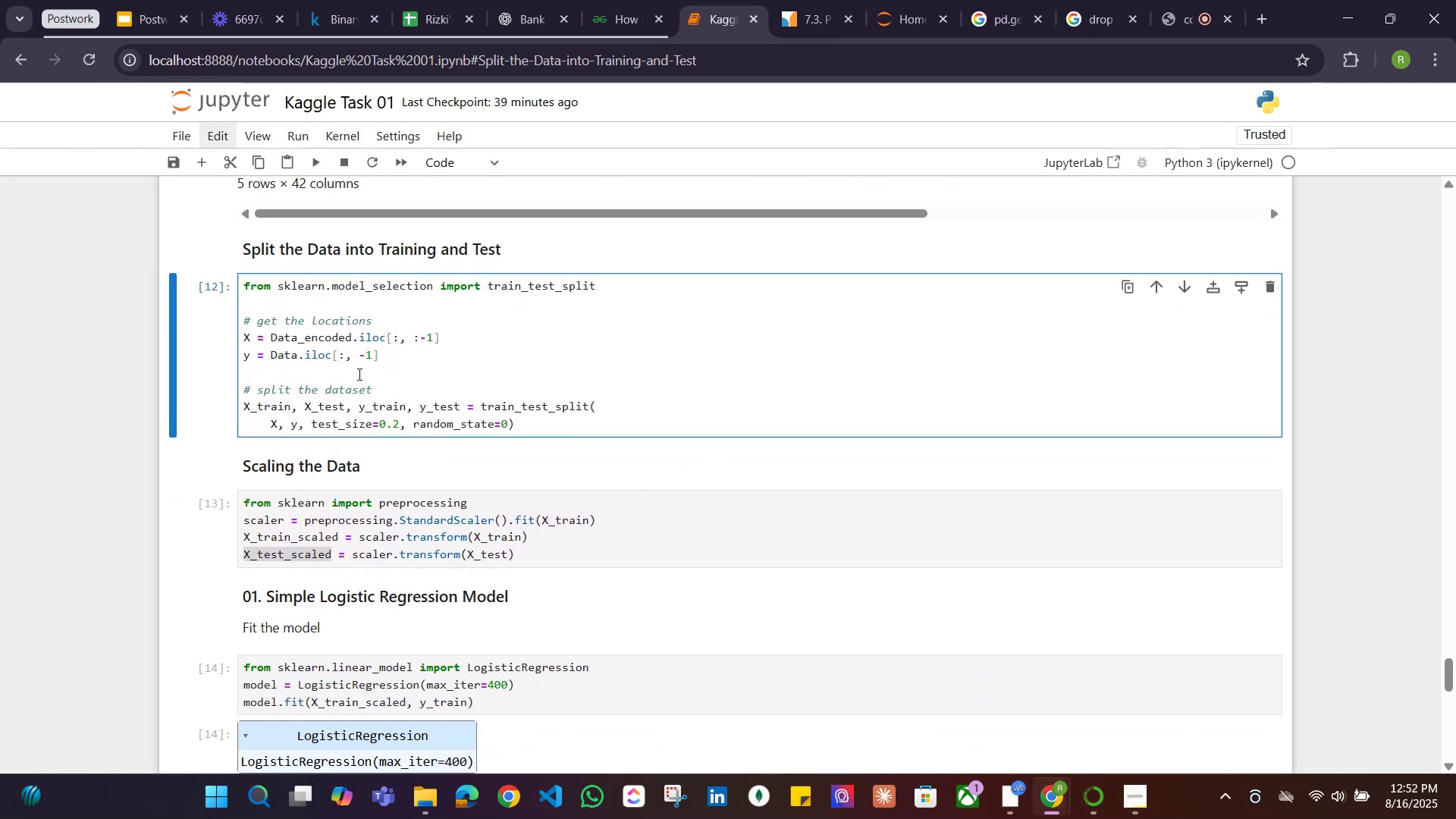 
scroll: coordinate [337, 374], scroll_direction: up, amount: 2.0
 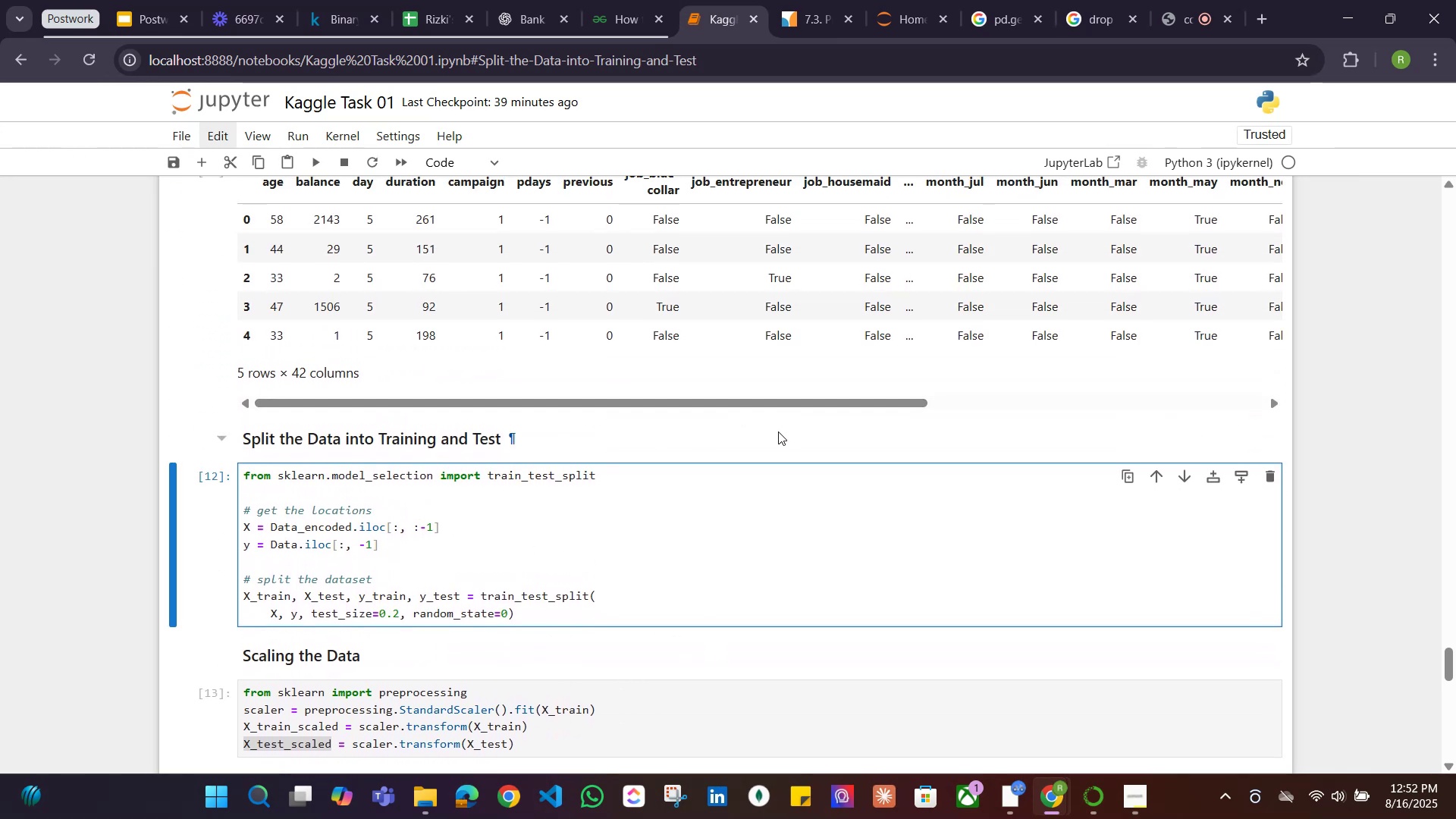 
scroll: coordinate [613, 406], scroll_direction: down, amount: 1.0
 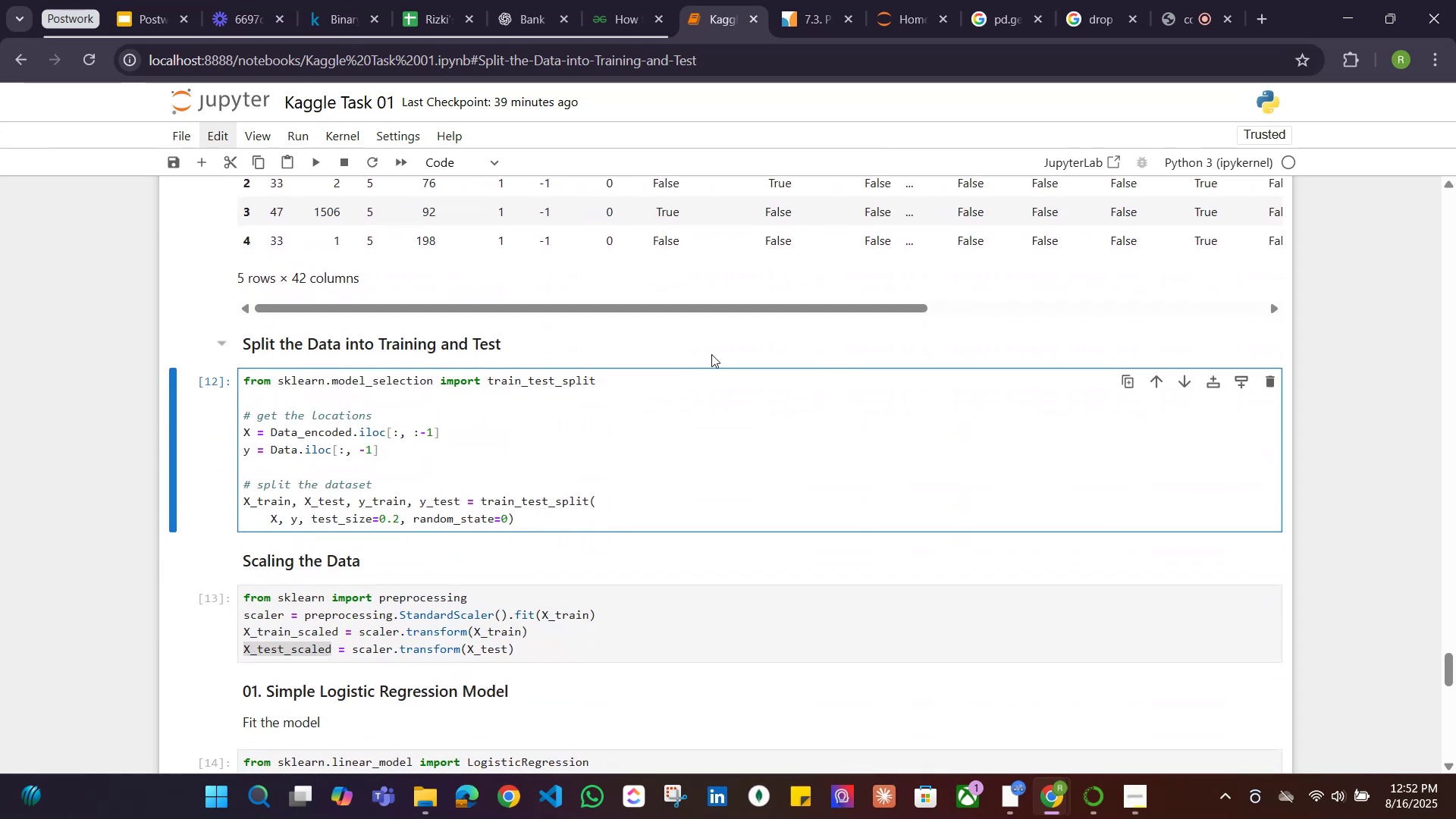 
left_click([720, 344])
 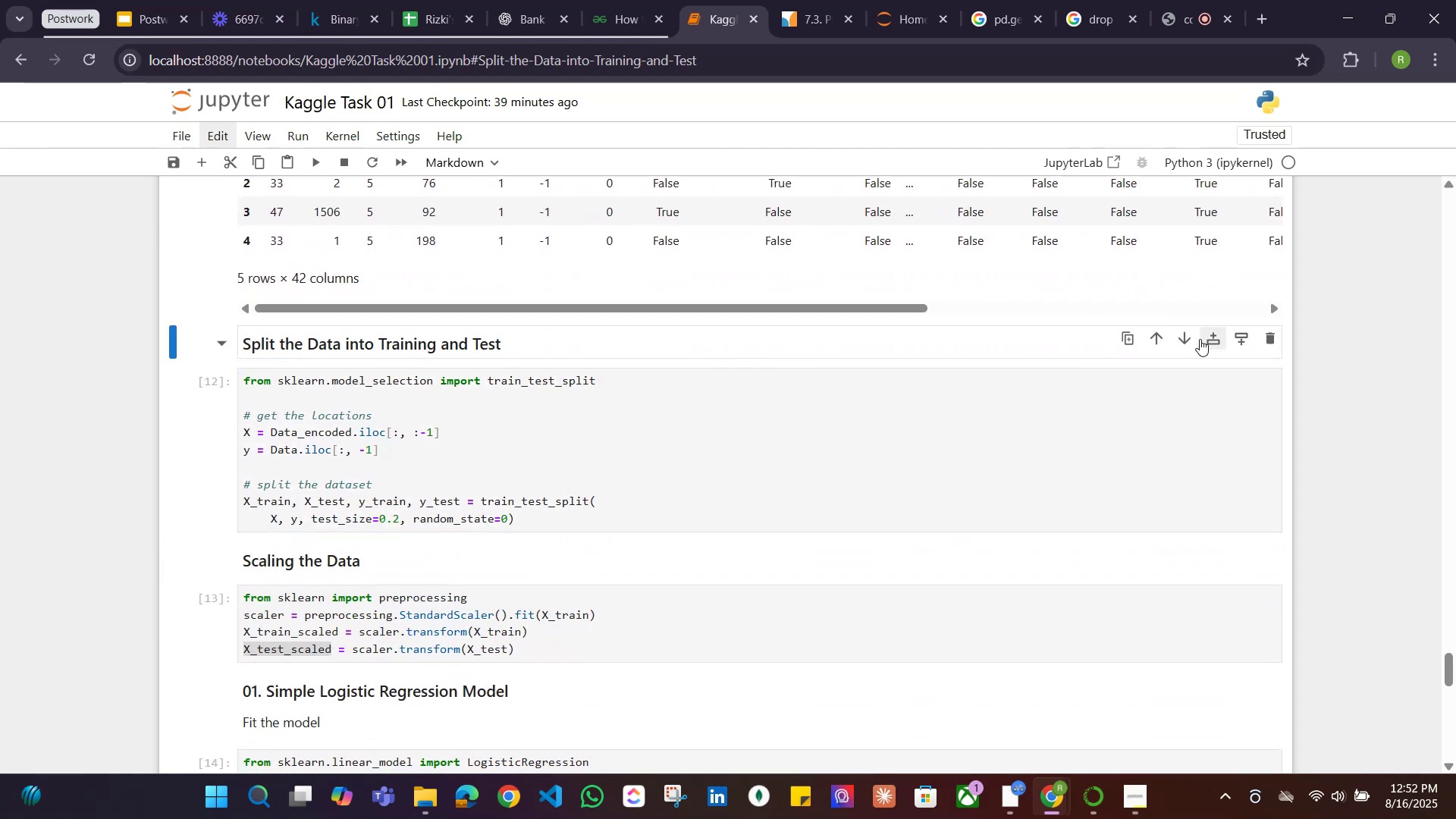 
left_click([1209, 339])
 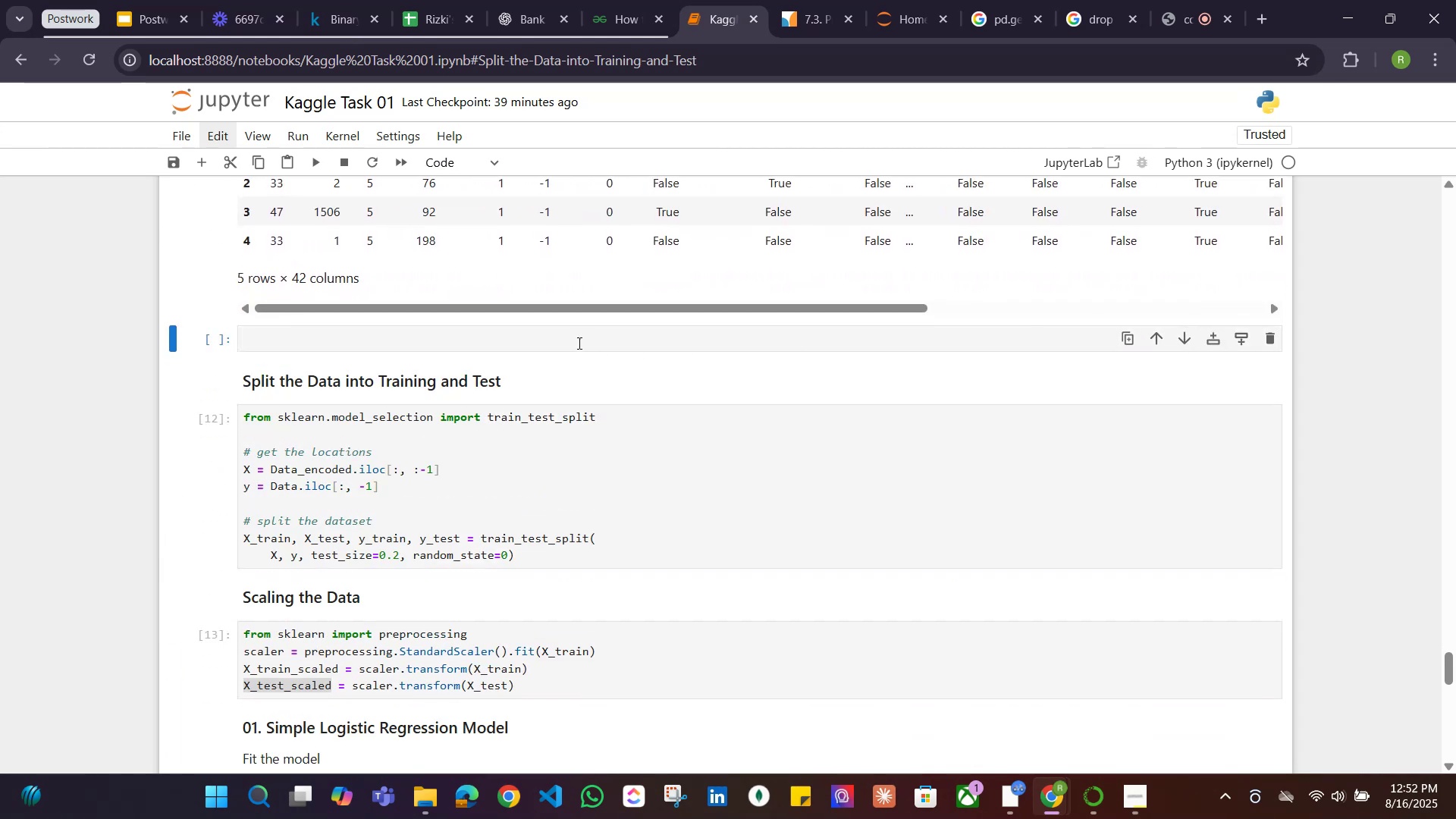 
left_click([575, 341])
 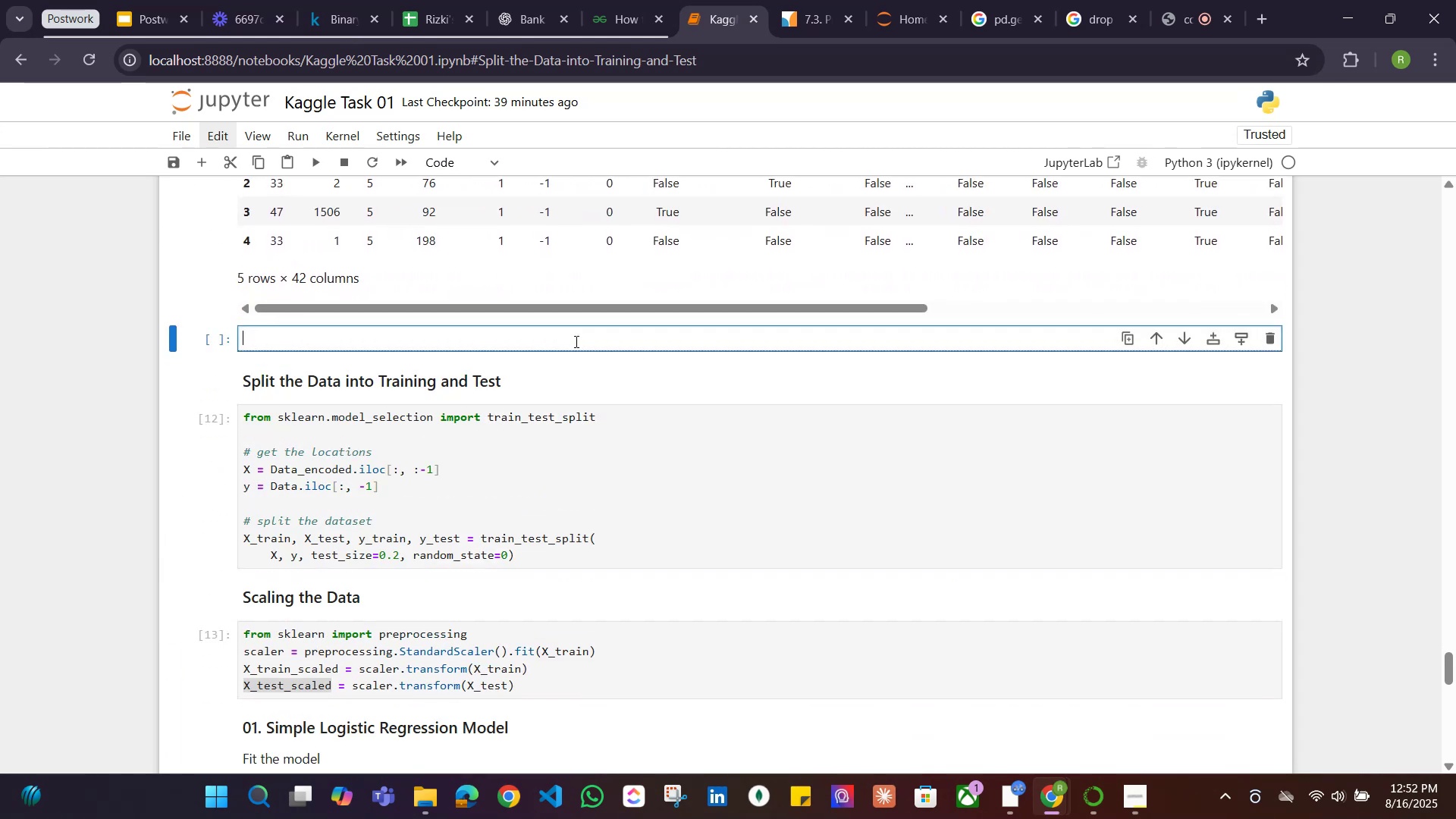 
type(Data)
 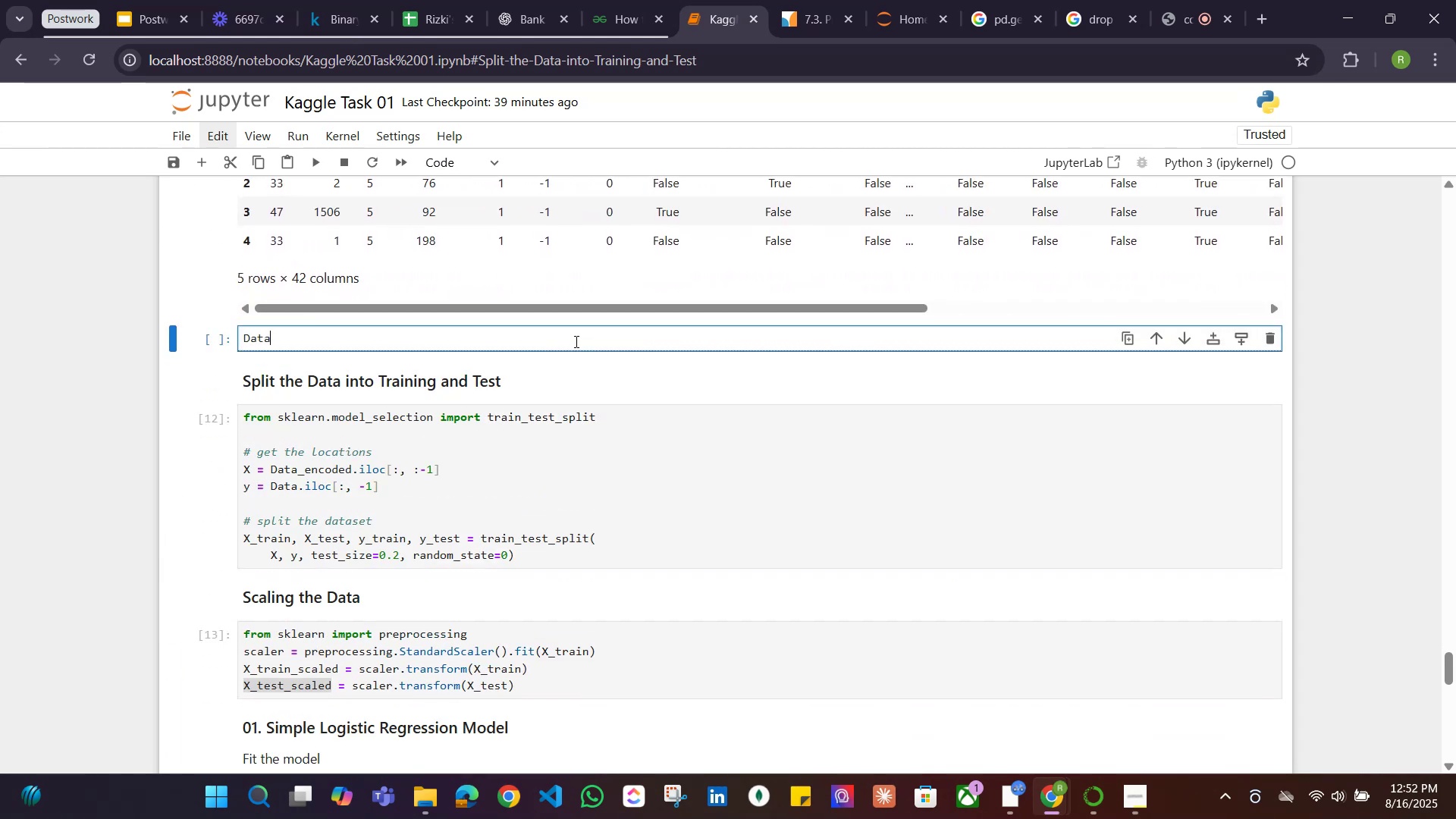 
key(Shift+Enter)
 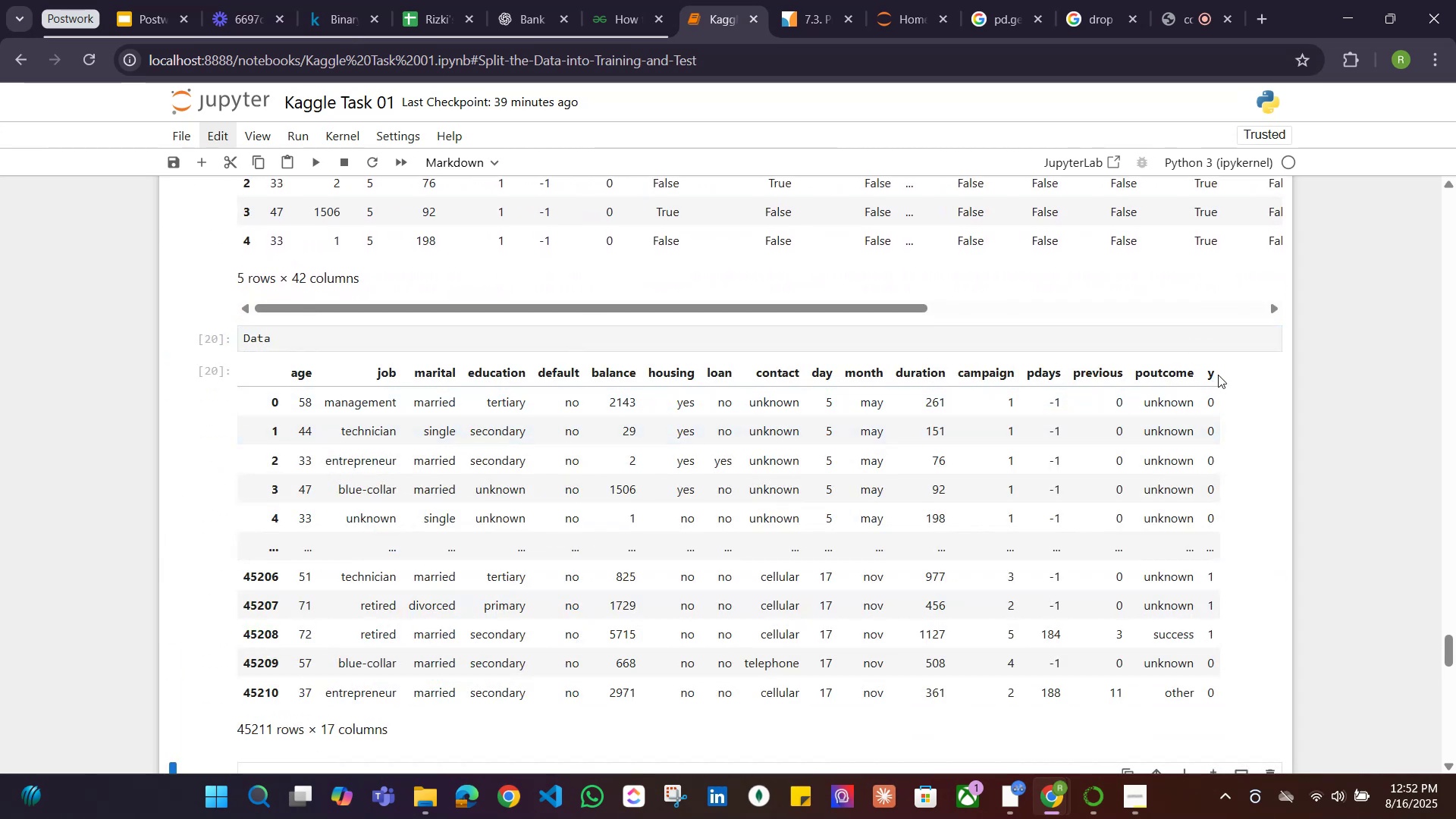 
left_click([1210, 373])
 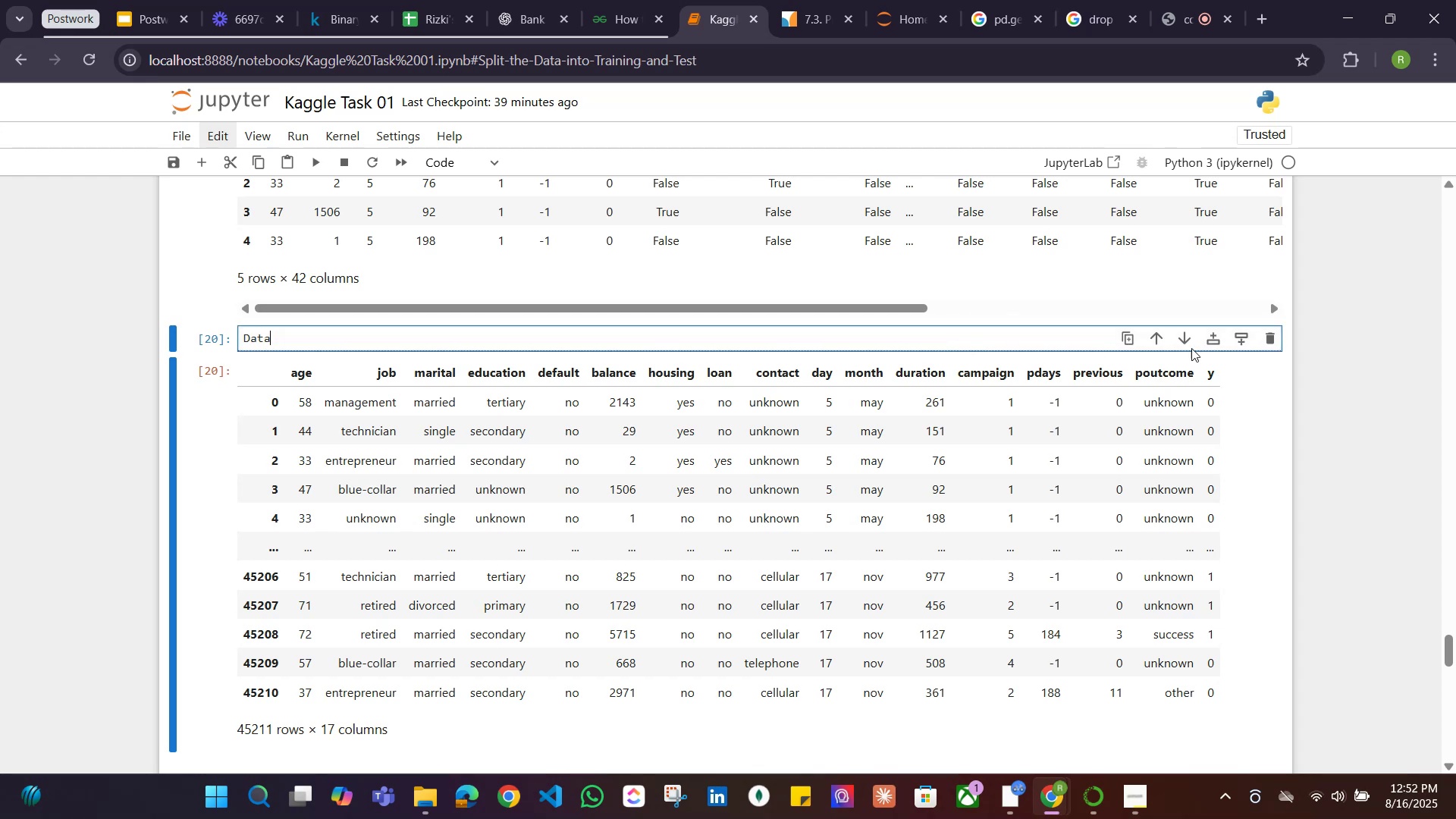 
left_click([1276, 334])
 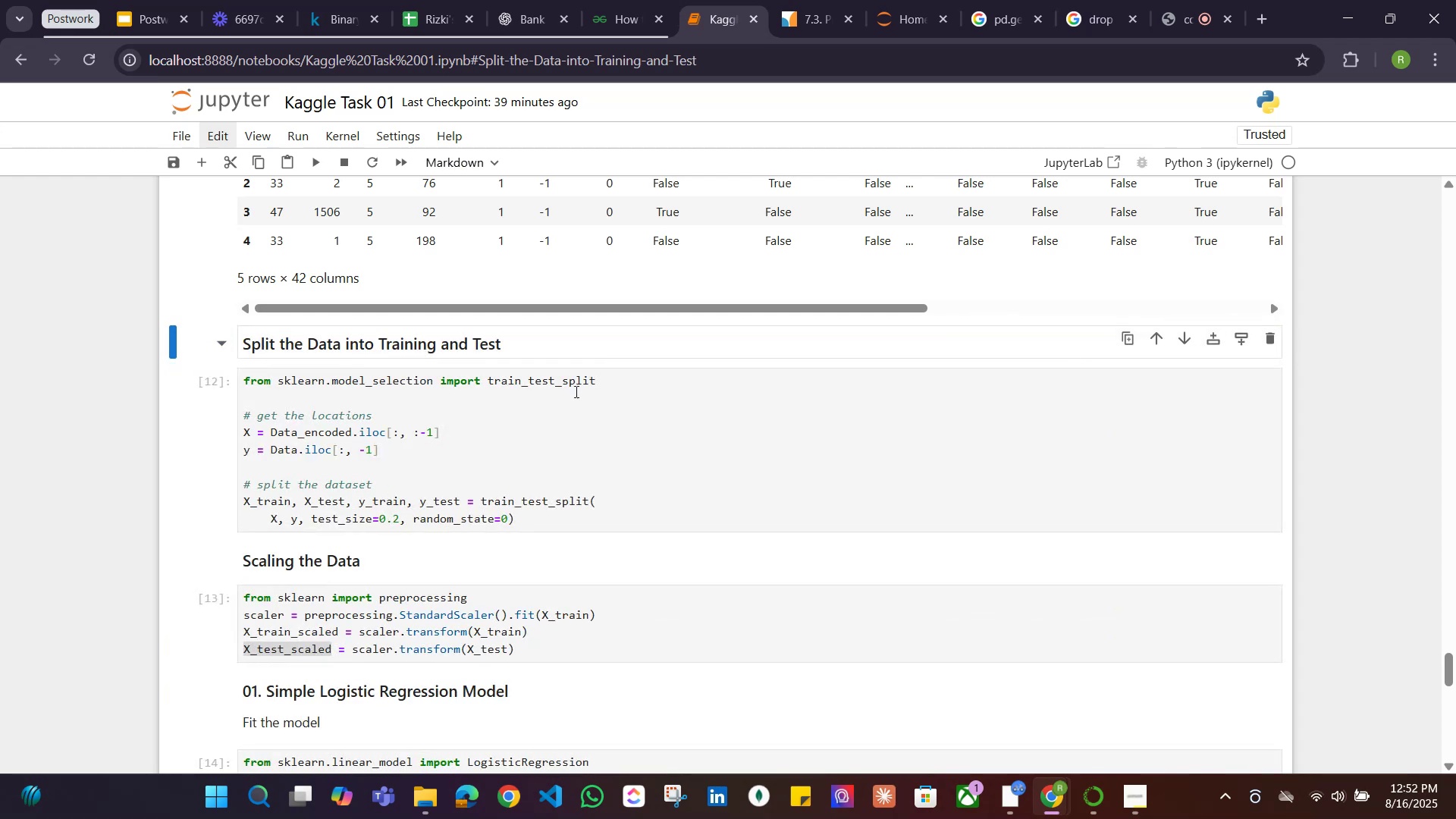 
scroll: coordinate [559, 420], scroll_direction: up, amount: 3.0
 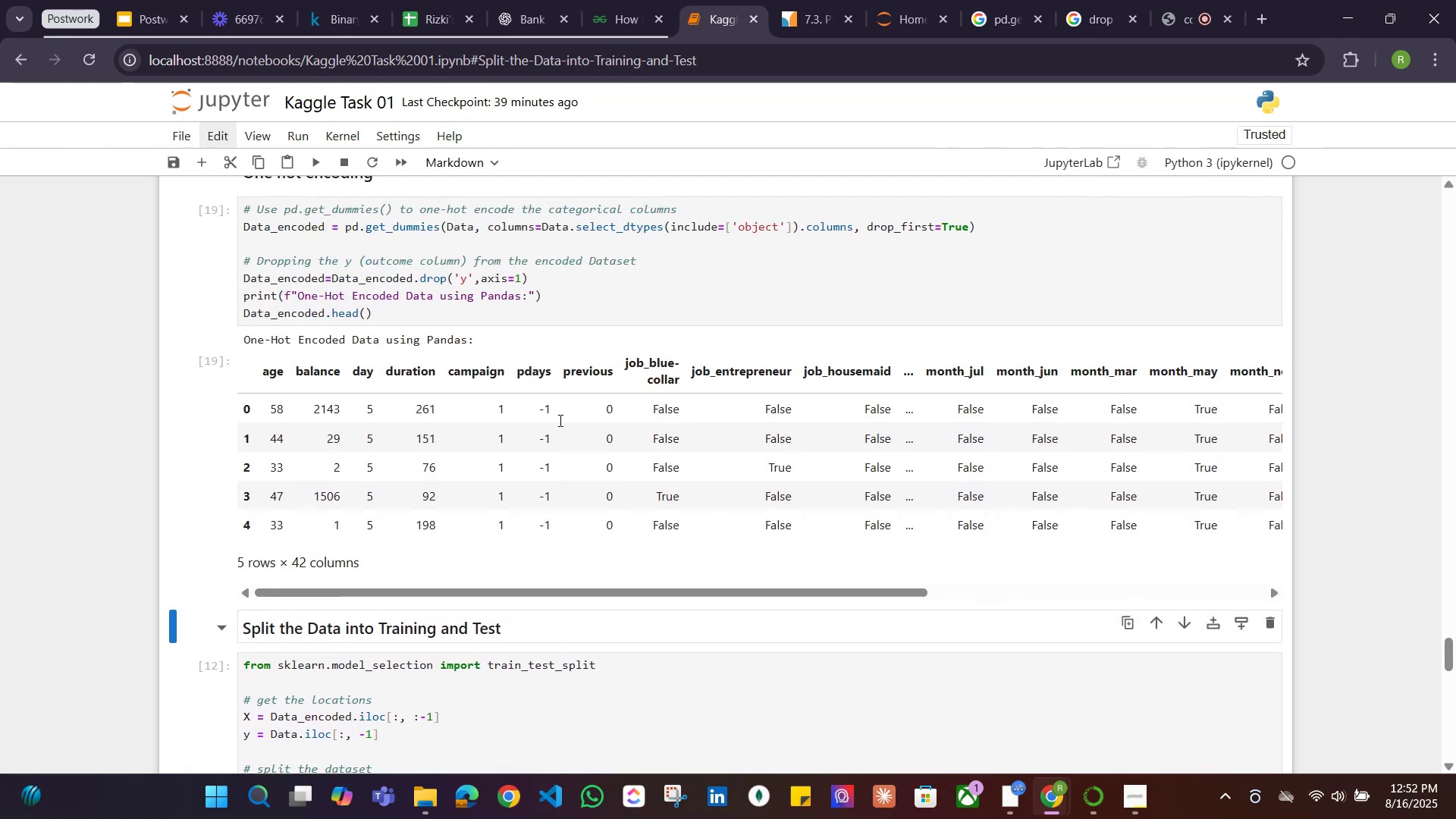 
scroll: coordinate [559, 420], scroll_direction: down, amount: 4.0
 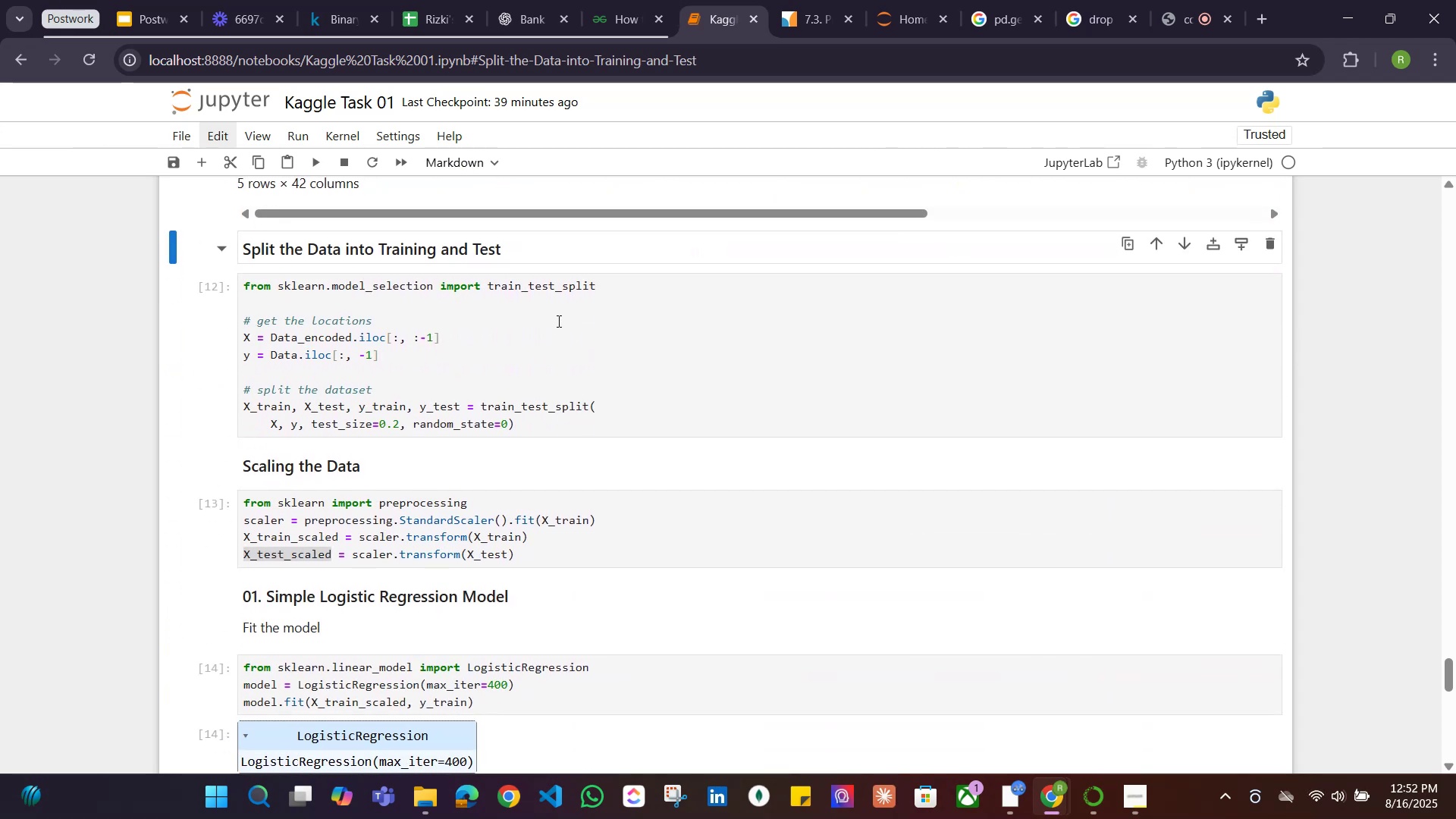 
left_click([667, 352])
 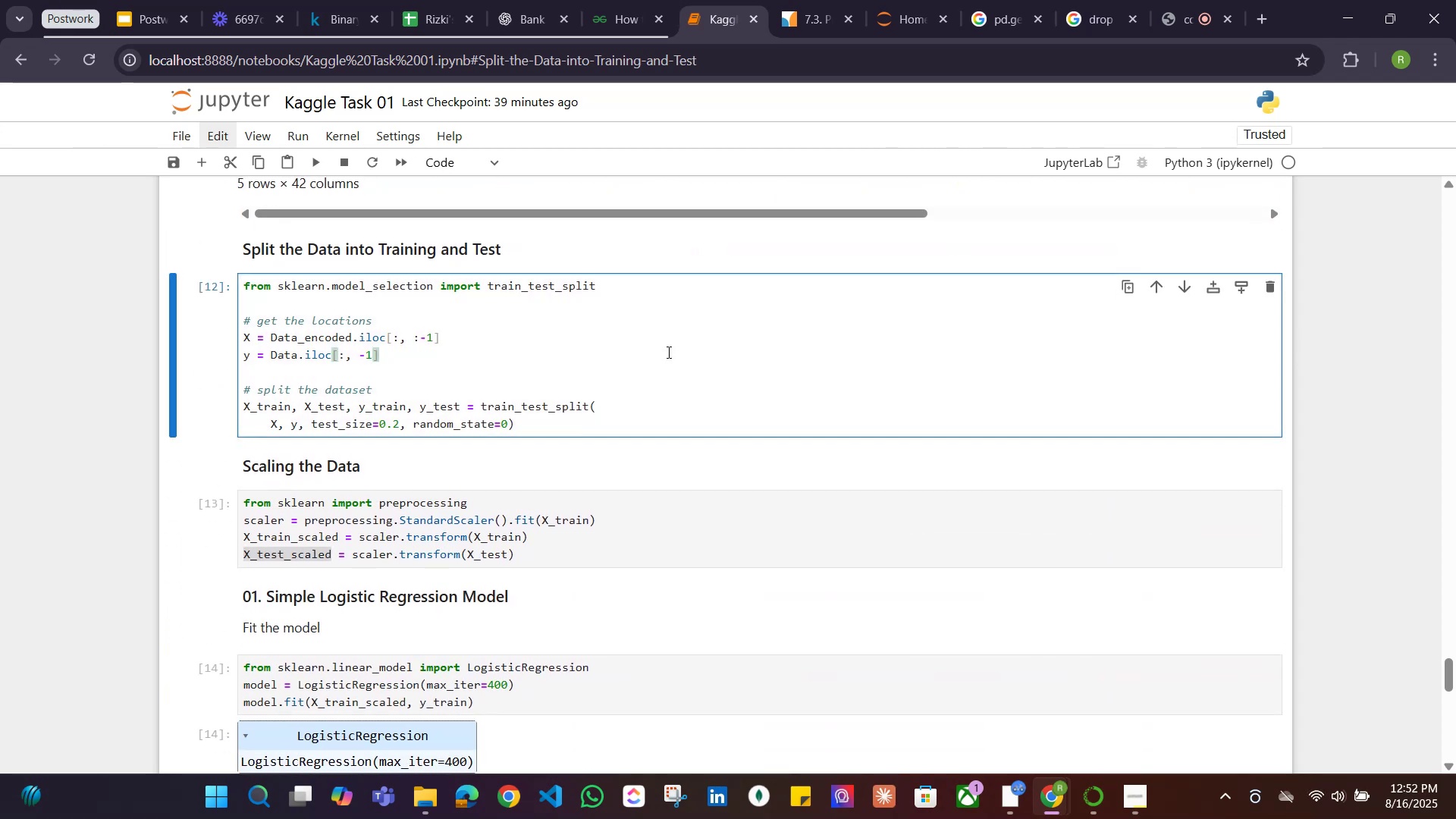 
key(Shift+Enter)
 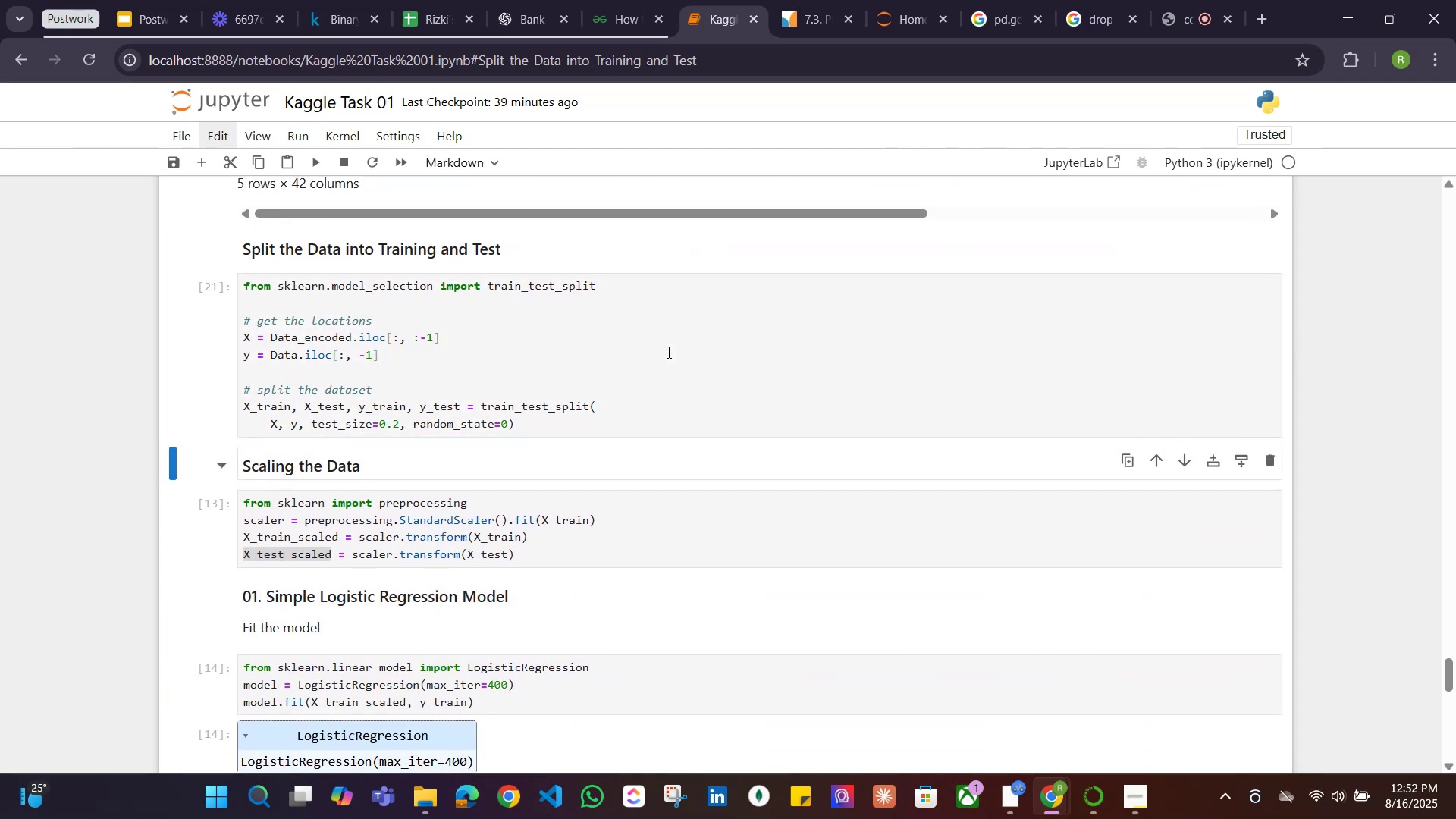 
key(Shift+Enter)
 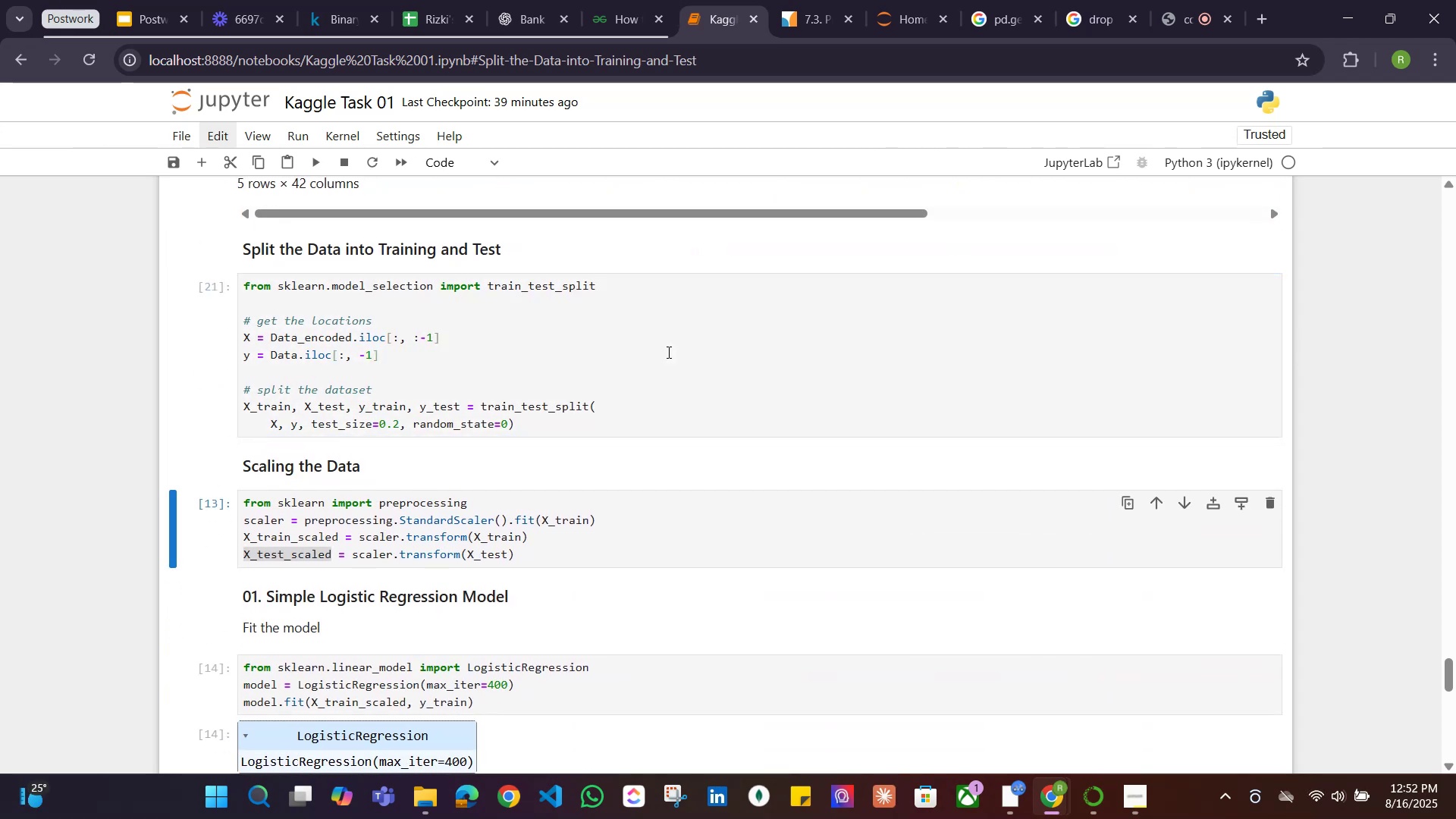 
key(Shift+Enter)
 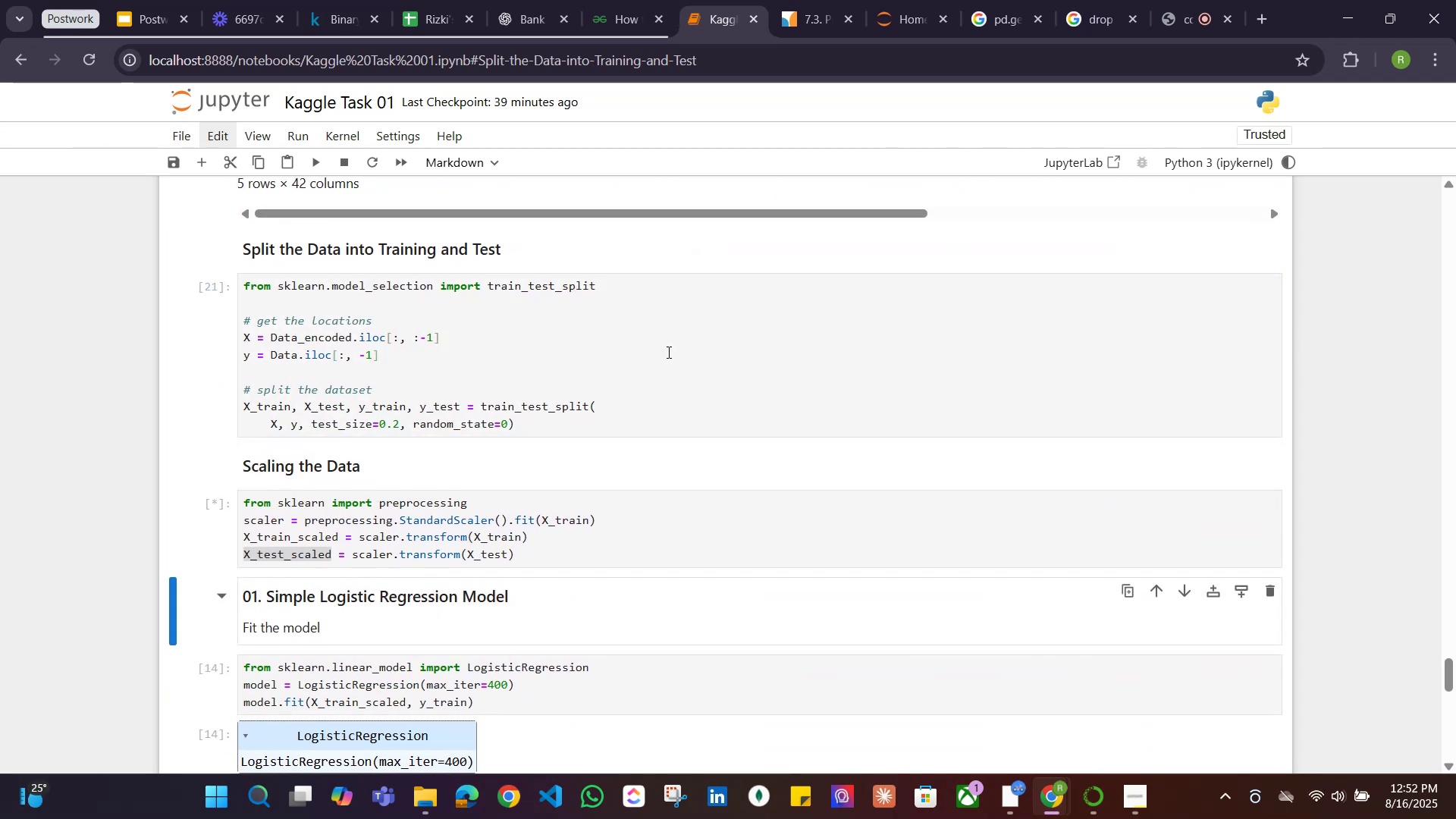 
key(Shift+Enter)
 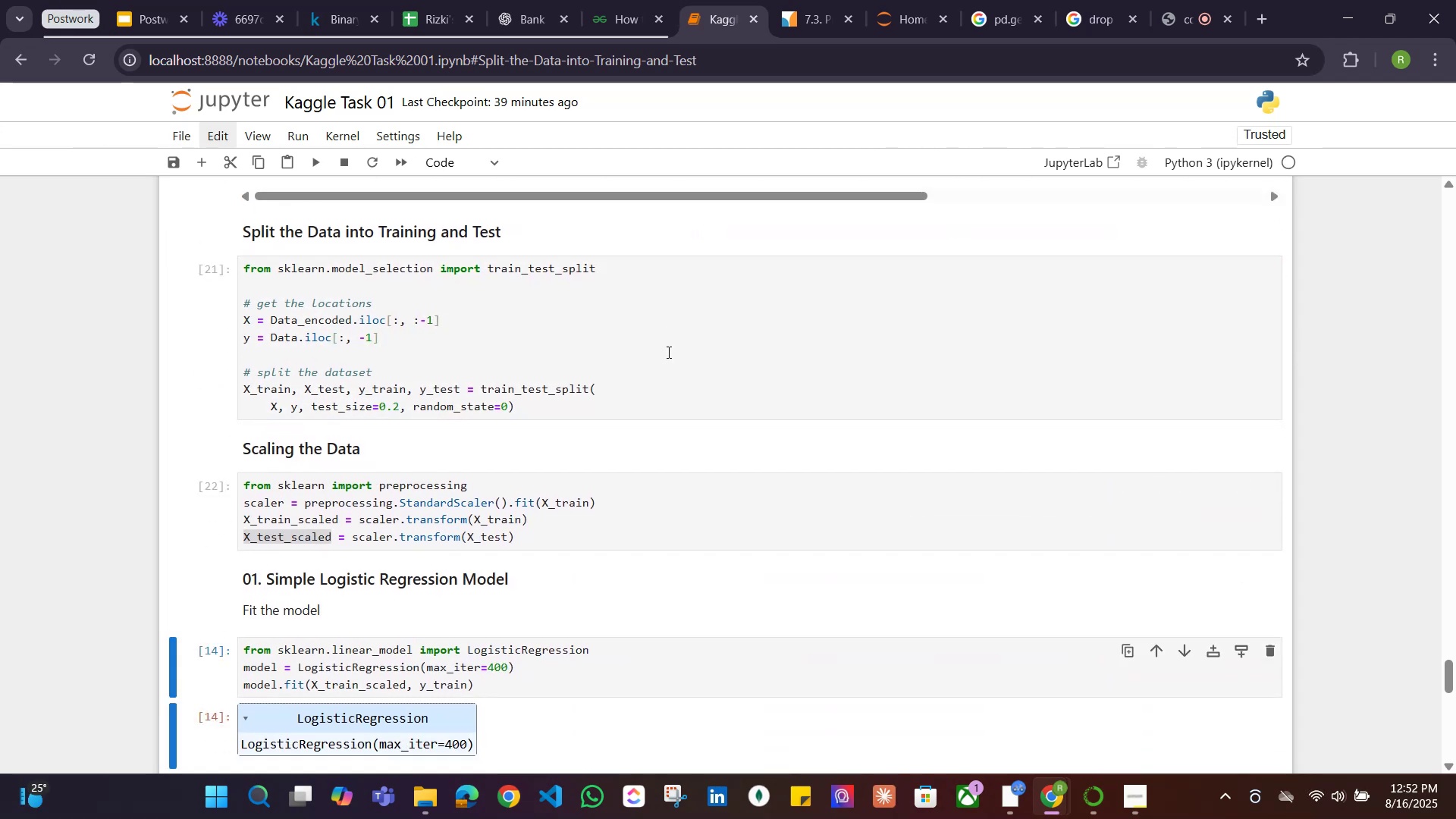 
key(Shift+Enter)
 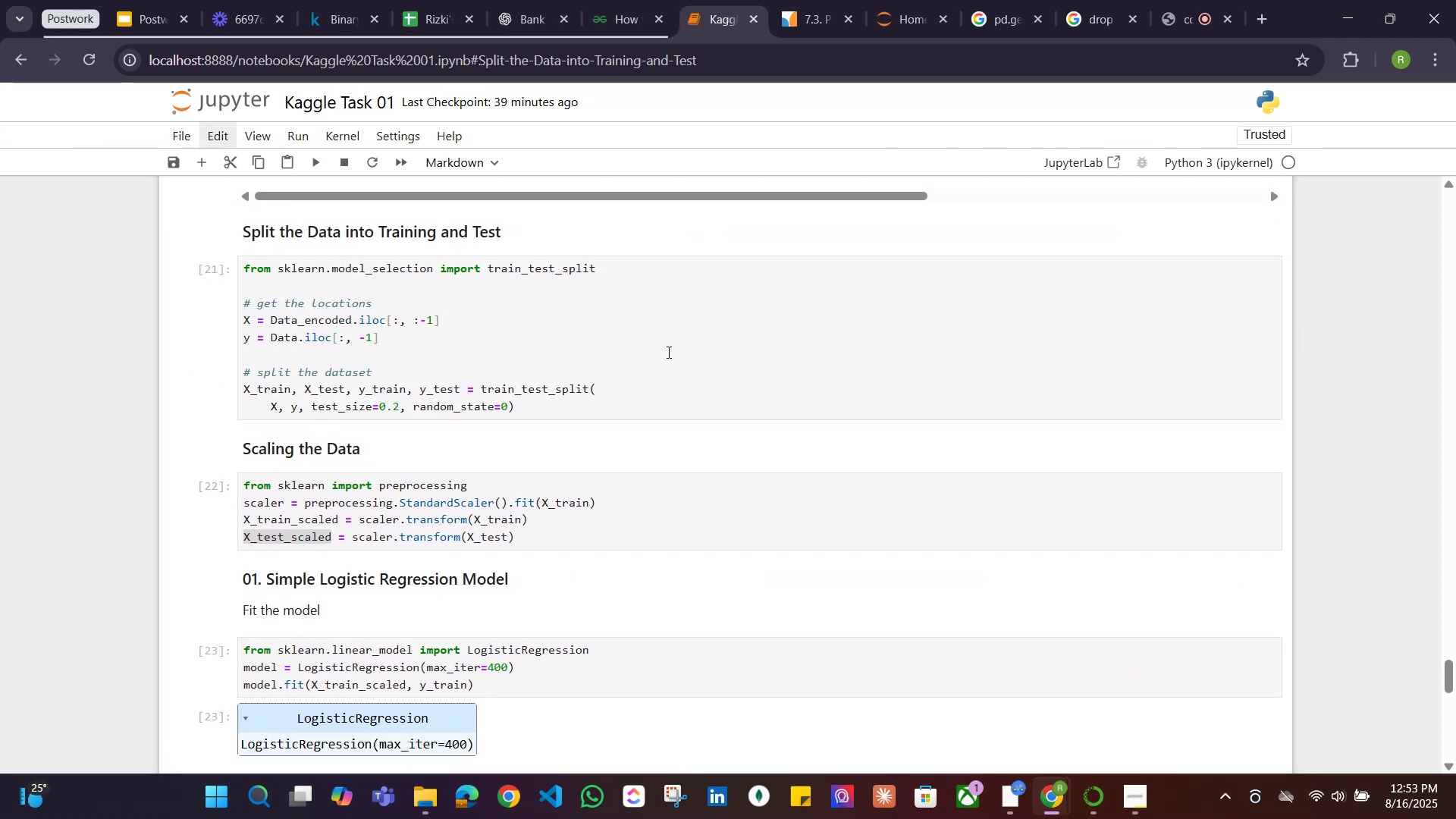 
key(Shift+Enter)
 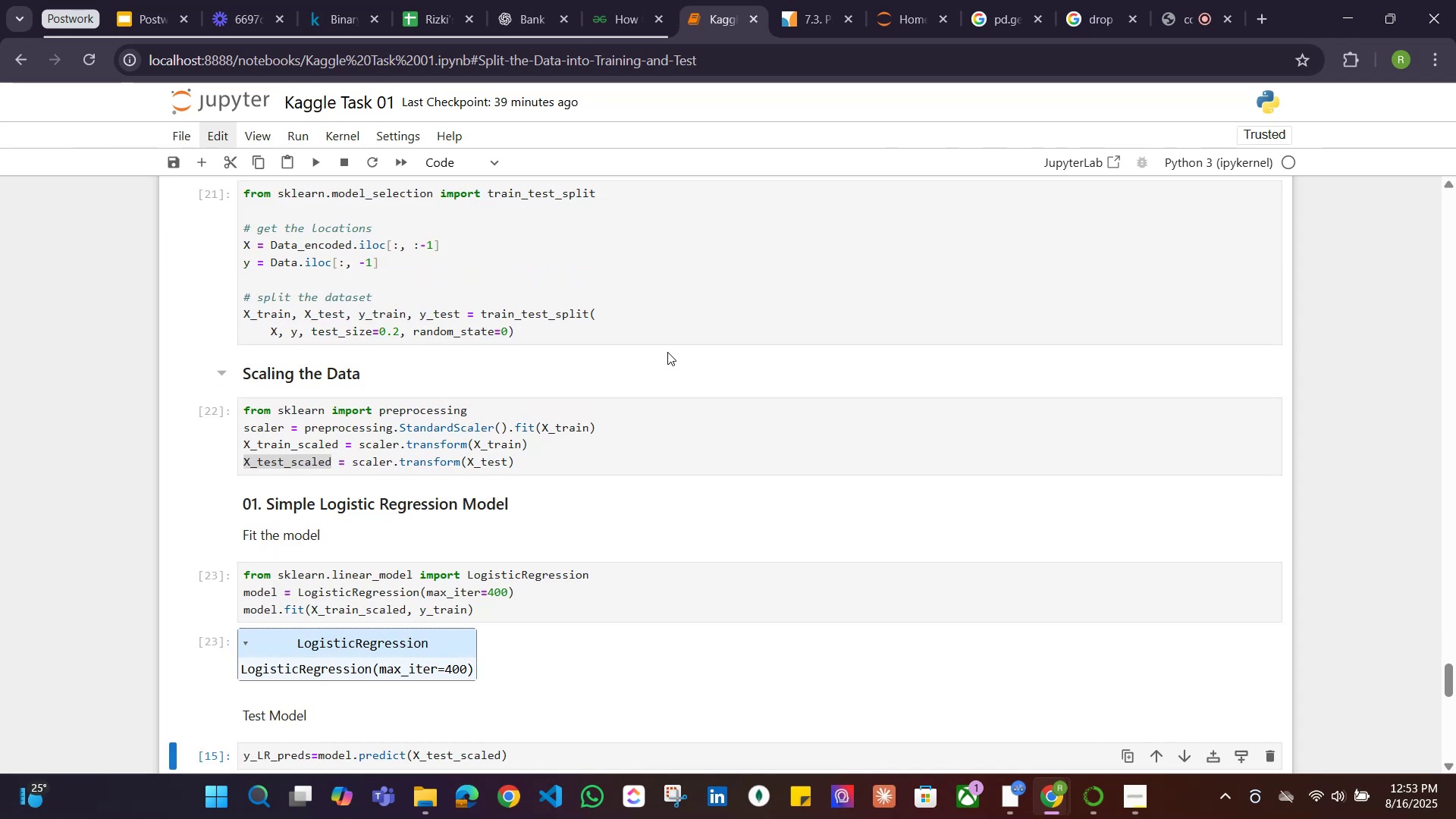 
key(Shift+Enter)
 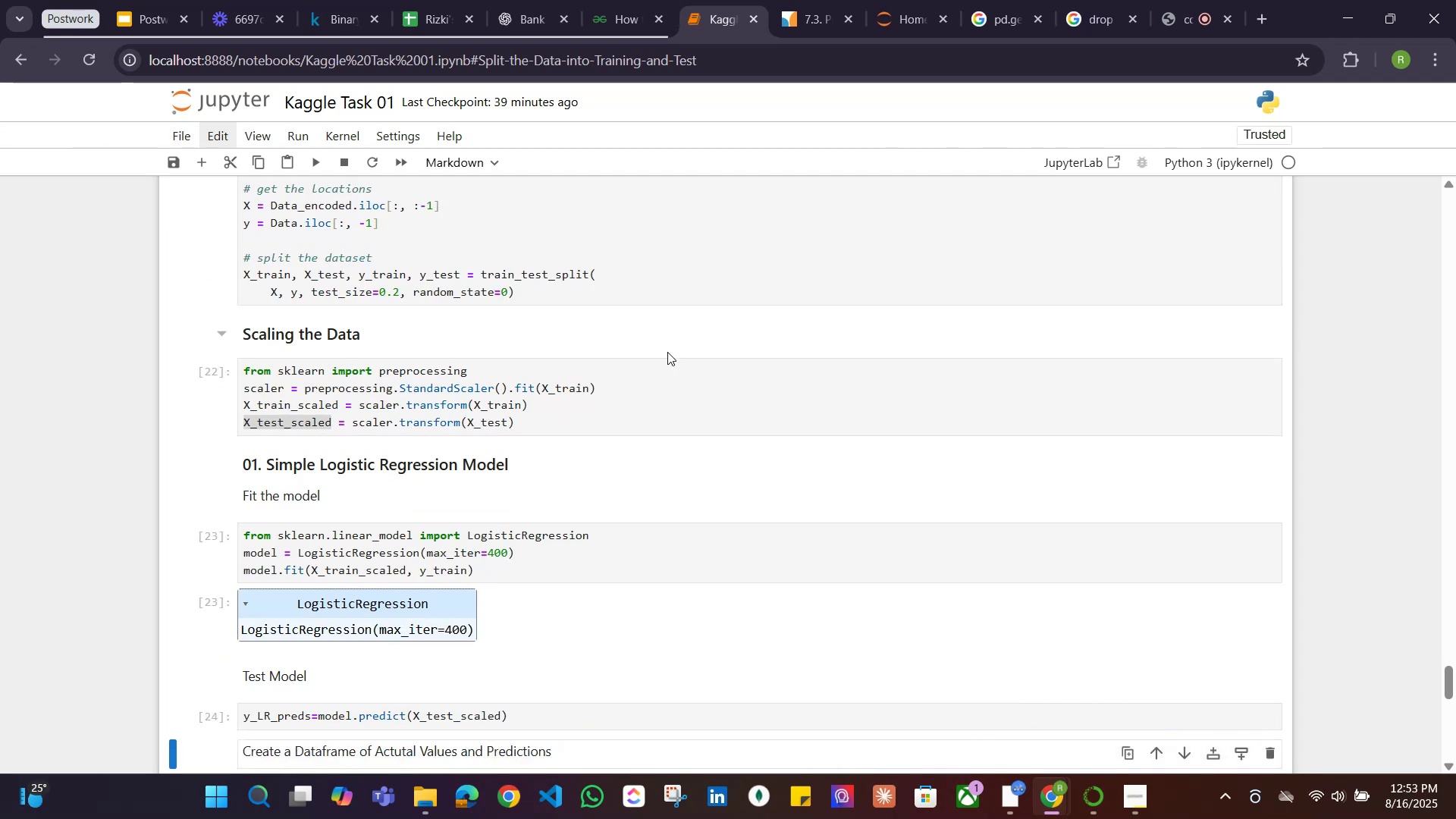 
key(Shift+Enter)
 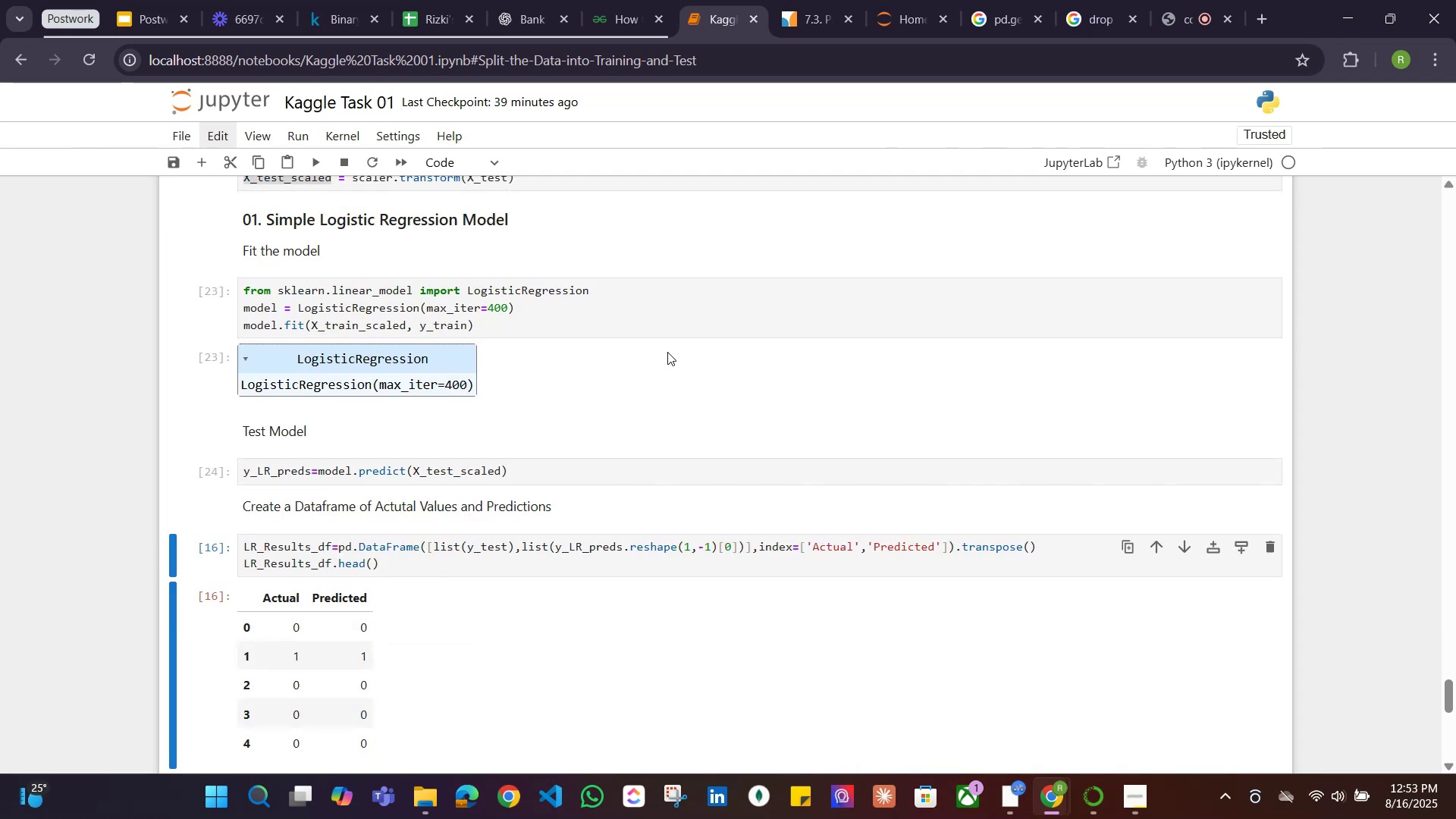 
key(Shift+Enter)
 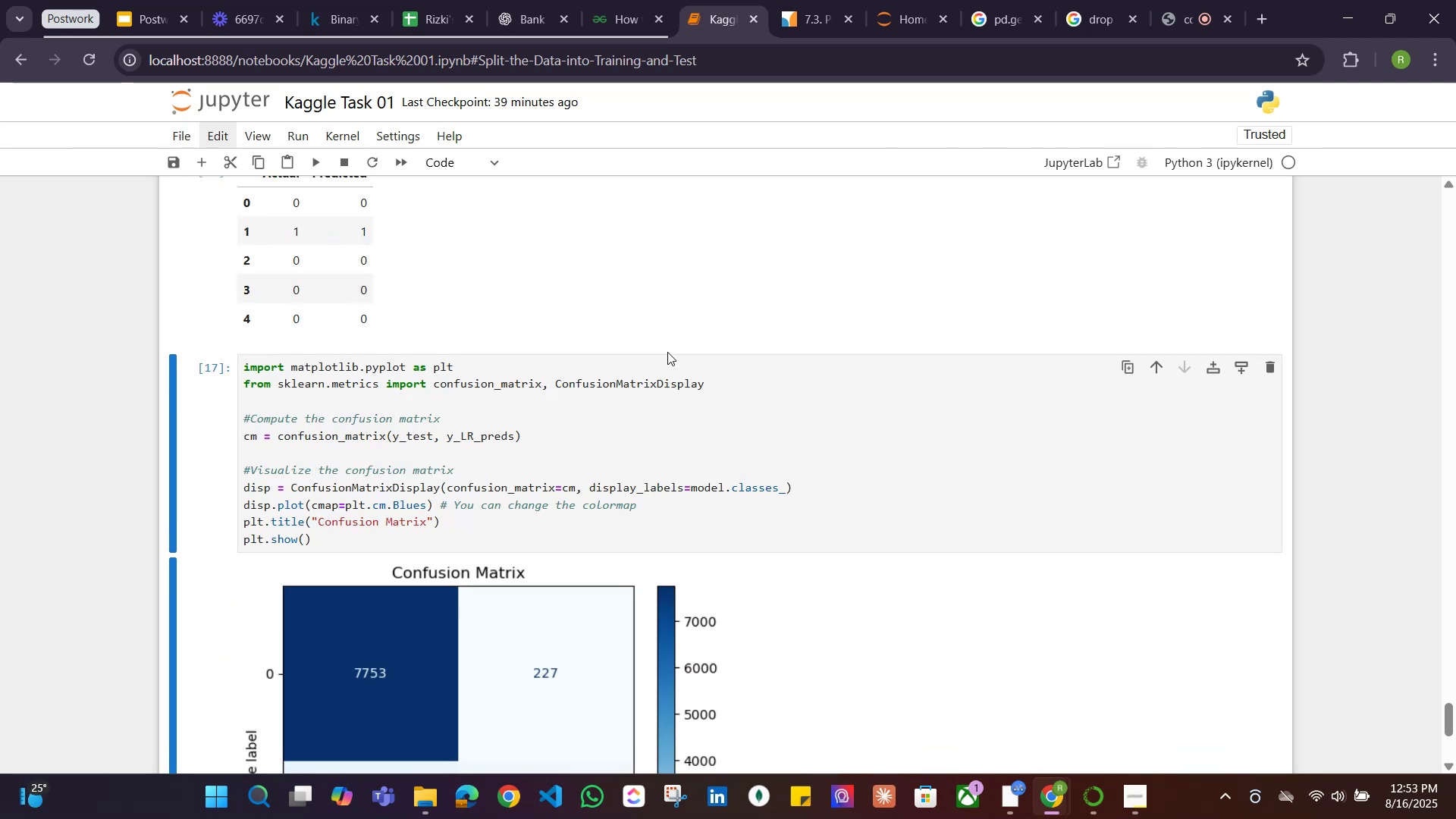 
key(Shift+Enter)
 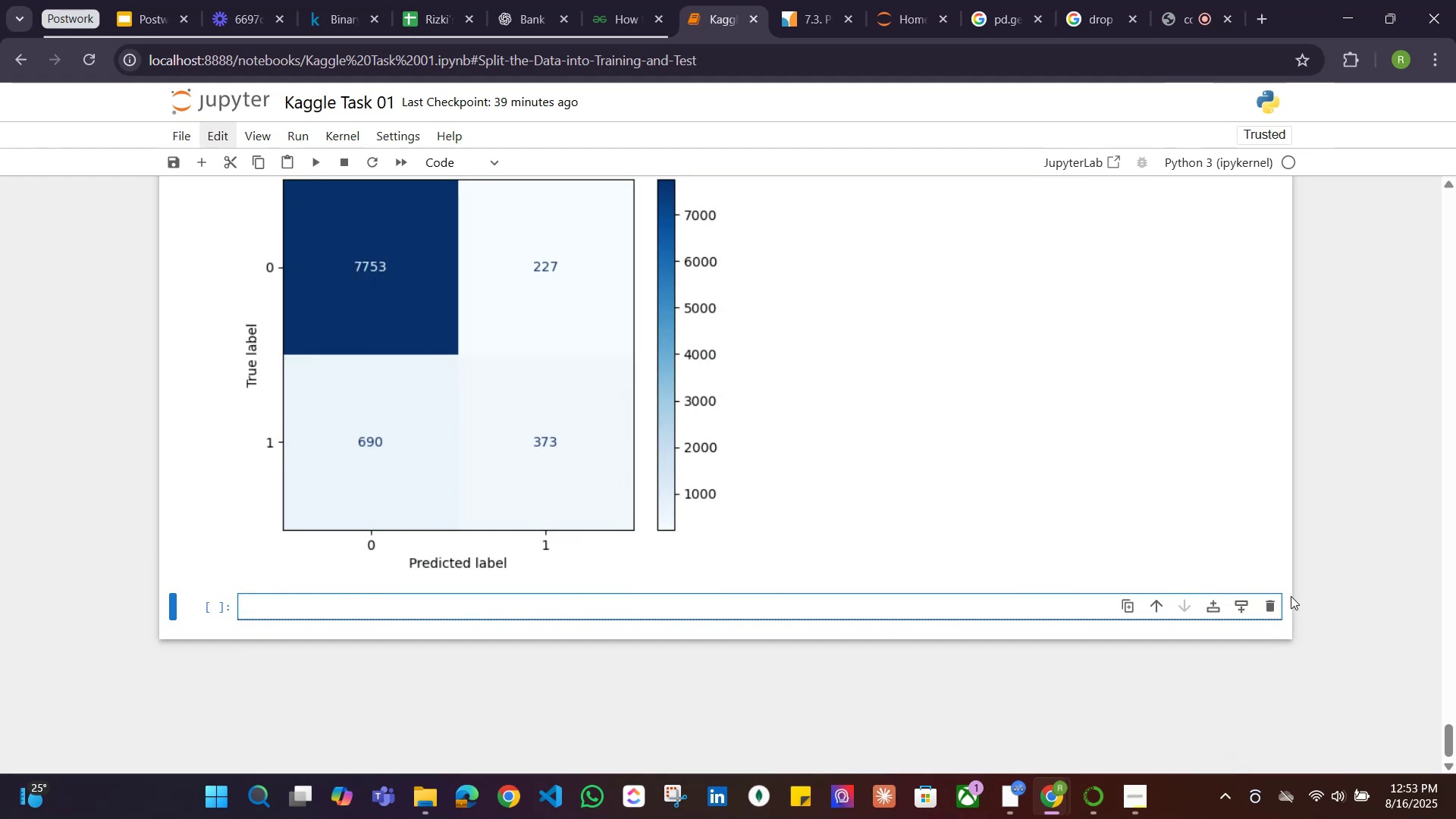 
left_click([1273, 607])
 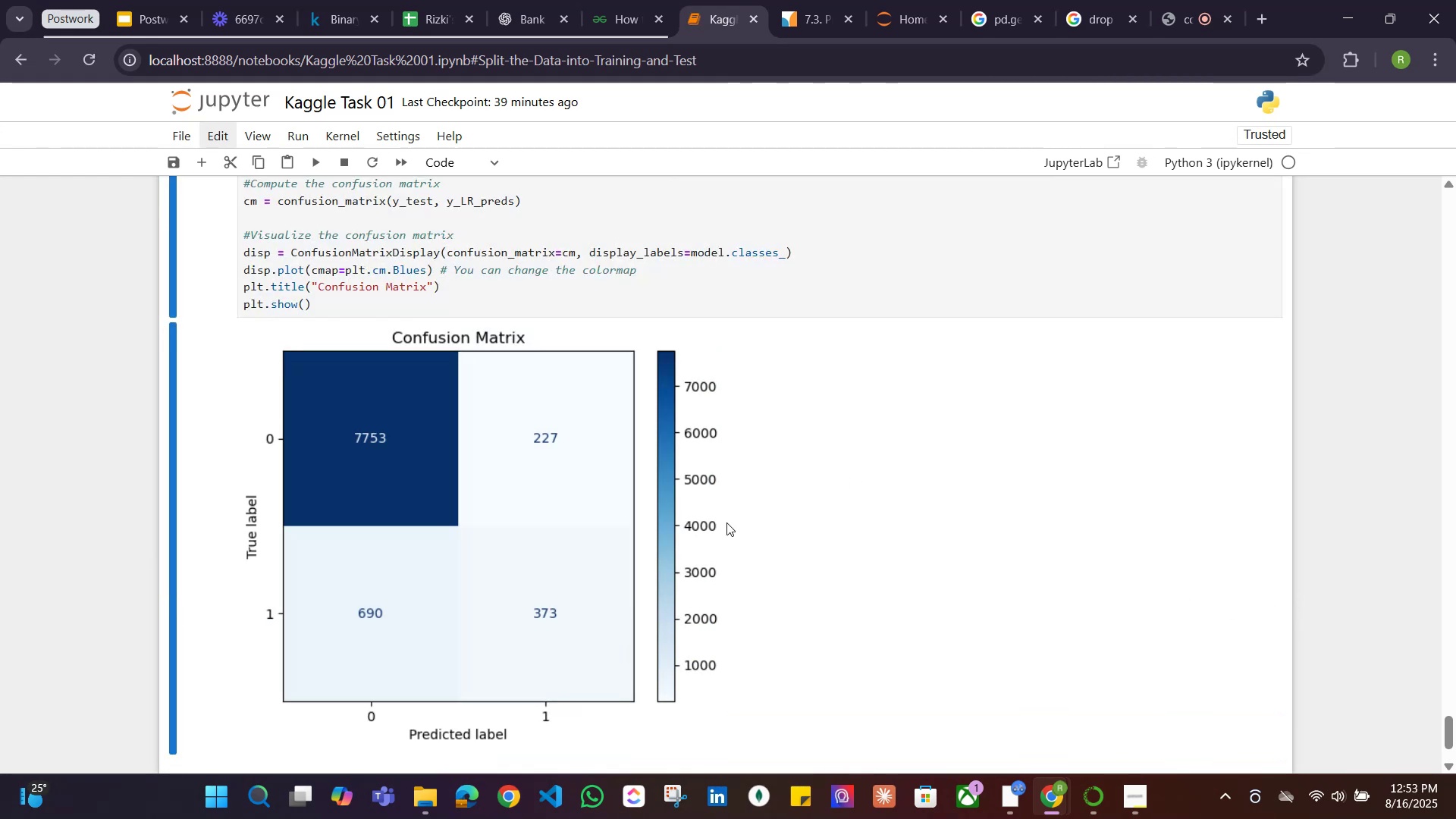 
scroll: coordinate [437, 485], scroll_direction: up, amount: 6.0
 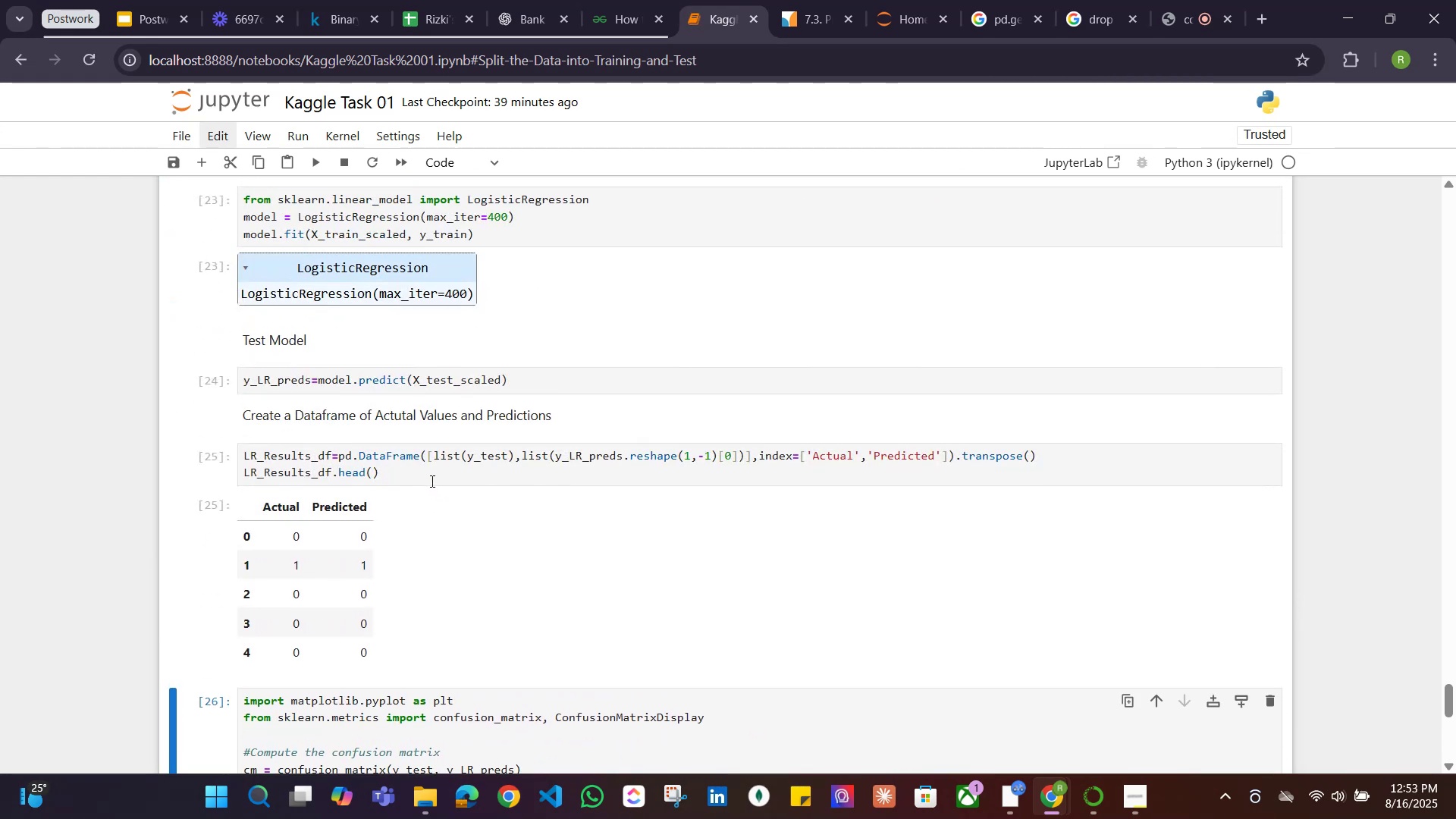 
scroll: coordinate [431, 481], scroll_direction: down, amount: 1.0
 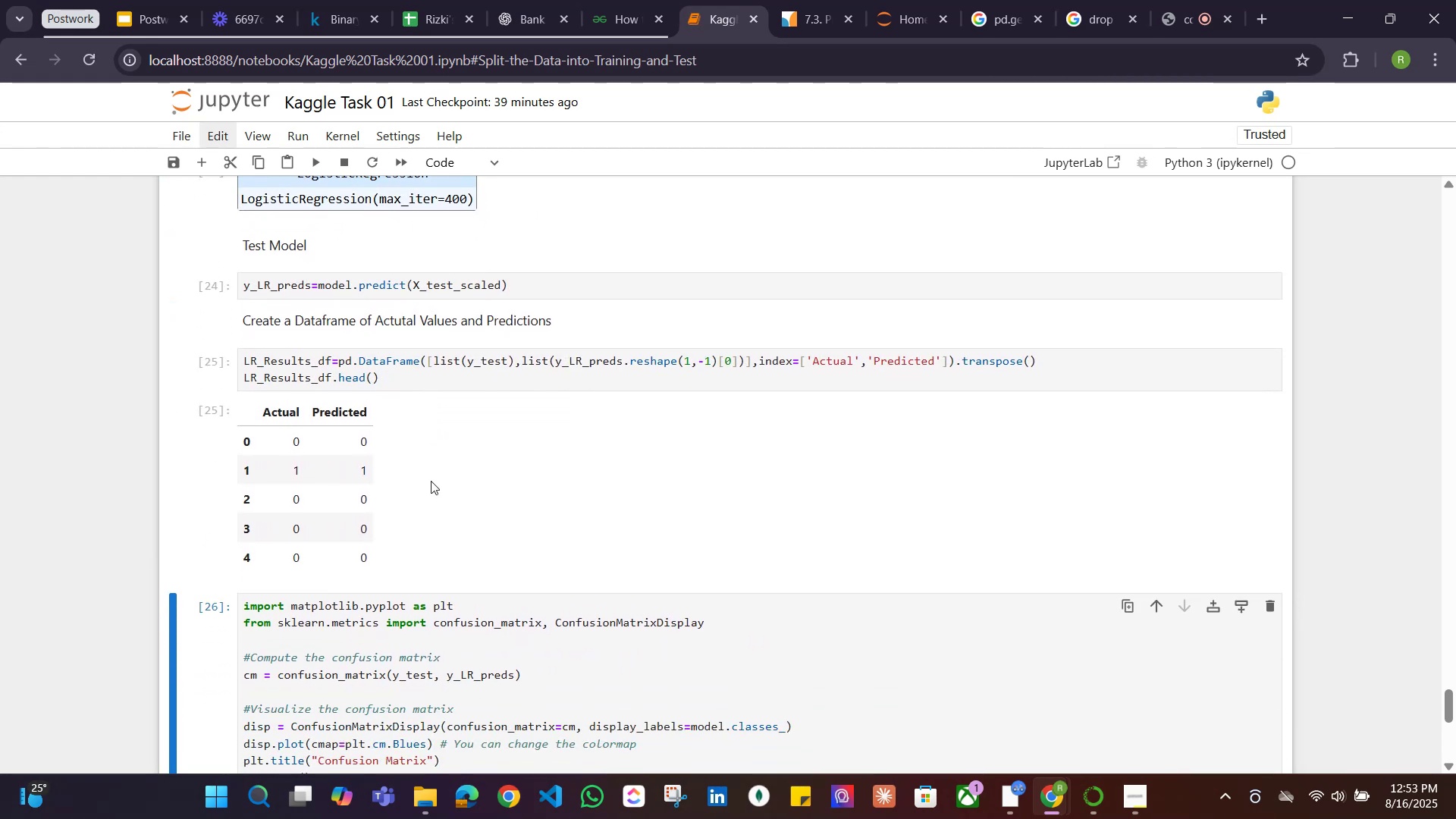 
scroll: coordinate [507, 484], scroll_direction: up, amount: 3.0
 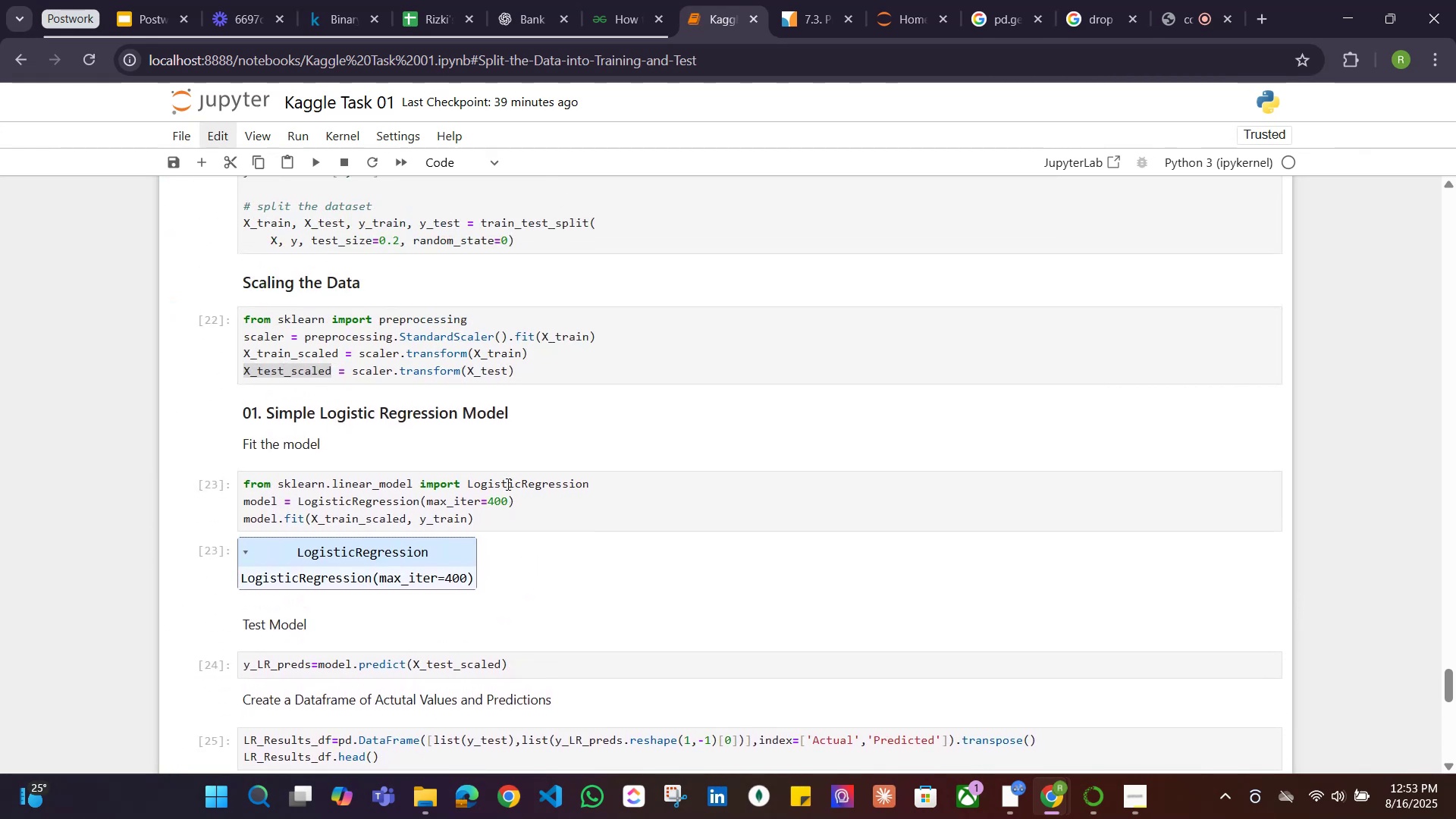 
scroll: coordinate [507, 484], scroll_direction: none, amount: 0.0
 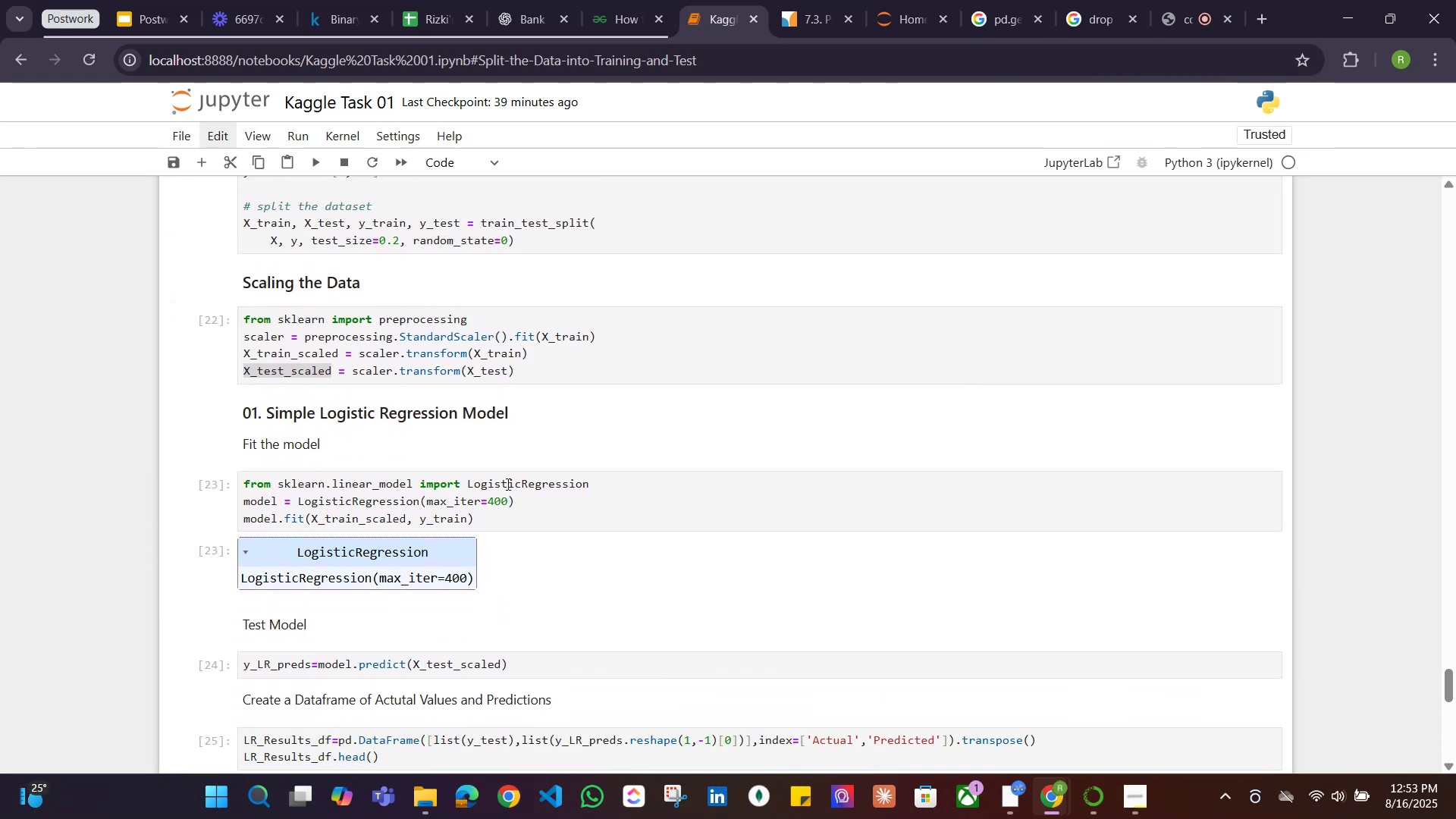 
scroll: coordinate [507, 484], scroll_direction: down, amount: 3.0
 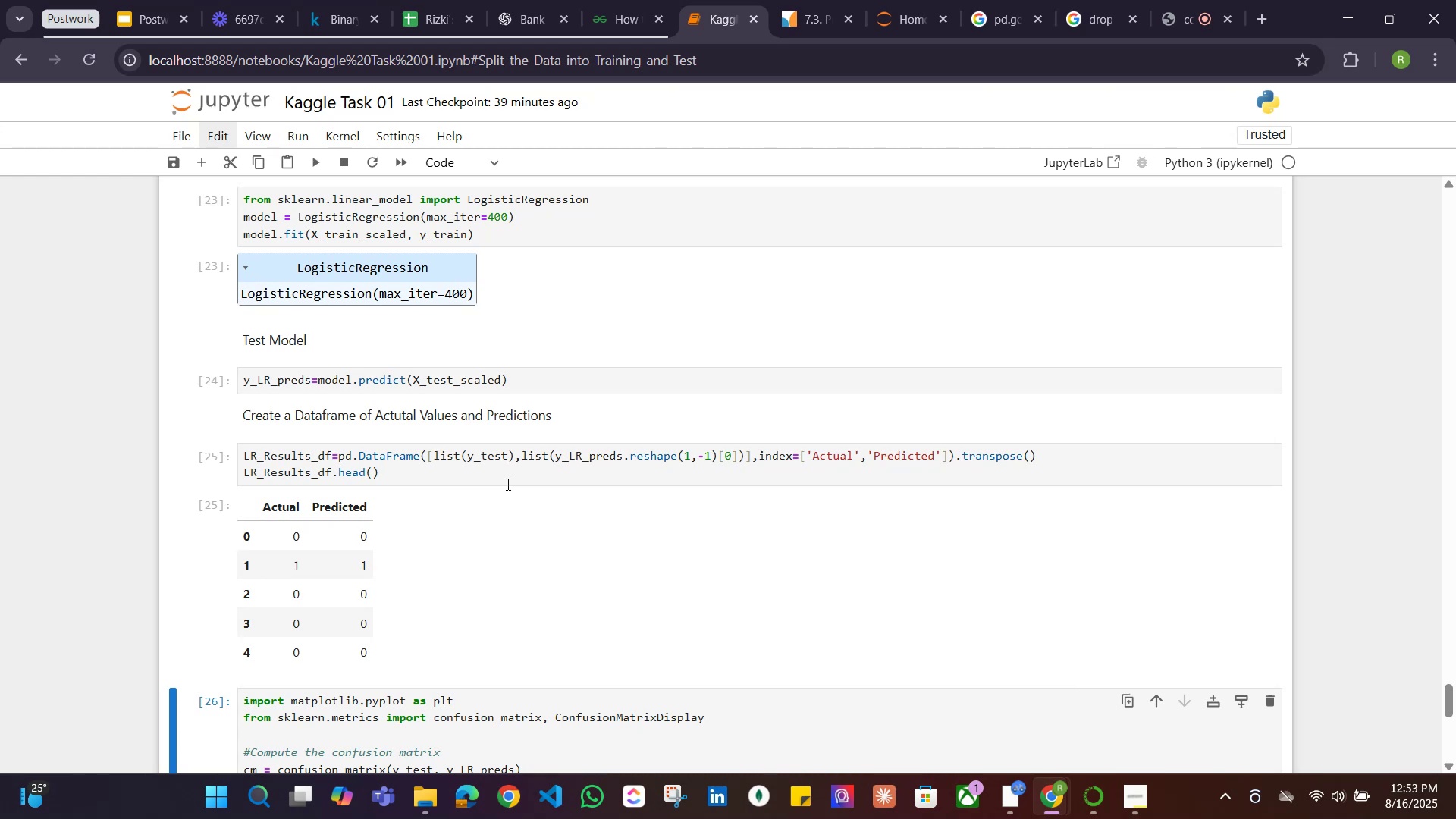 
scroll: coordinate [507, 484], scroll_direction: up, amount: 2.0
 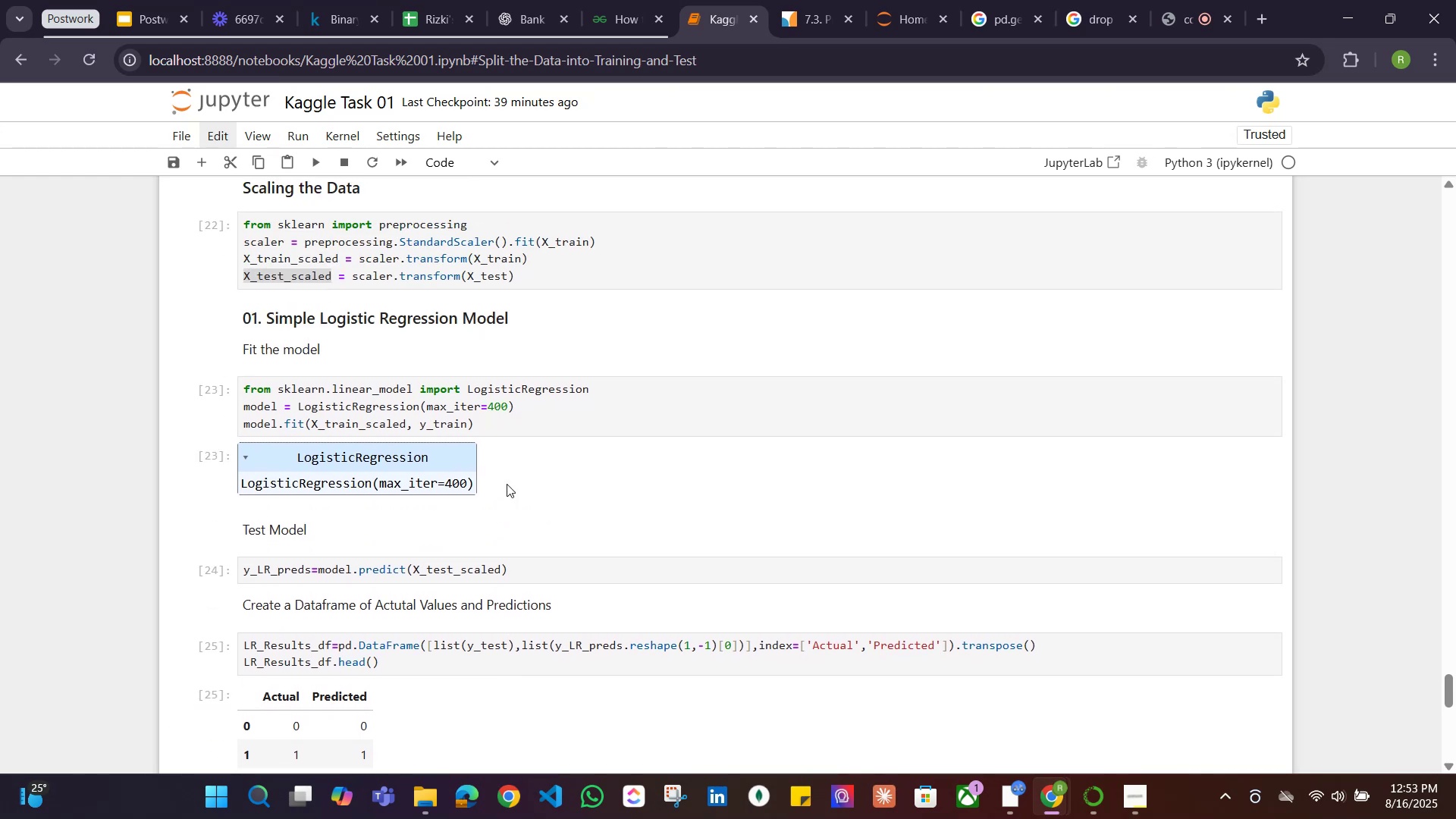 
scroll: coordinate [507, 484], scroll_direction: down, amount: 2.0
 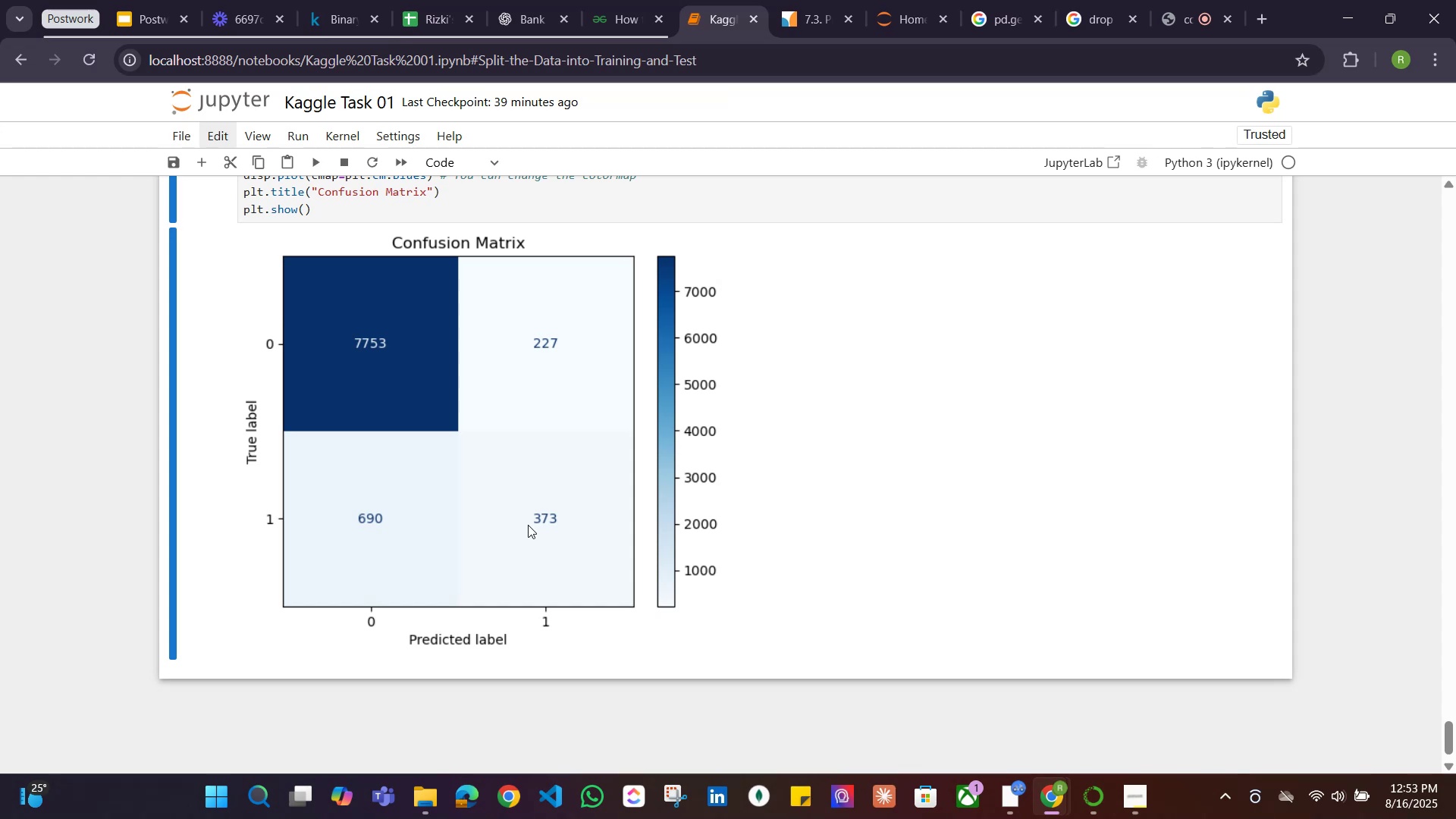 
wait(11.47)
 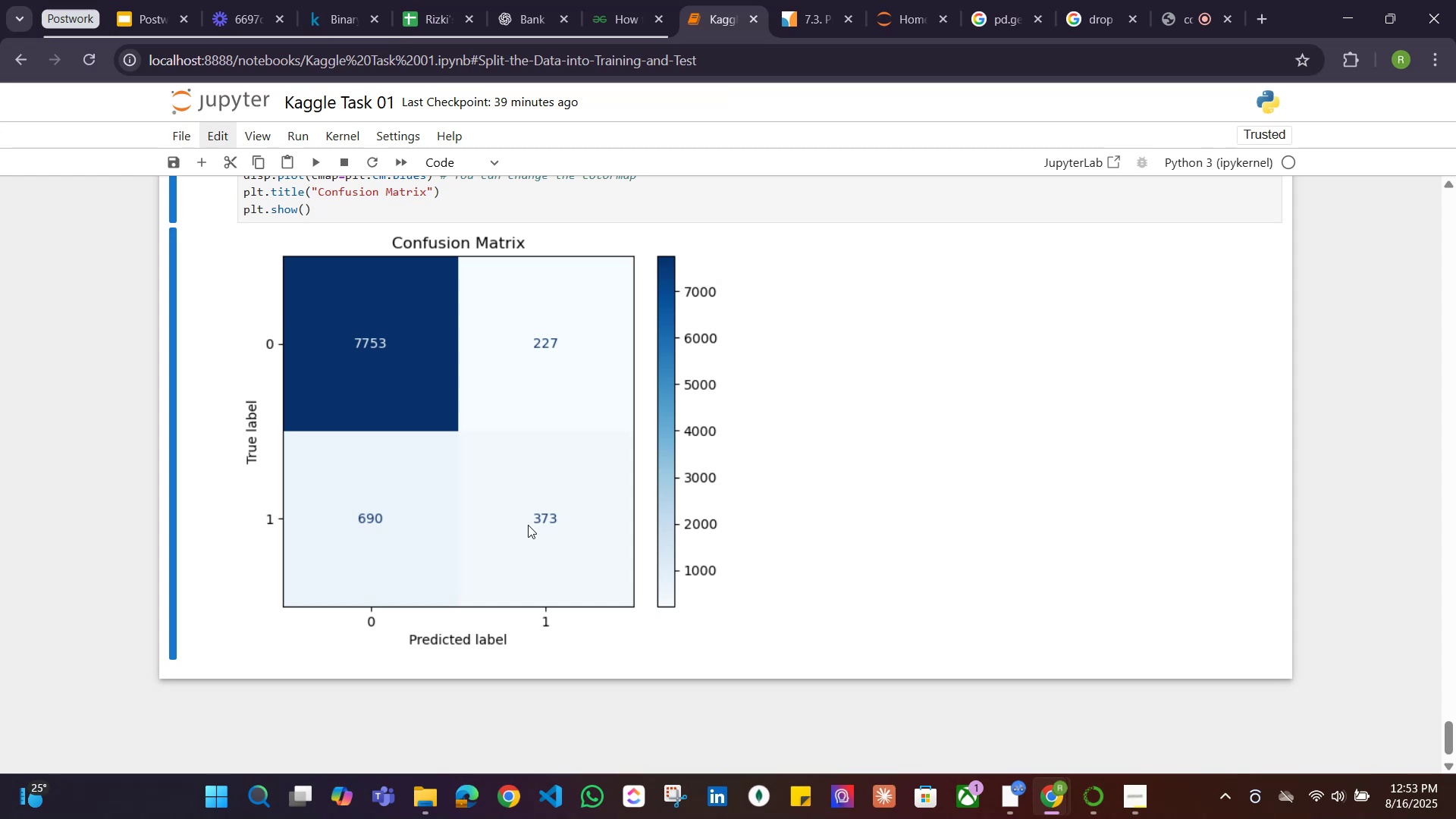 
left_click([824, 17])
 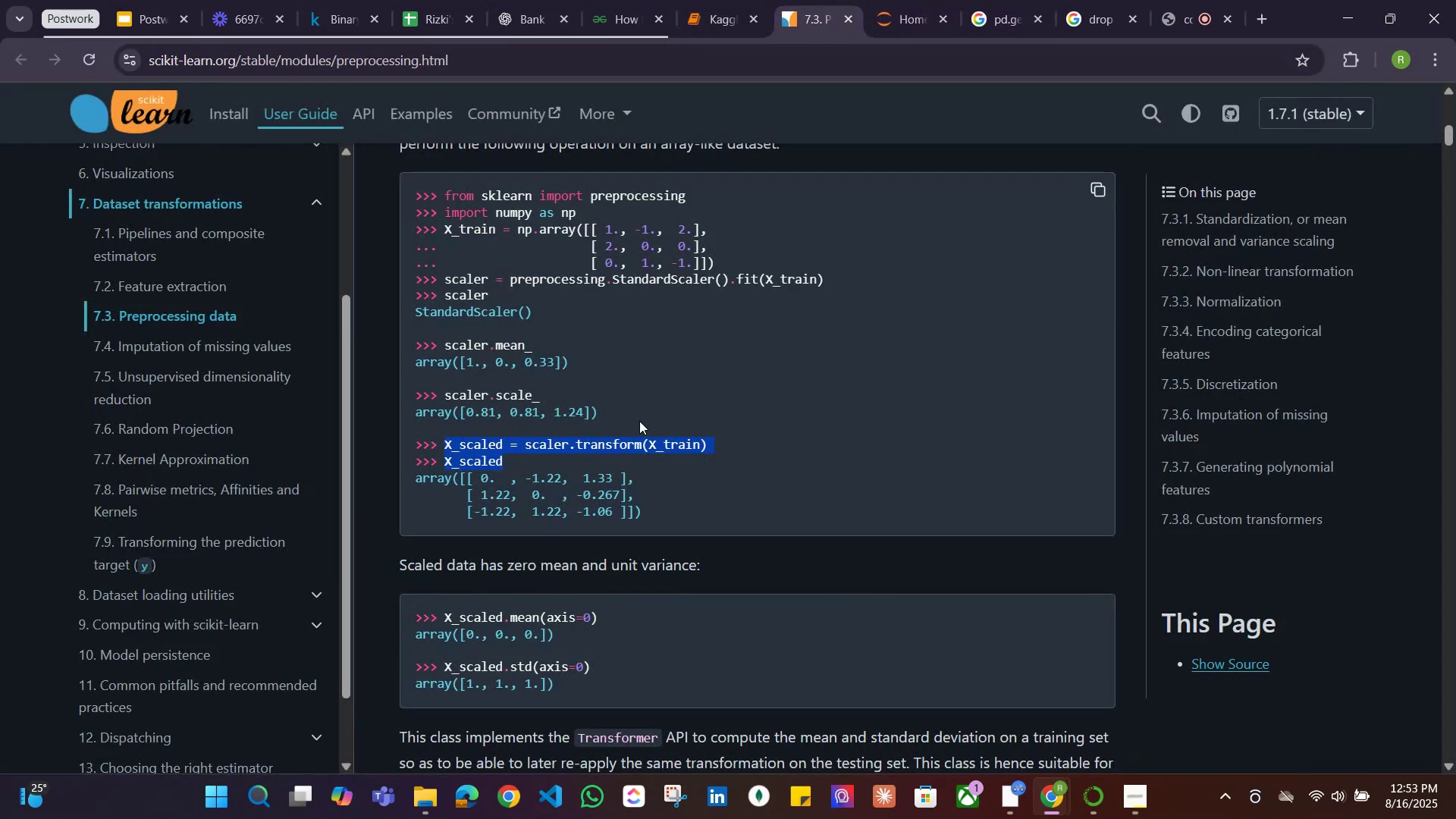 
scroll: coordinate [642, 421], scroll_direction: up, amount: 4.0
 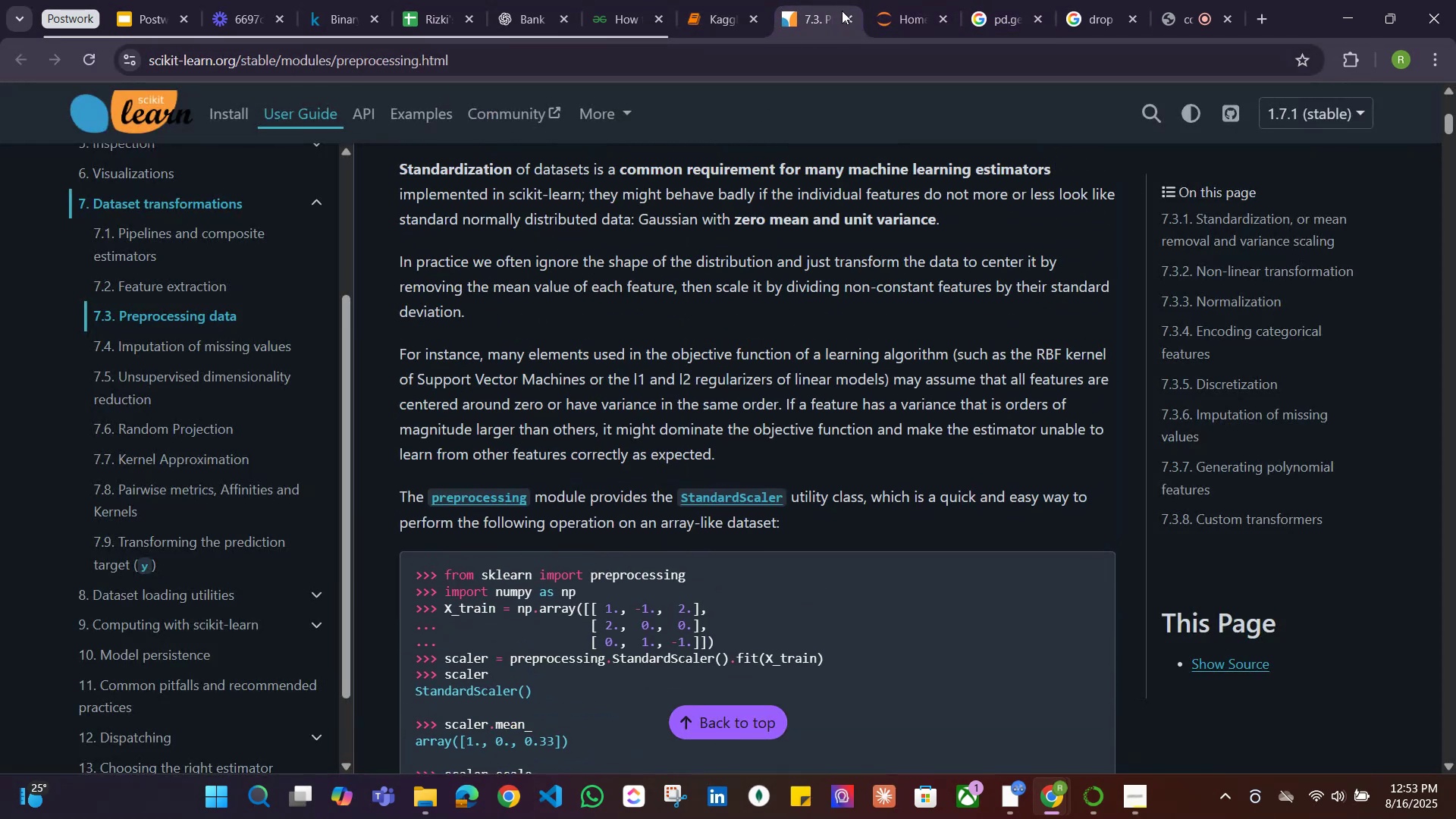 
left_click([844, 17])
 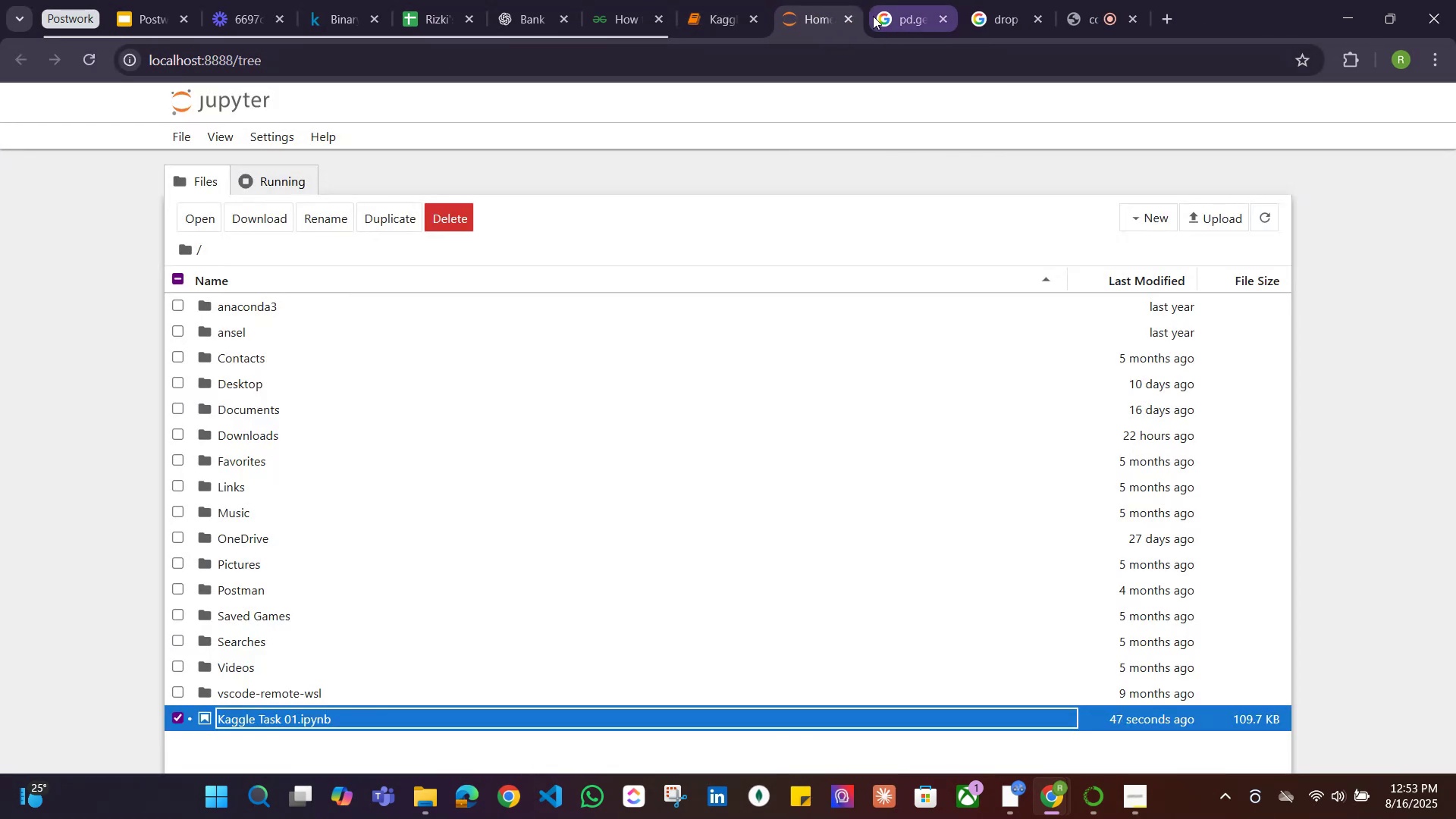 
left_click([886, 11])
 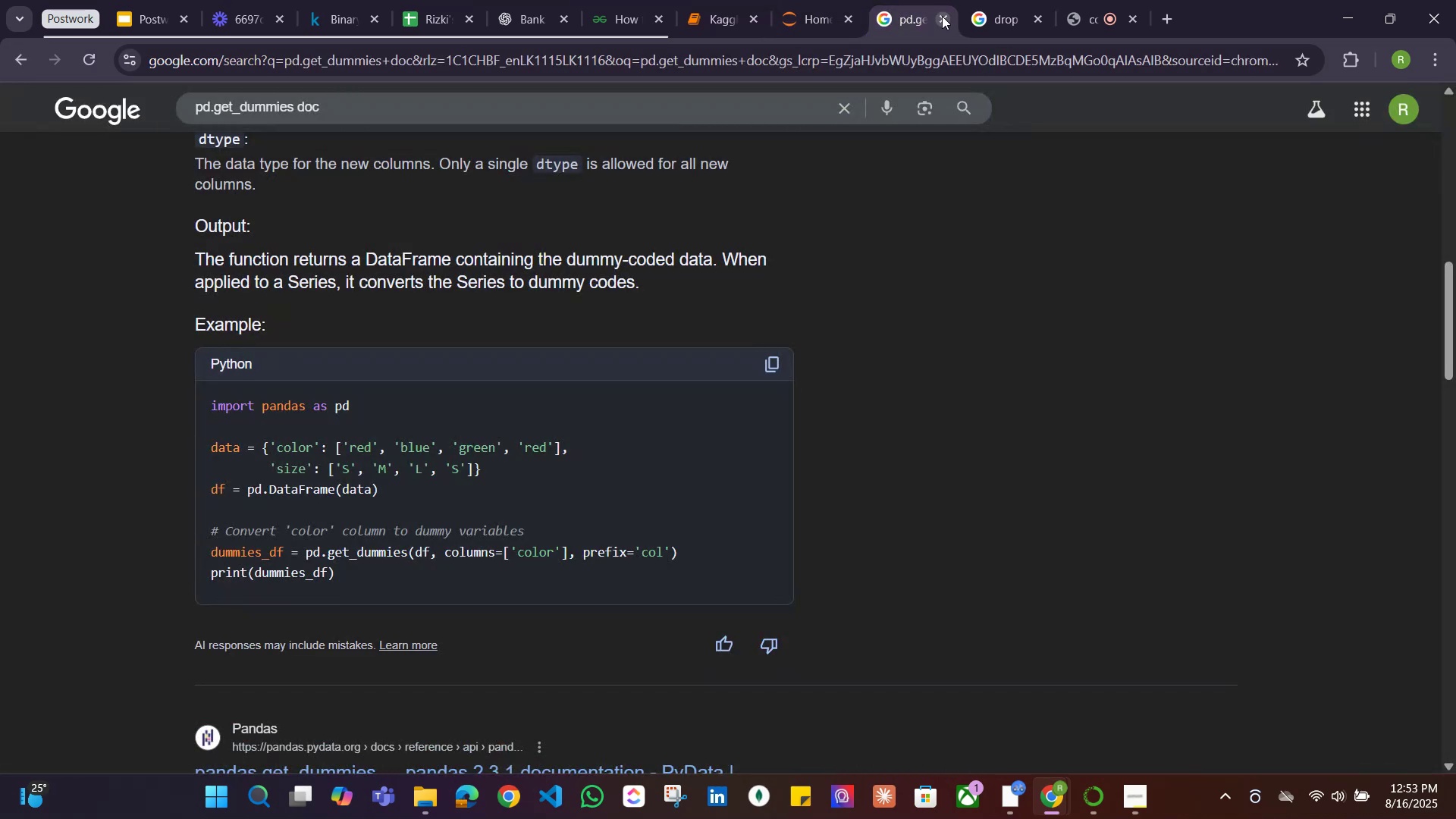 
left_click([940, 16])
 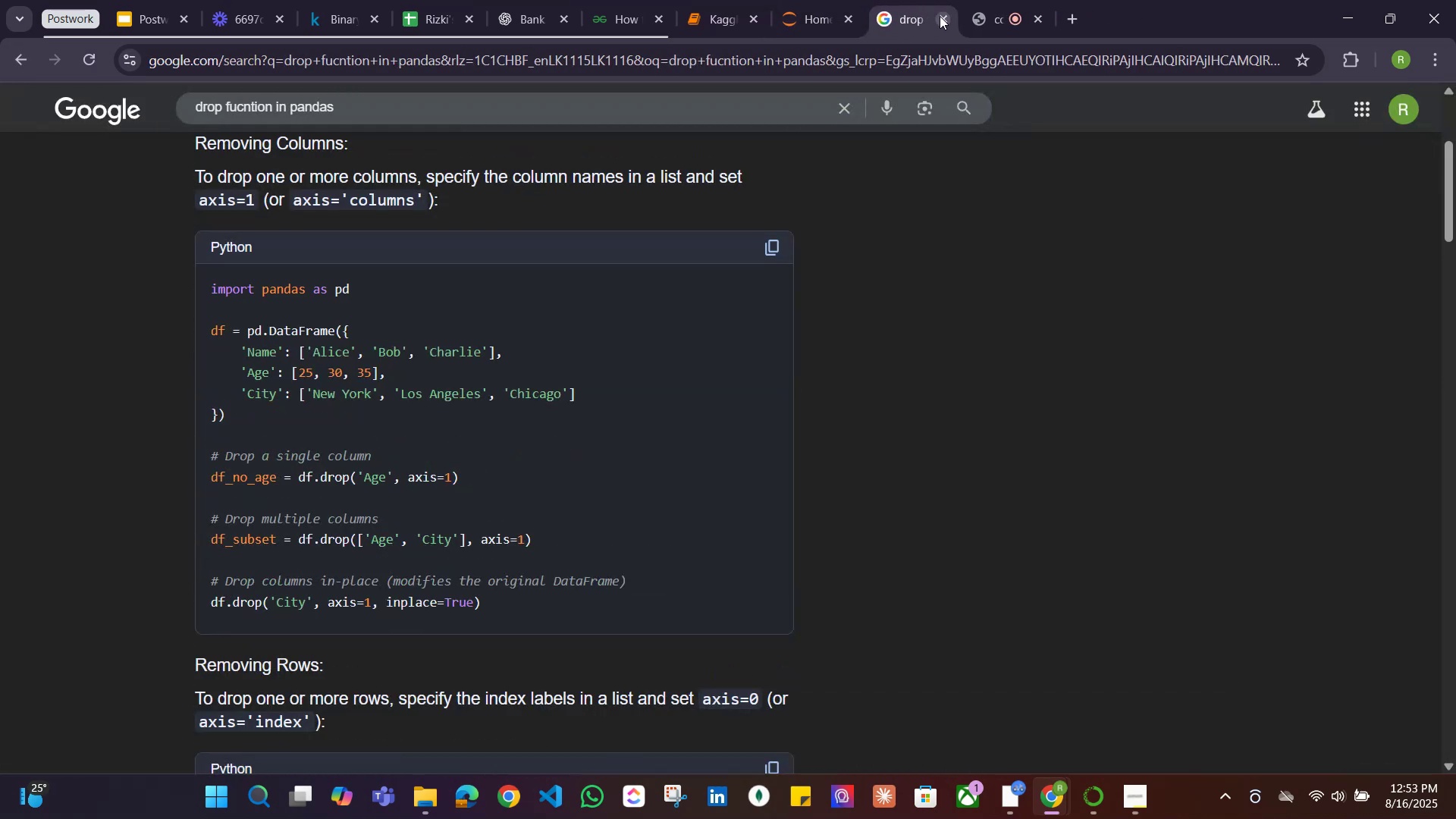 
left_click([940, 16])
 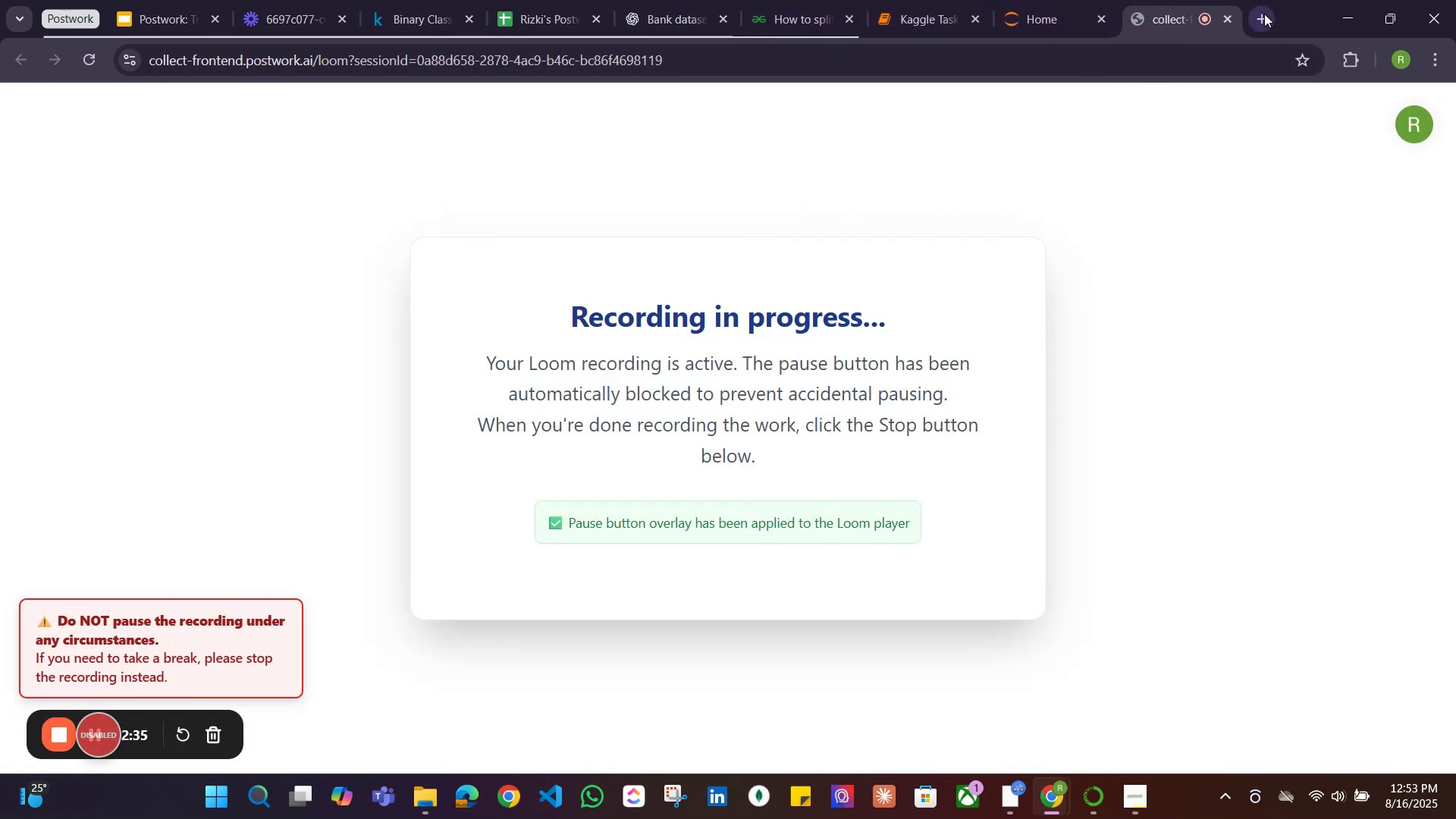 
left_click([1264, 14])
 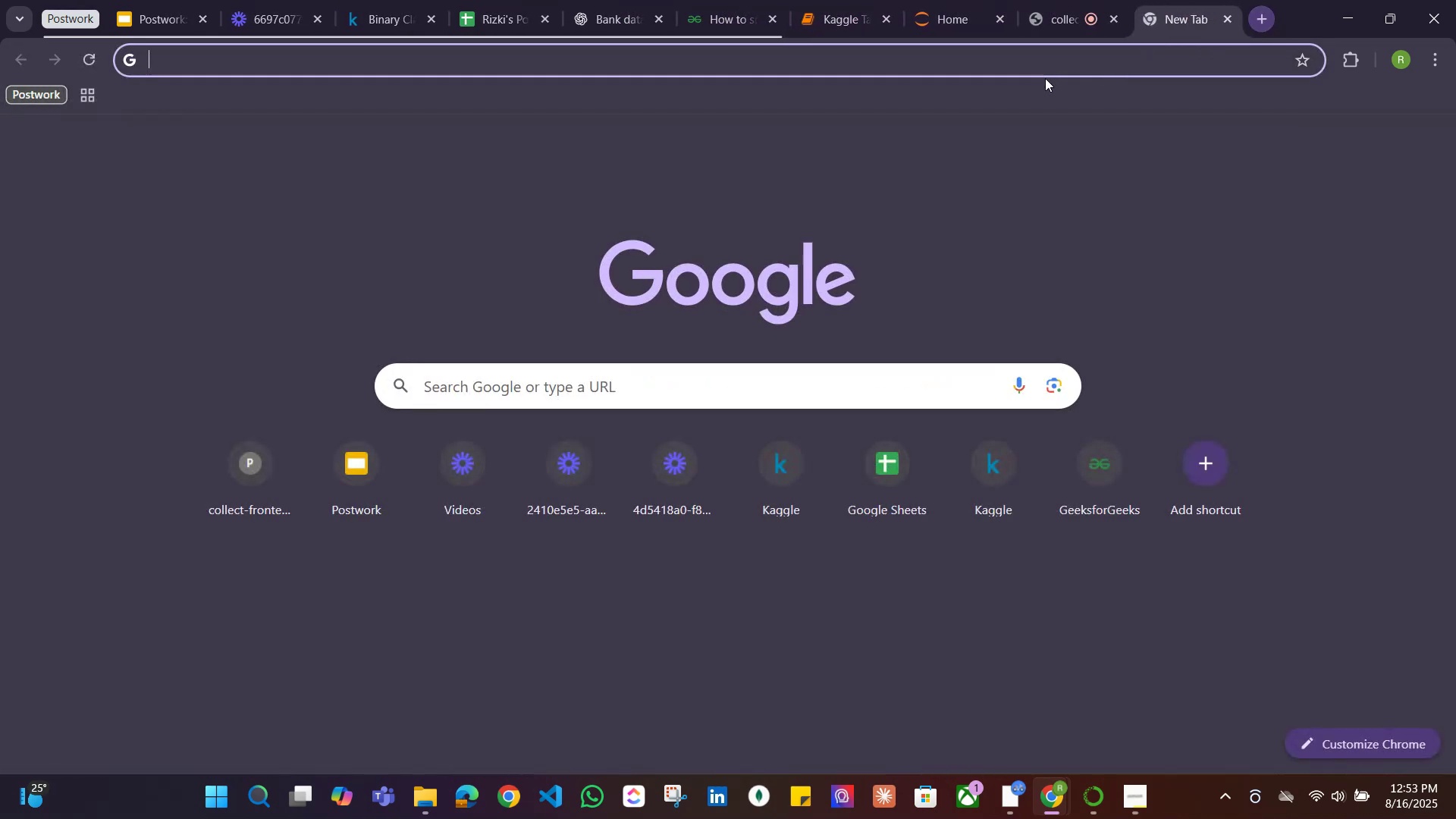 
left_click([1046, 60])
 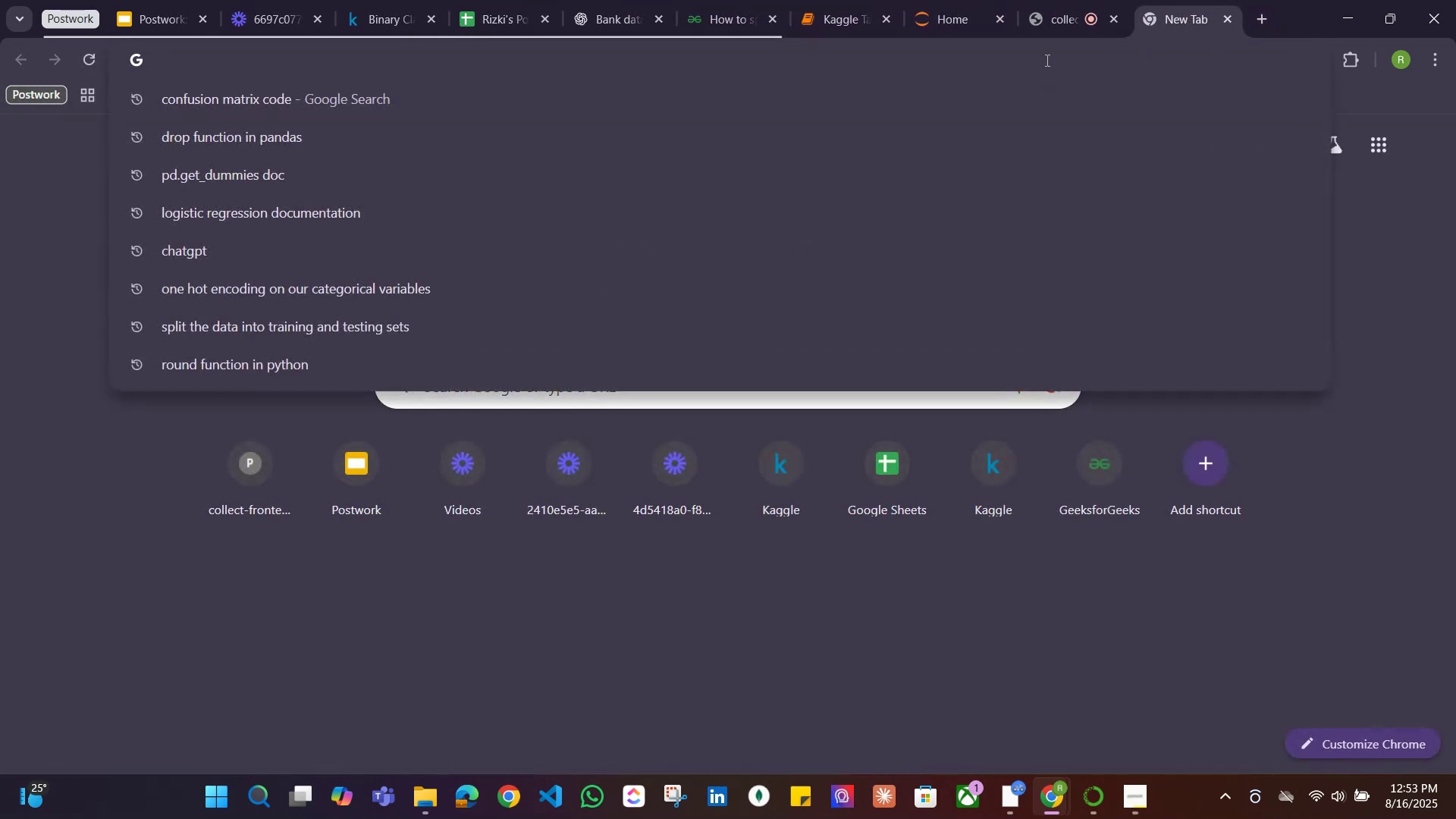 
type(logistic regression )
 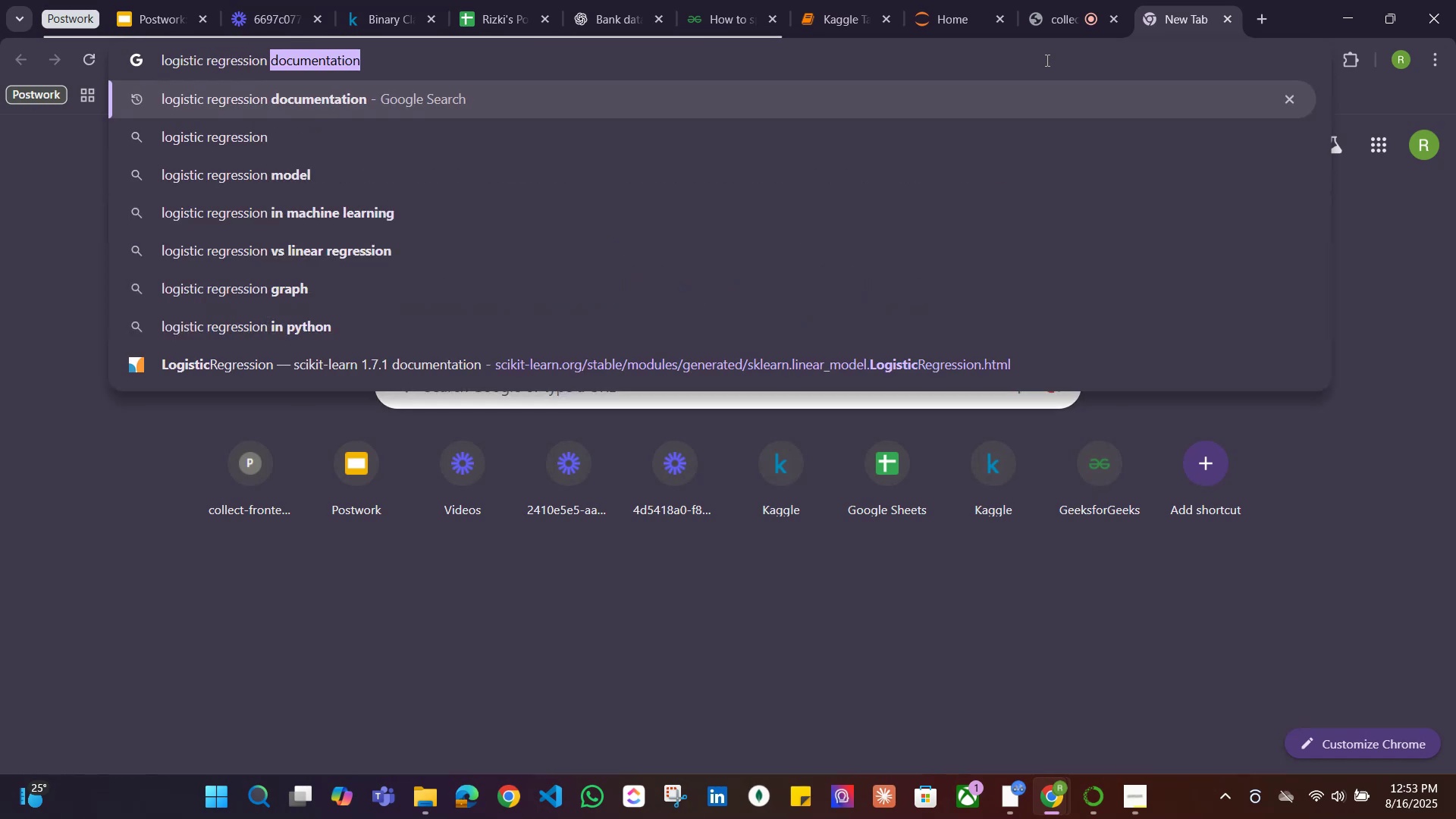 
key(Enter)
 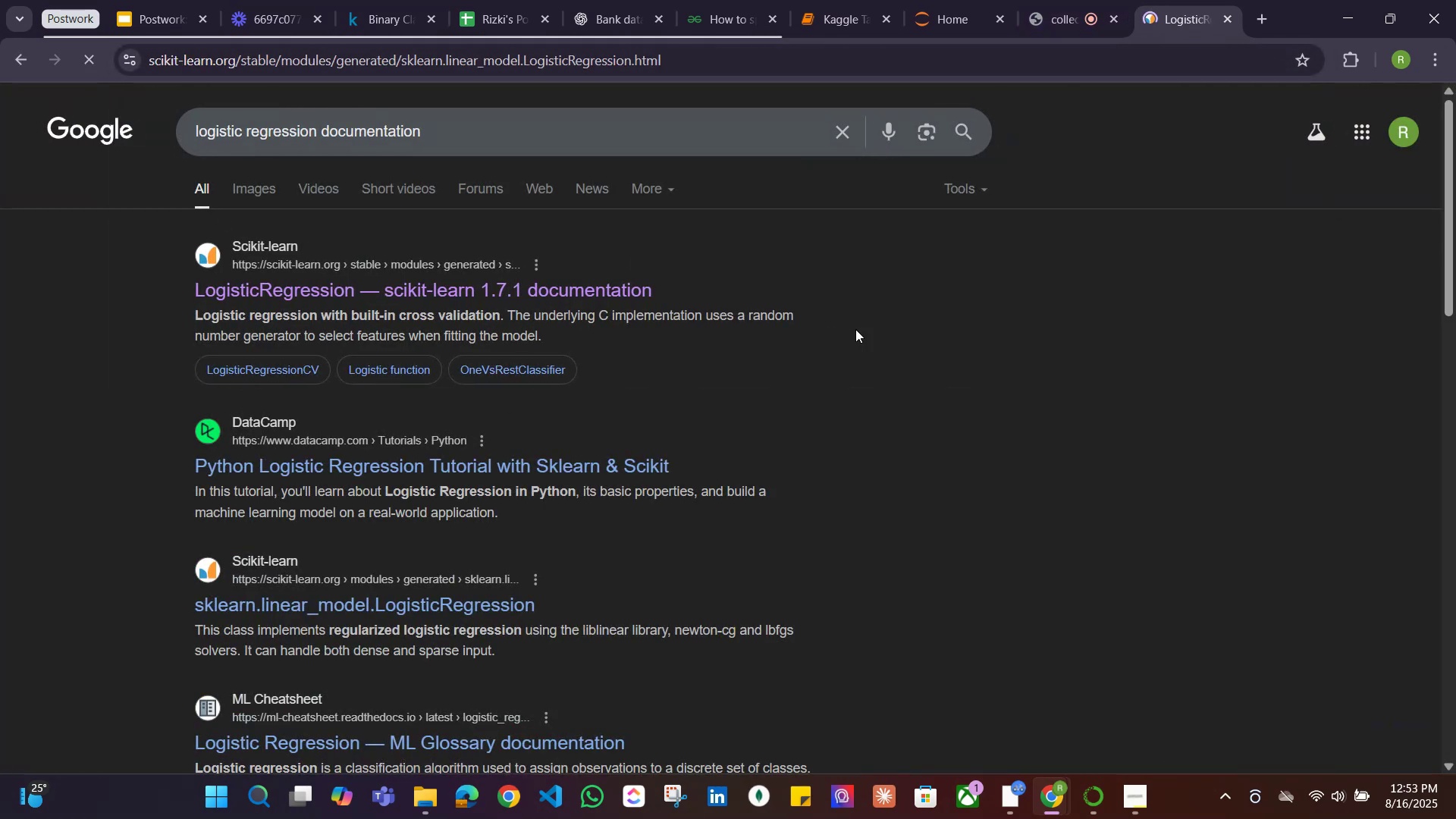 
wait(10.87)
 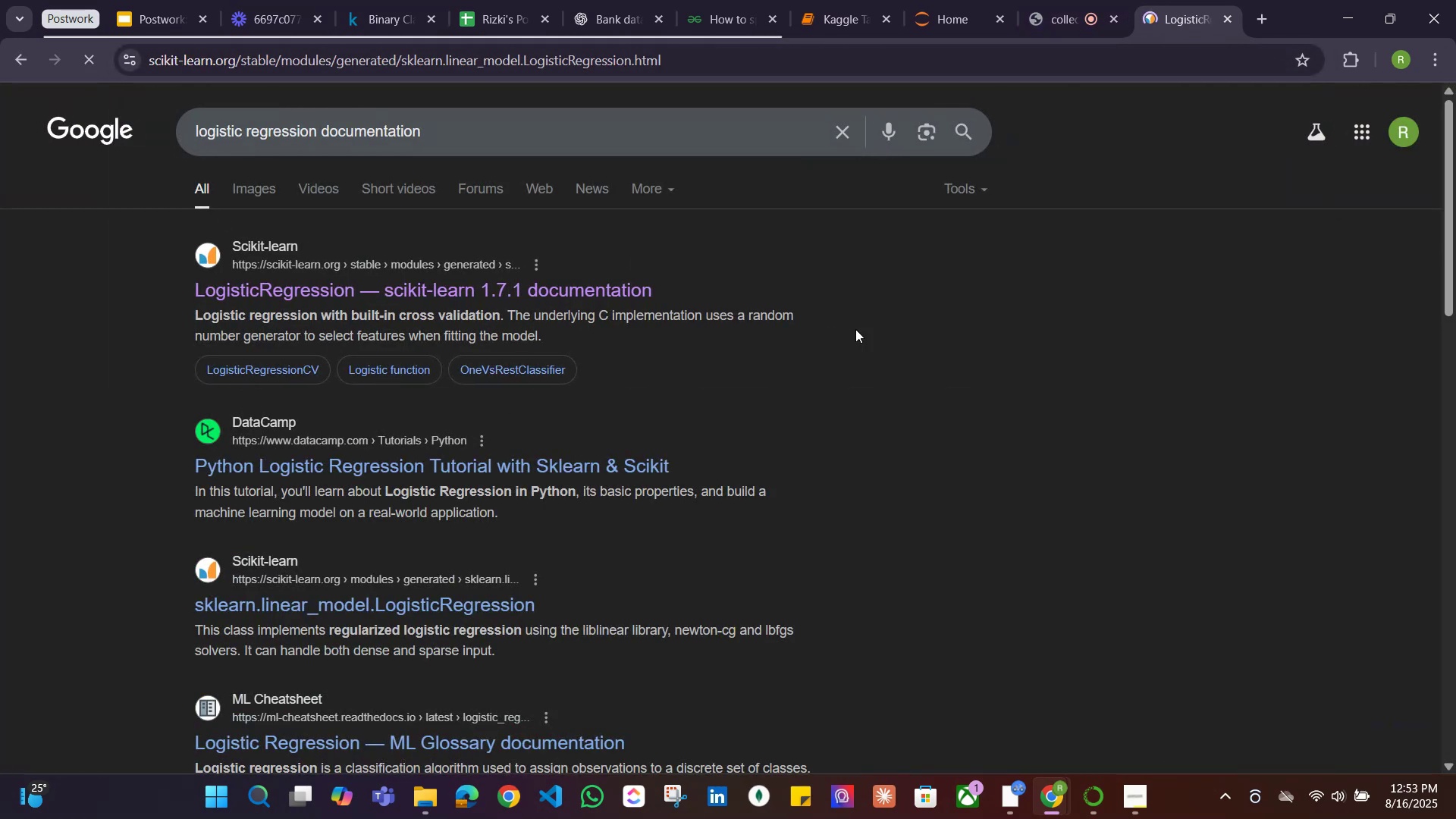 
scroll: coordinate [782, 432], scroll_direction: down, amount: 6.0
 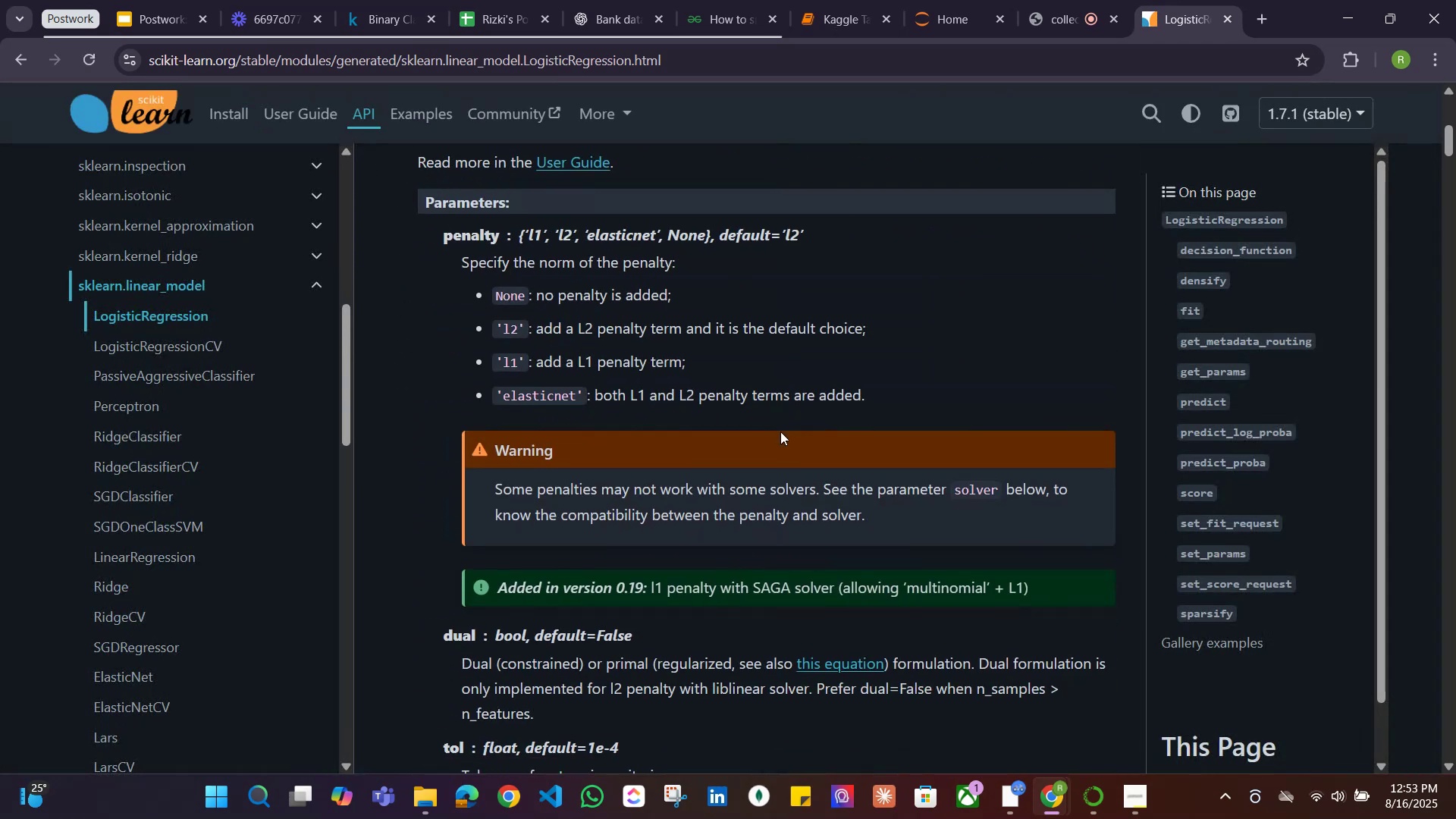 
scroll: coordinate [779, 431], scroll_direction: up, amount: 7.0
 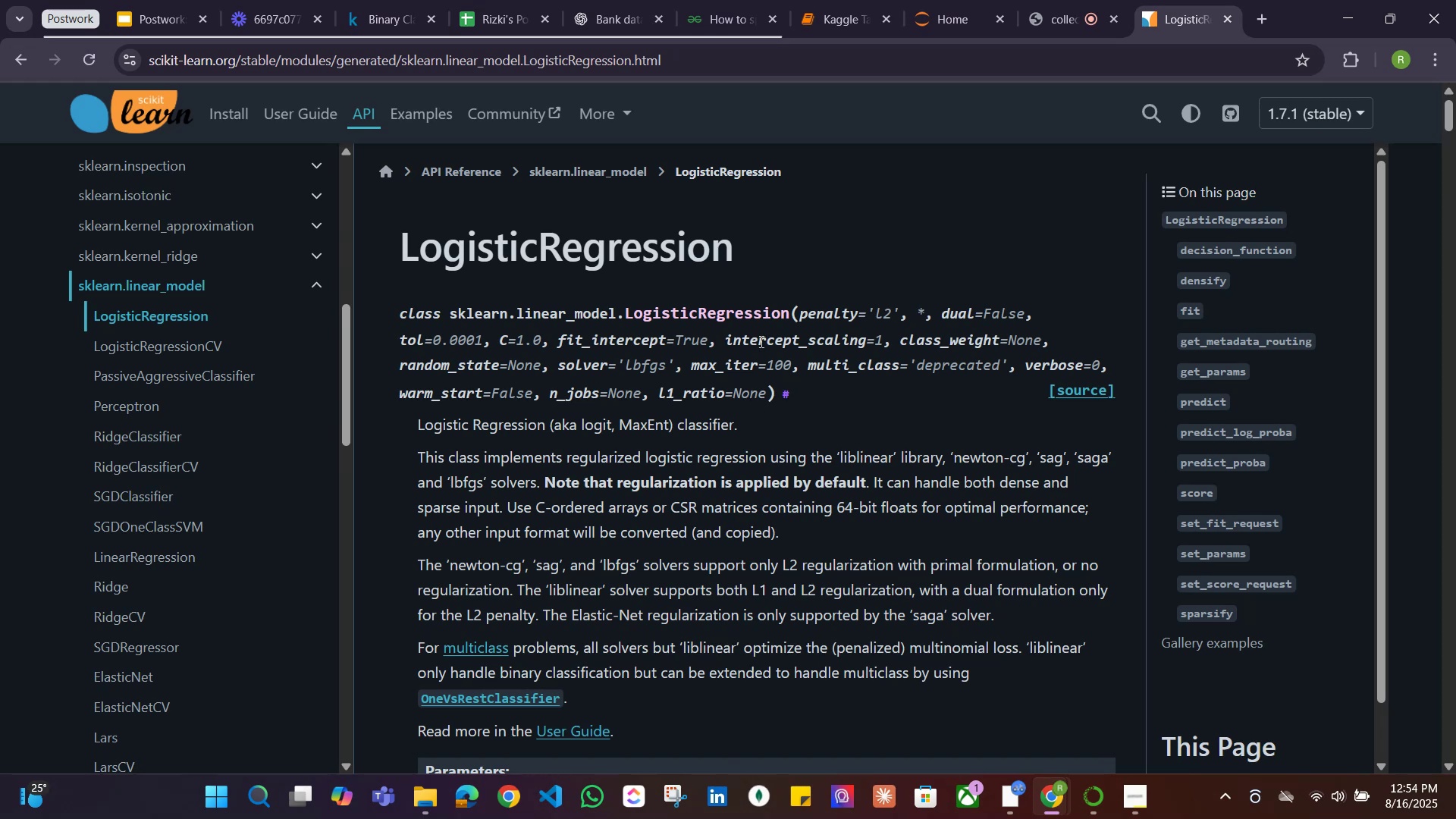 
wait(9.24)
 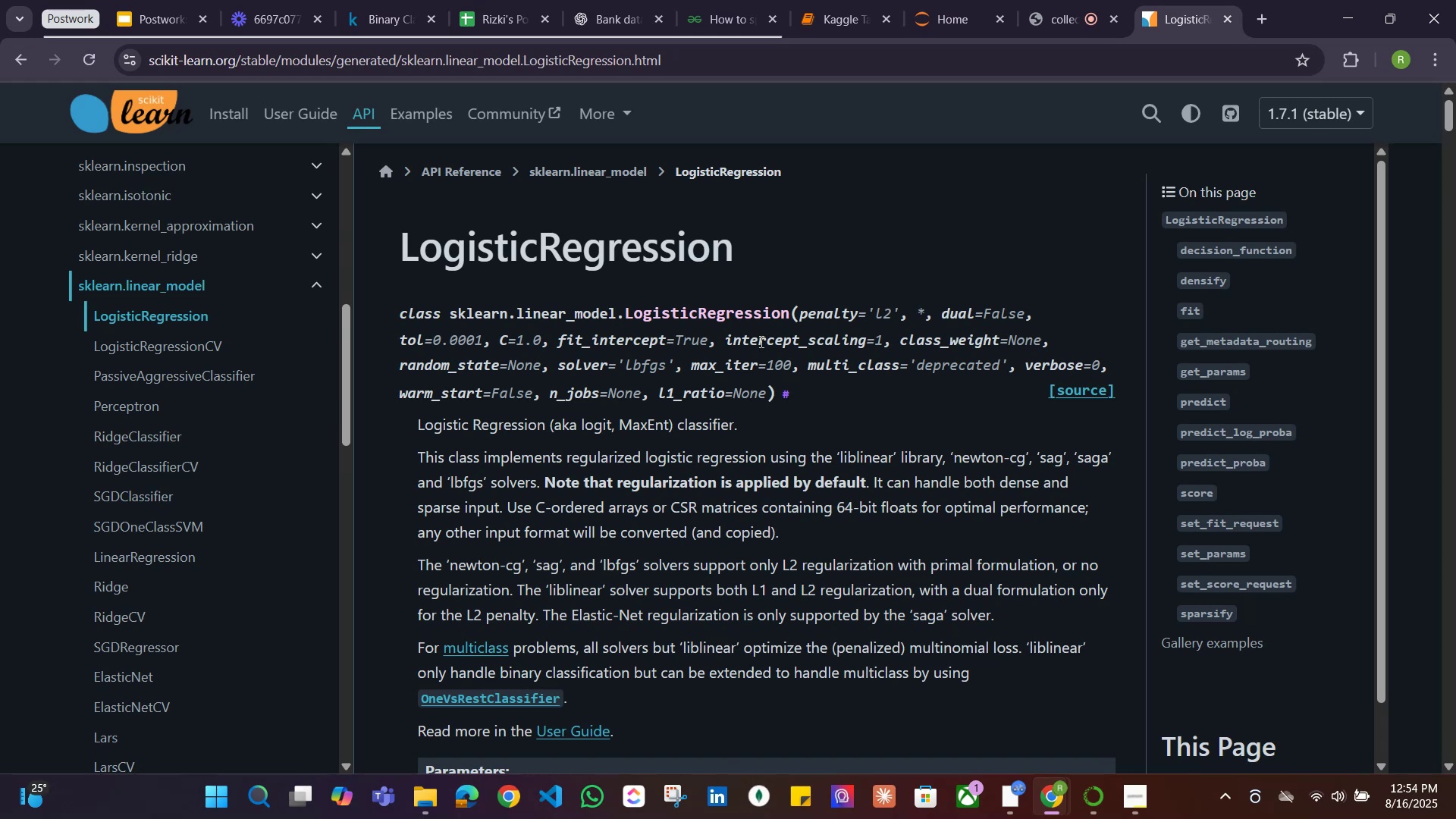 
scroll: coordinate [758, 350], scroll_direction: down, amount: 9.0
 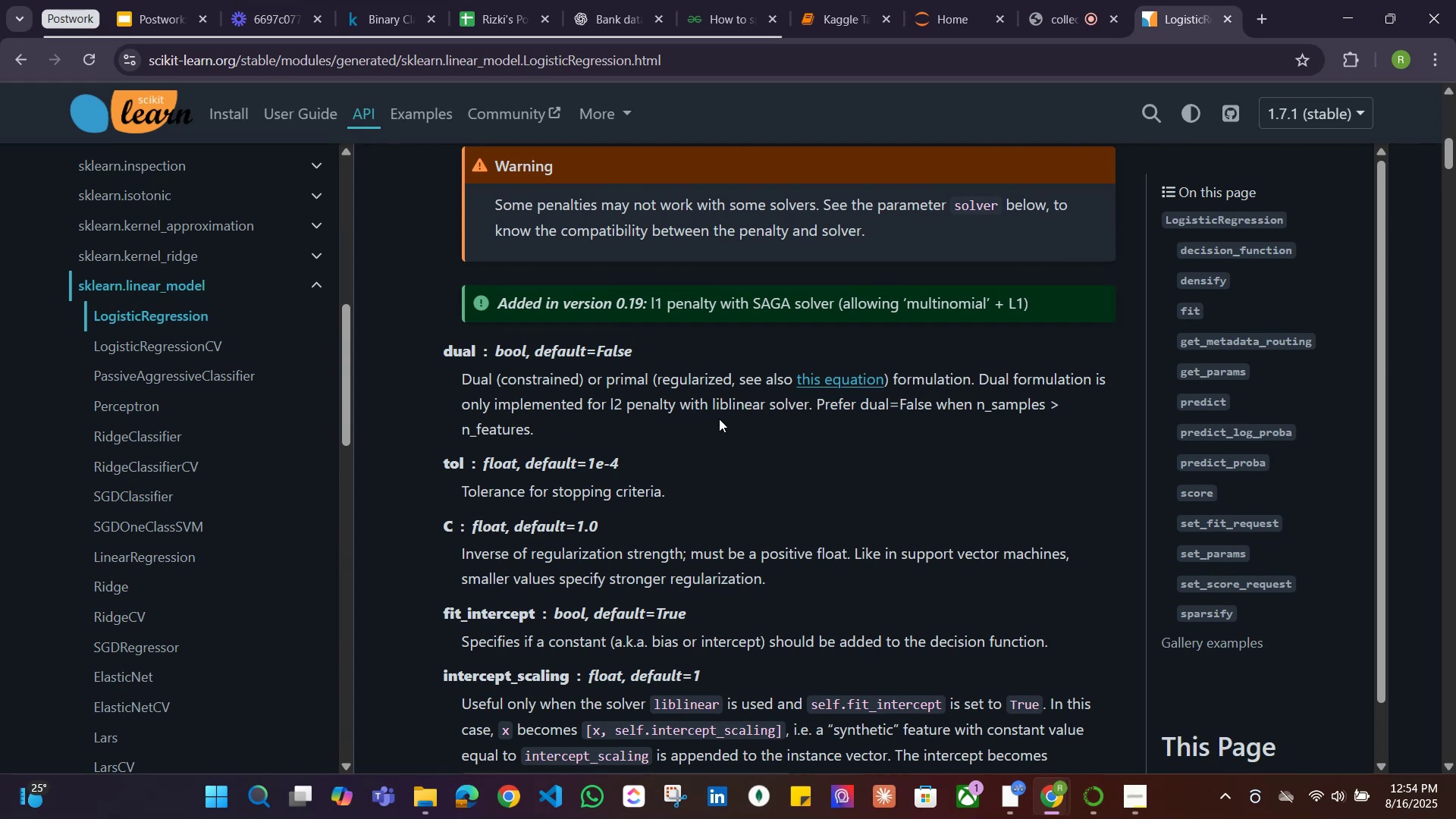 
wait(18.56)
 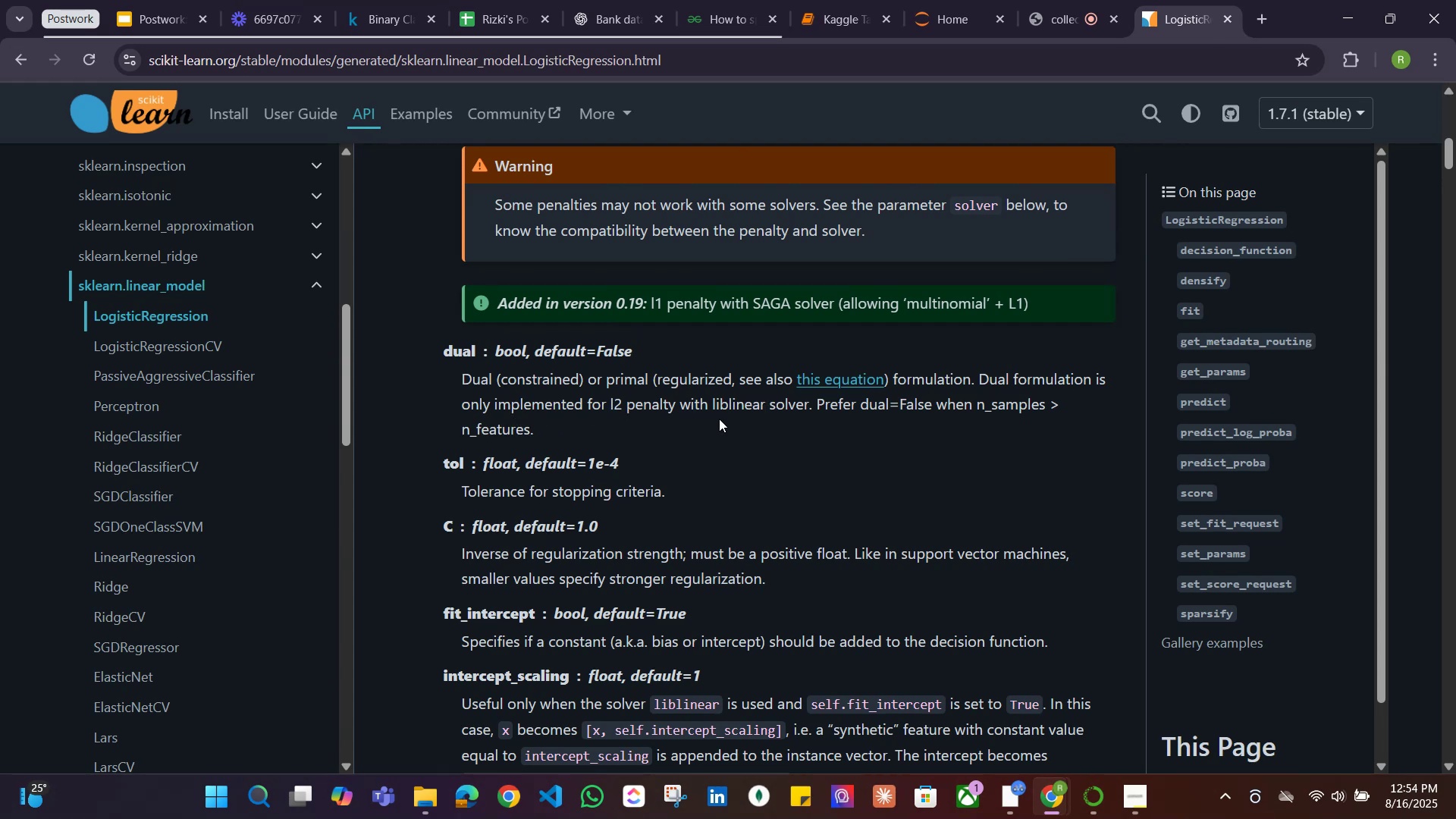 
left_click([808, 8])
 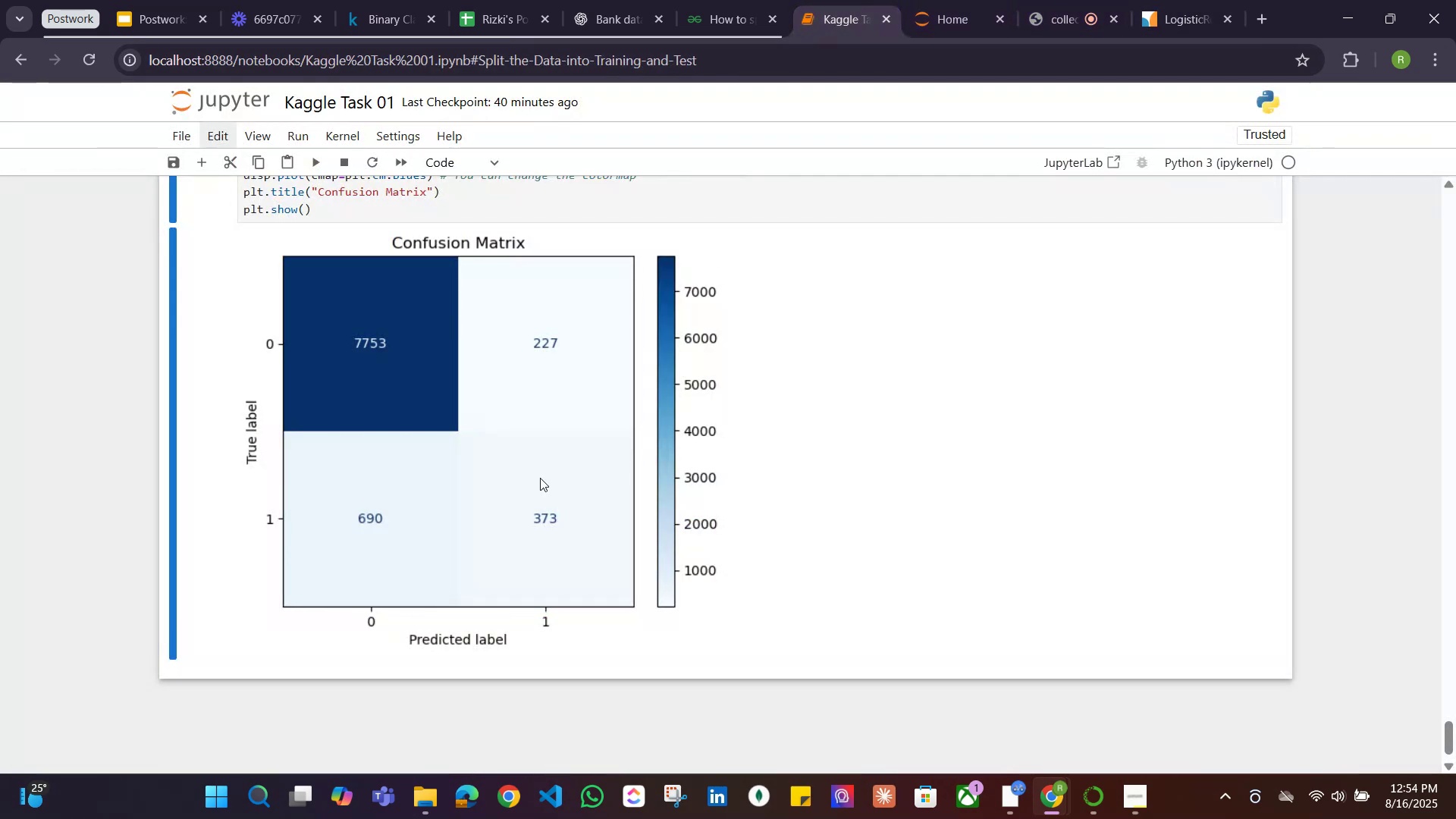 
scroll: coordinate [536, 468], scroll_direction: up, amount: 2.0
 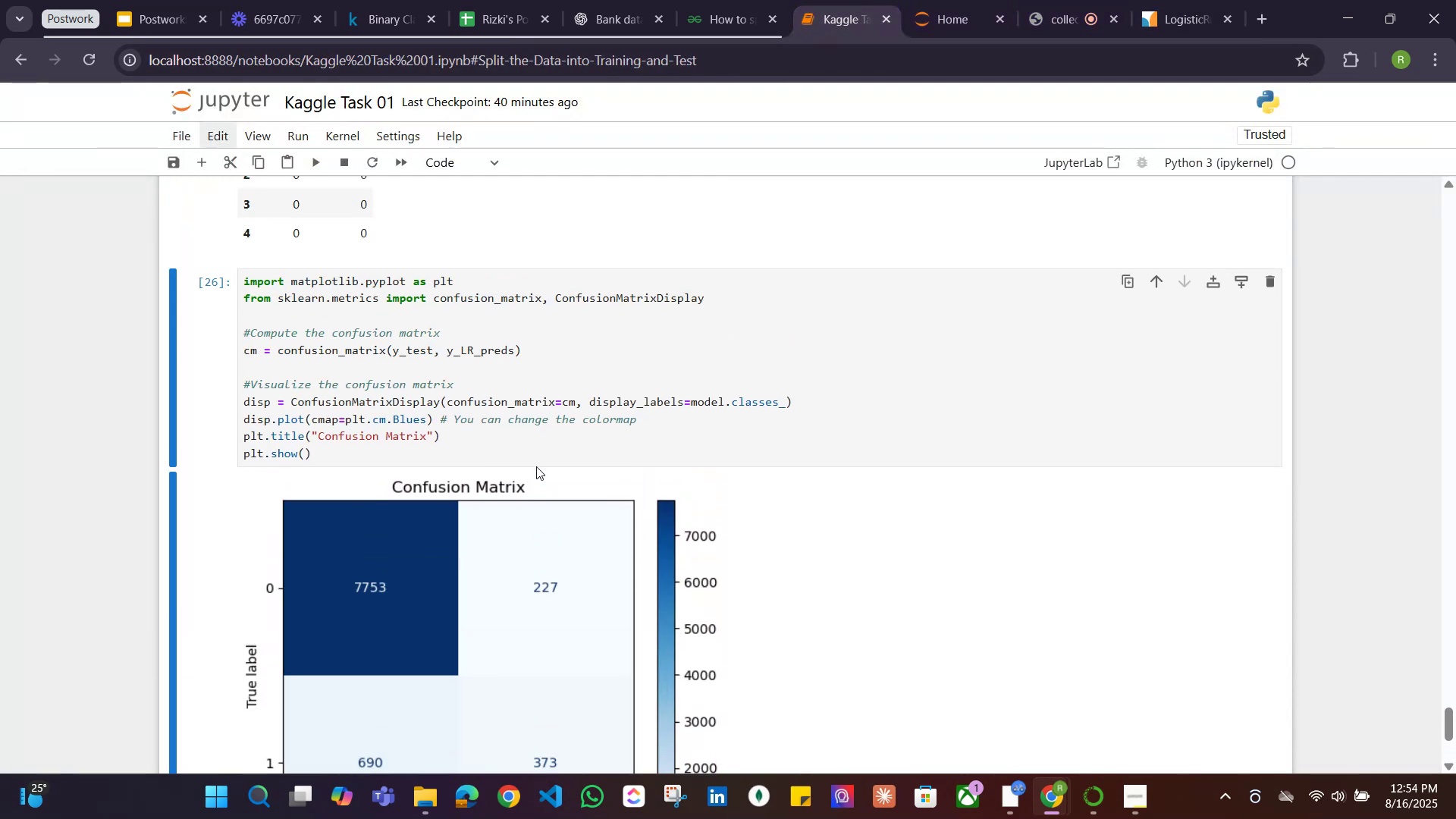 
scroll: coordinate [536, 466], scroll_direction: down, amount: 3.0
 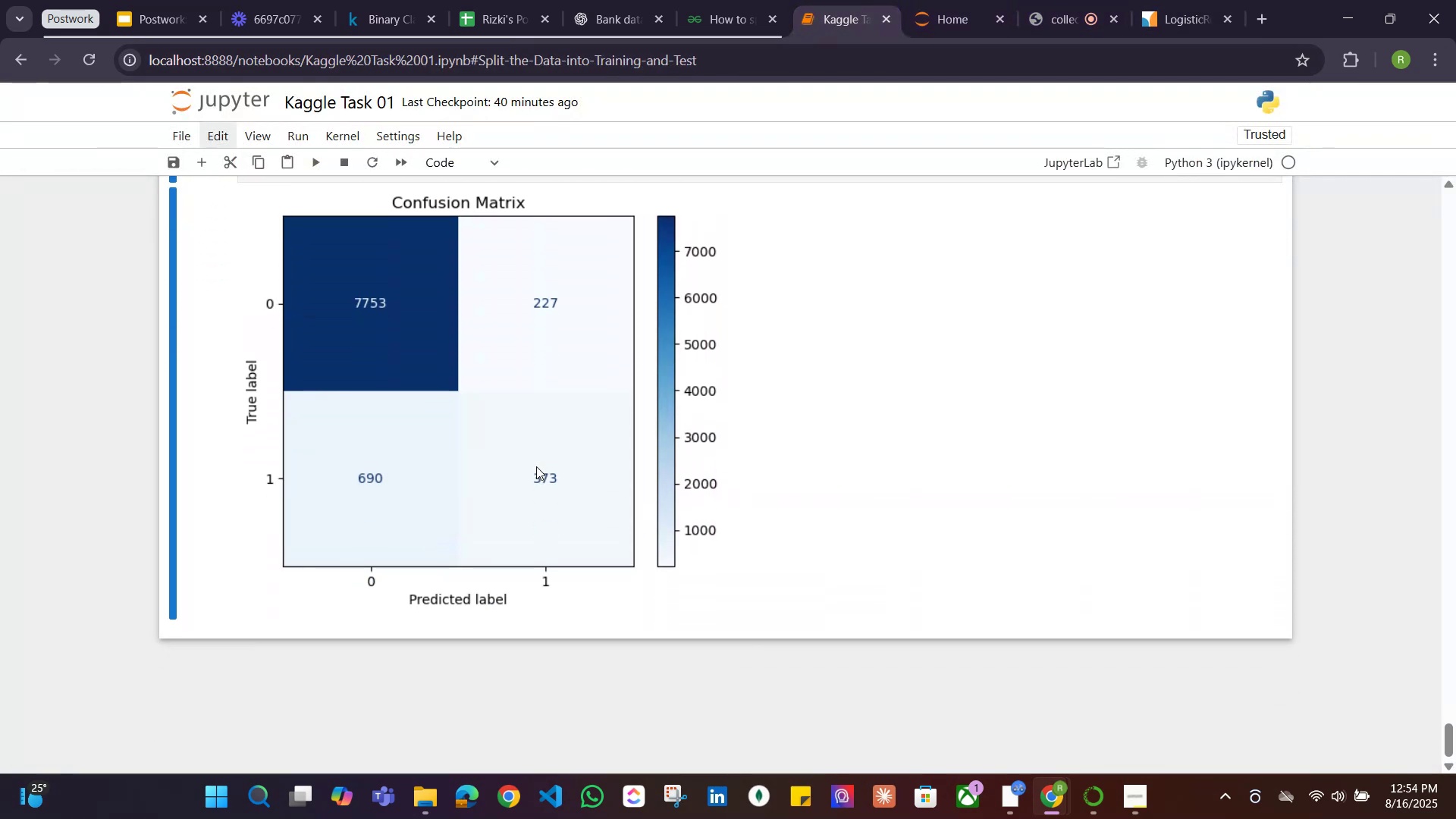 
scroll: coordinate [536, 466], scroll_direction: up, amount: 2.0
 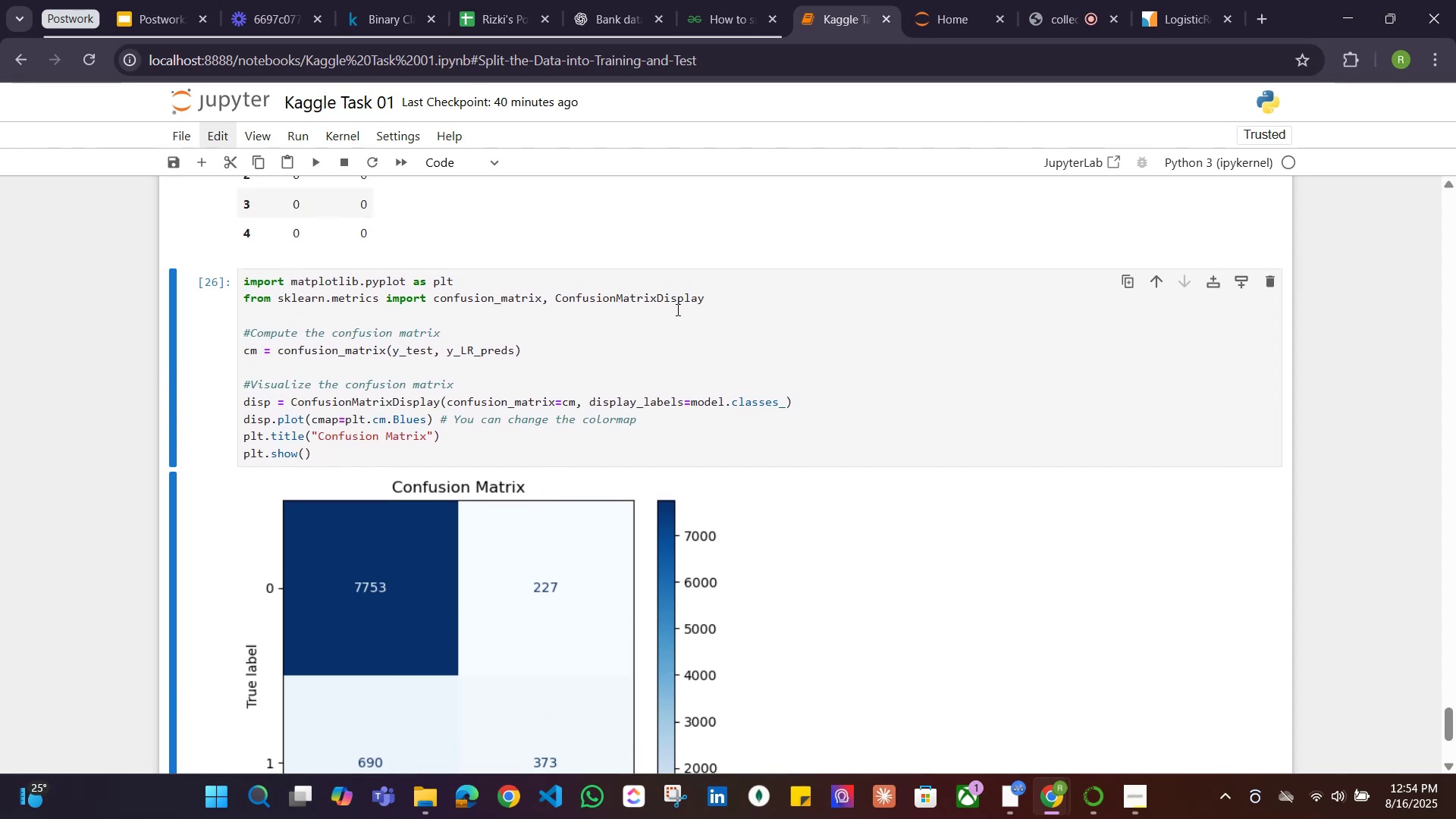 
wait(11.31)
 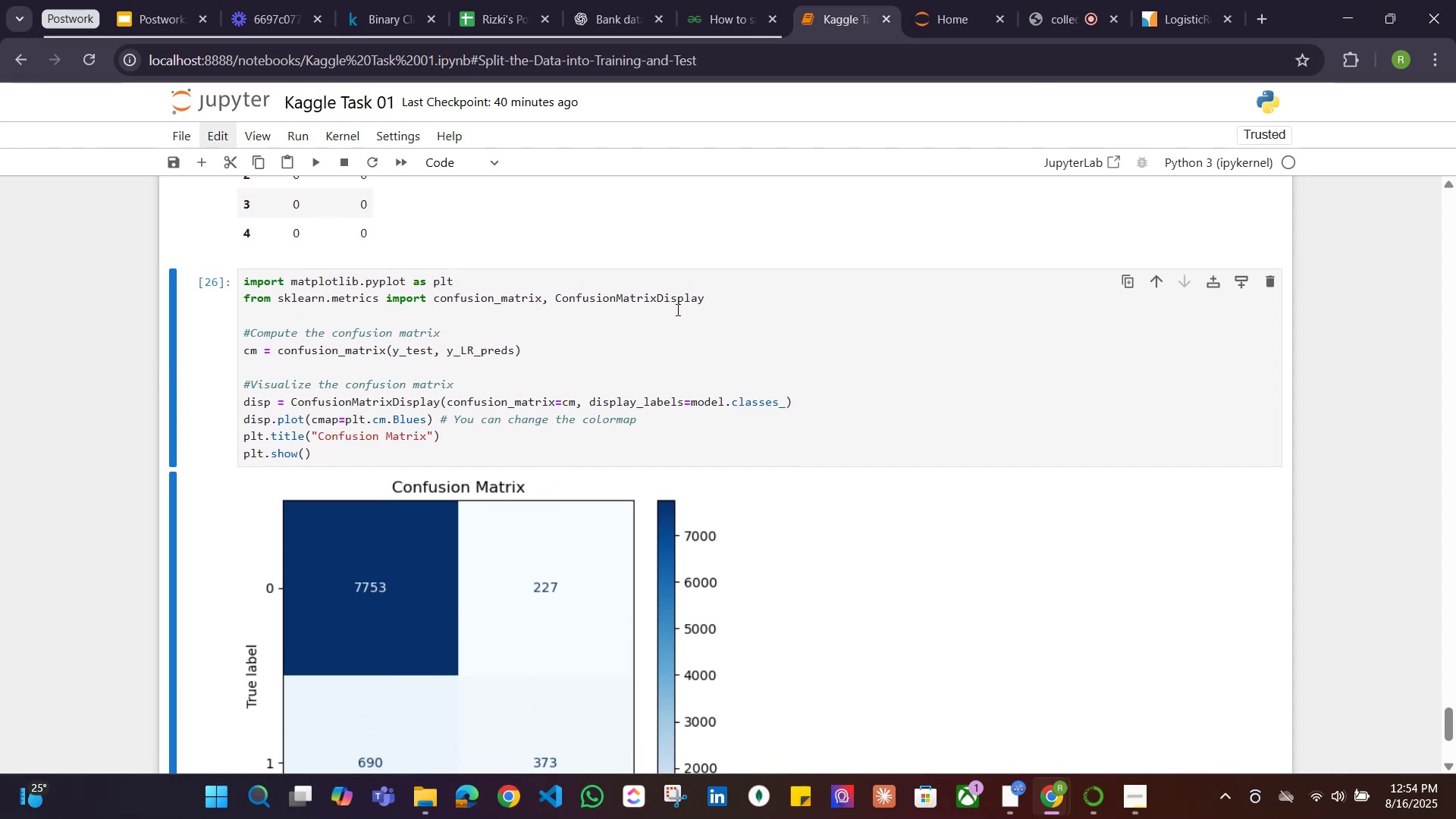 
left_click([608, 21])
 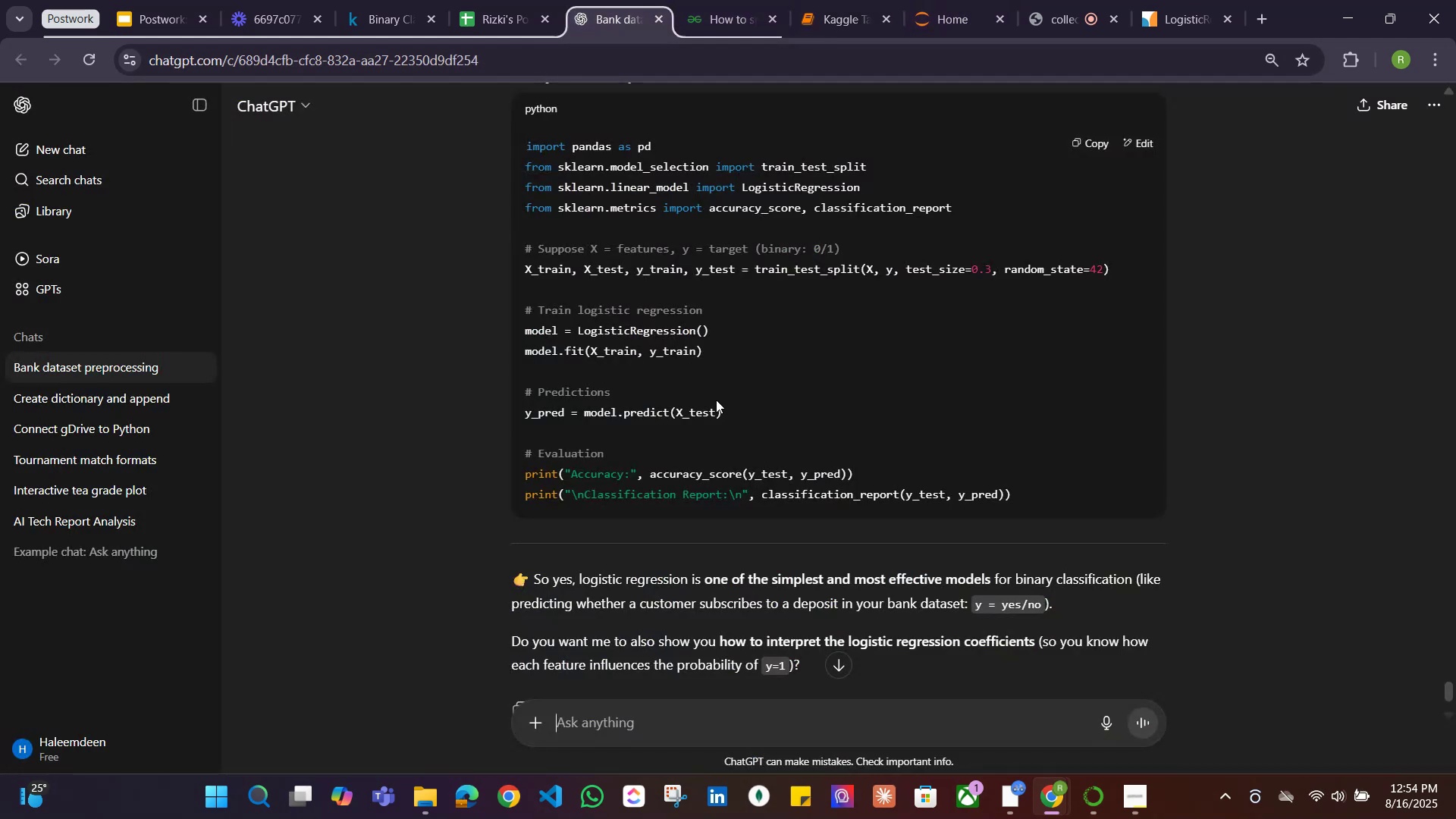 
scroll: coordinate [716, 400], scroll_direction: down, amount: 2.0
 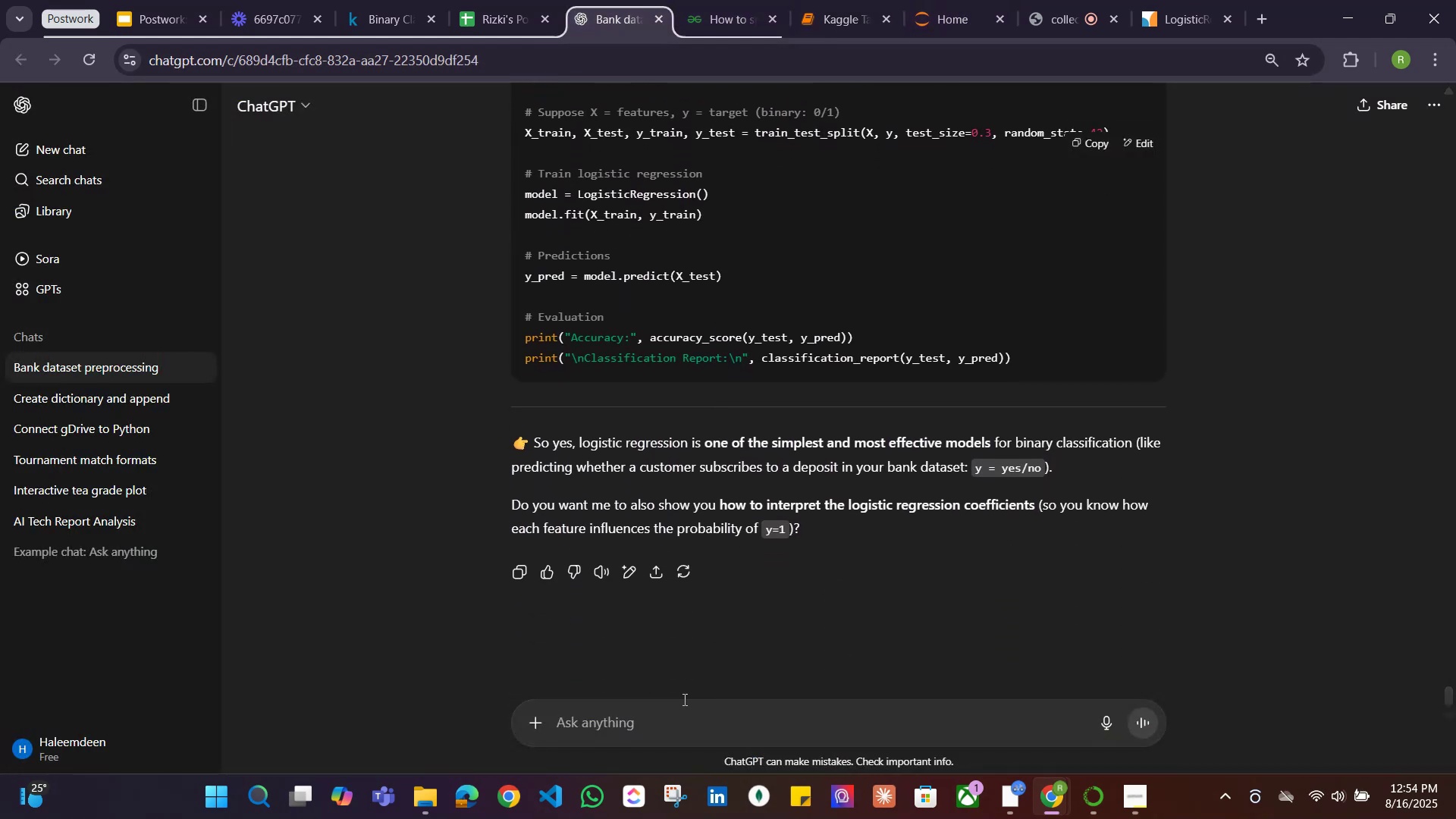 
left_click([651, 720])
 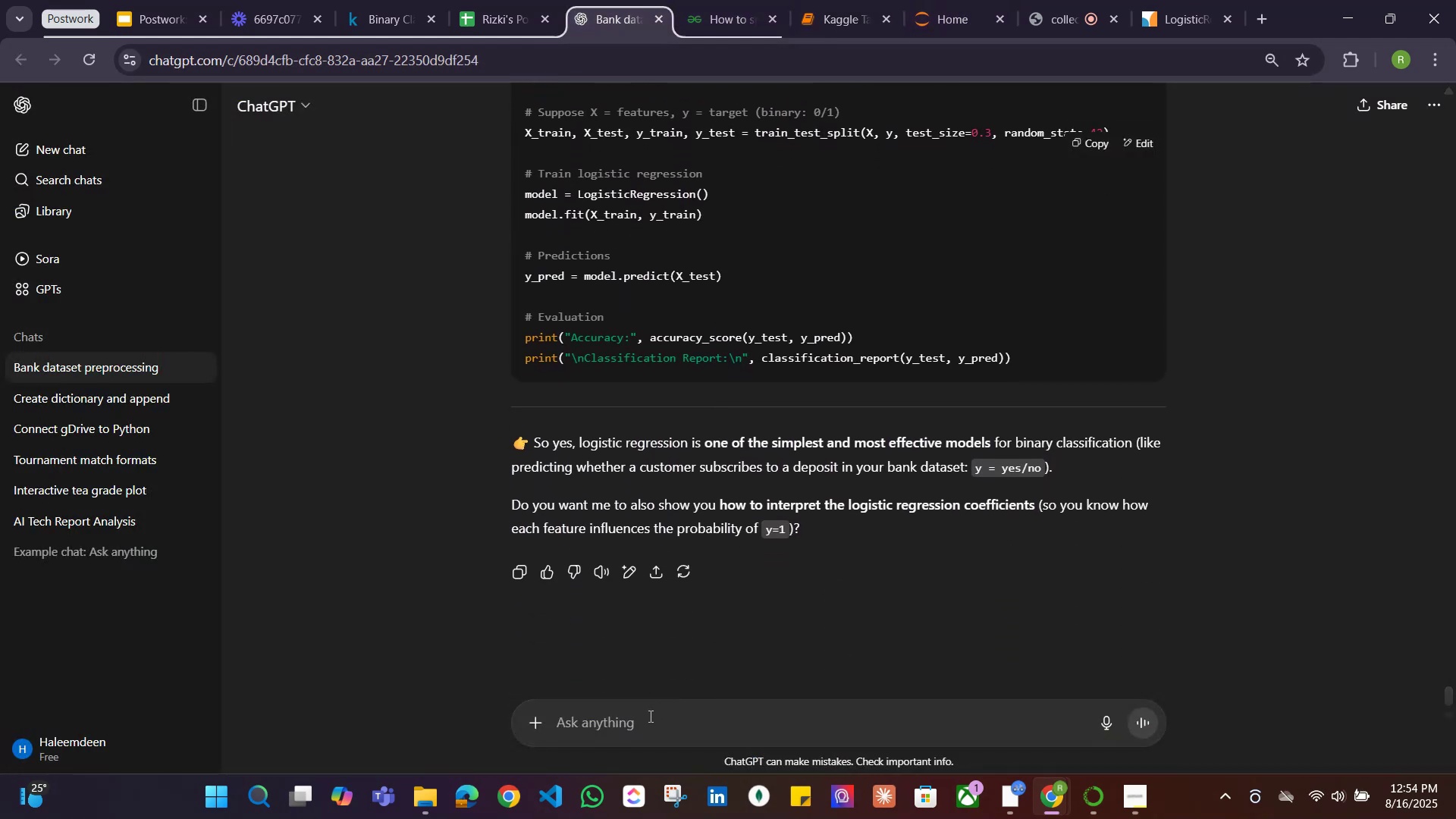 
type(gwt )
key(Backspace)
key(Backspace)
key(Backspace)
type(w)
key(Backspace)
type(e)
 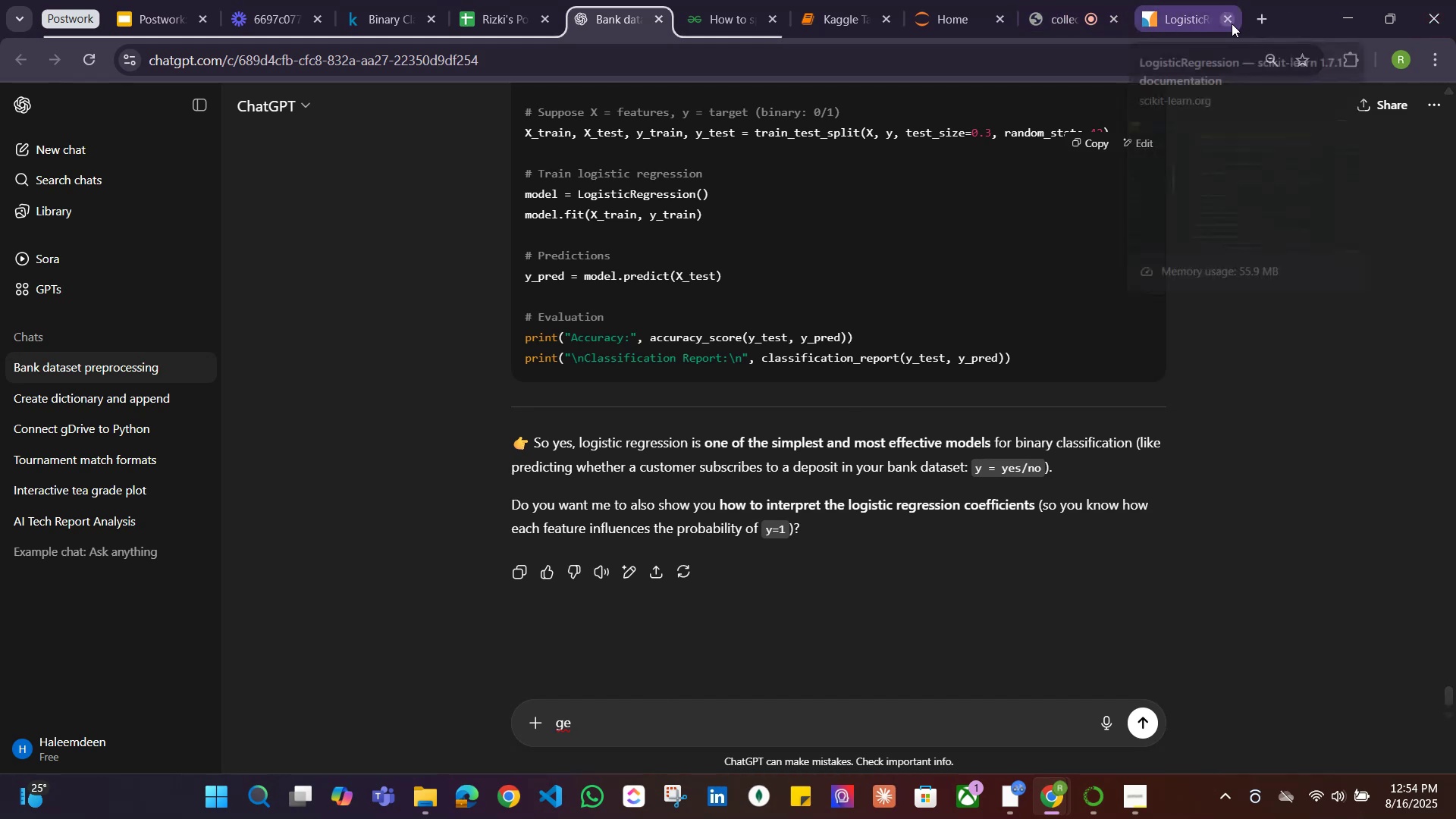 
wait(5.37)
 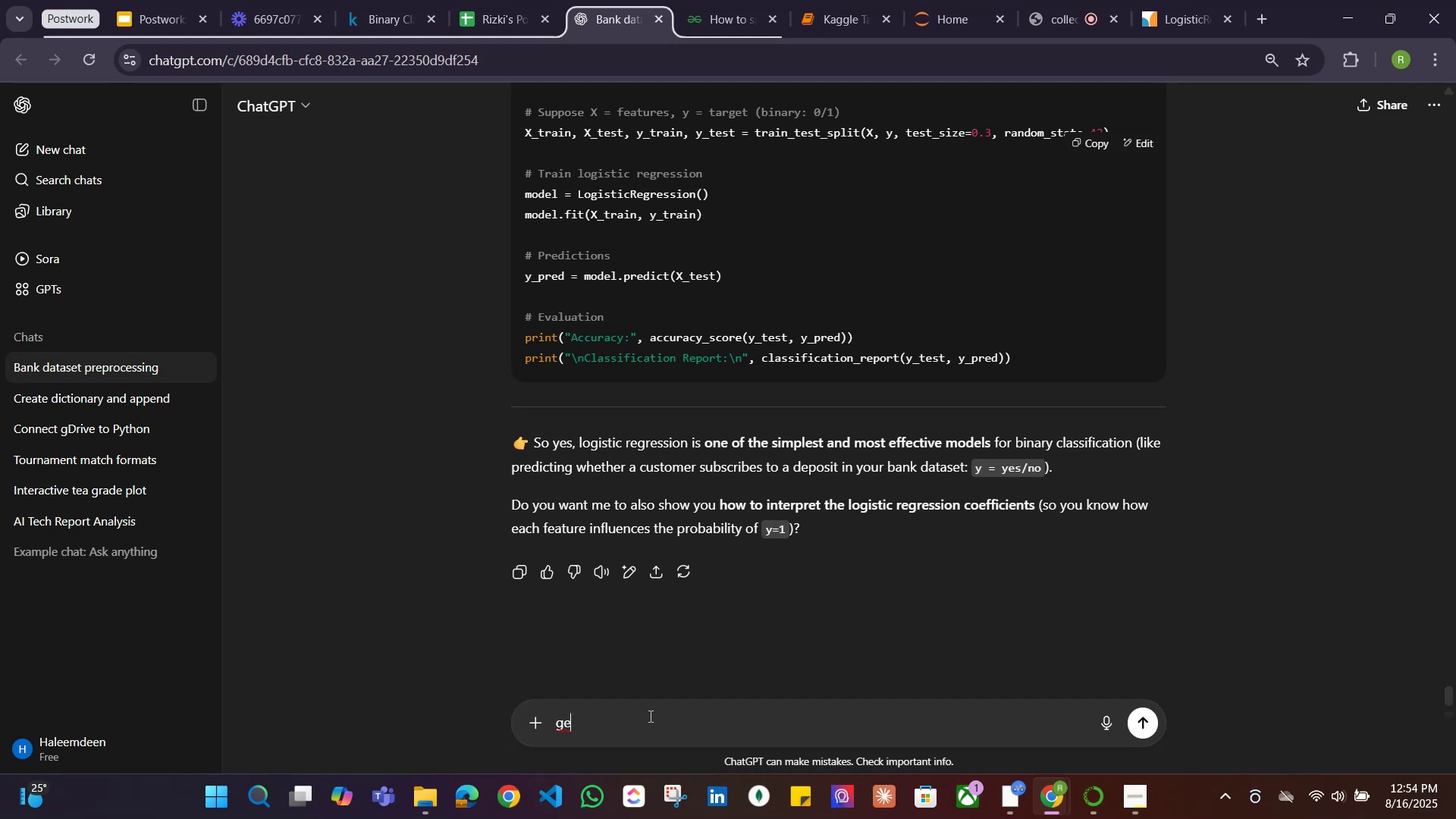 
double_click([1112, 55])
 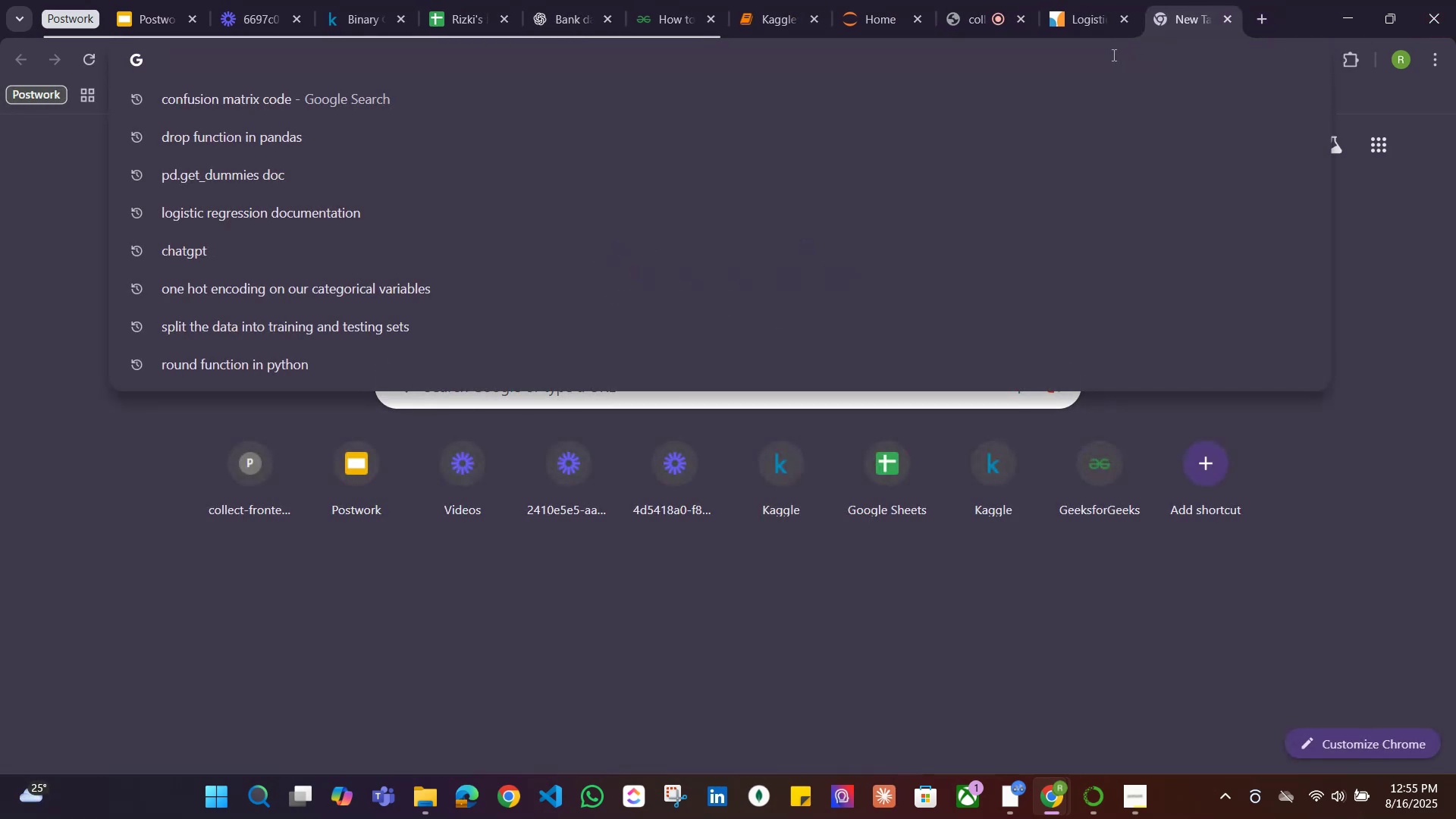 
type(hpw )
key(Backspace)
key(Backspace)
key(Backspace)
type(ow to get the metrics of LR model in python)
 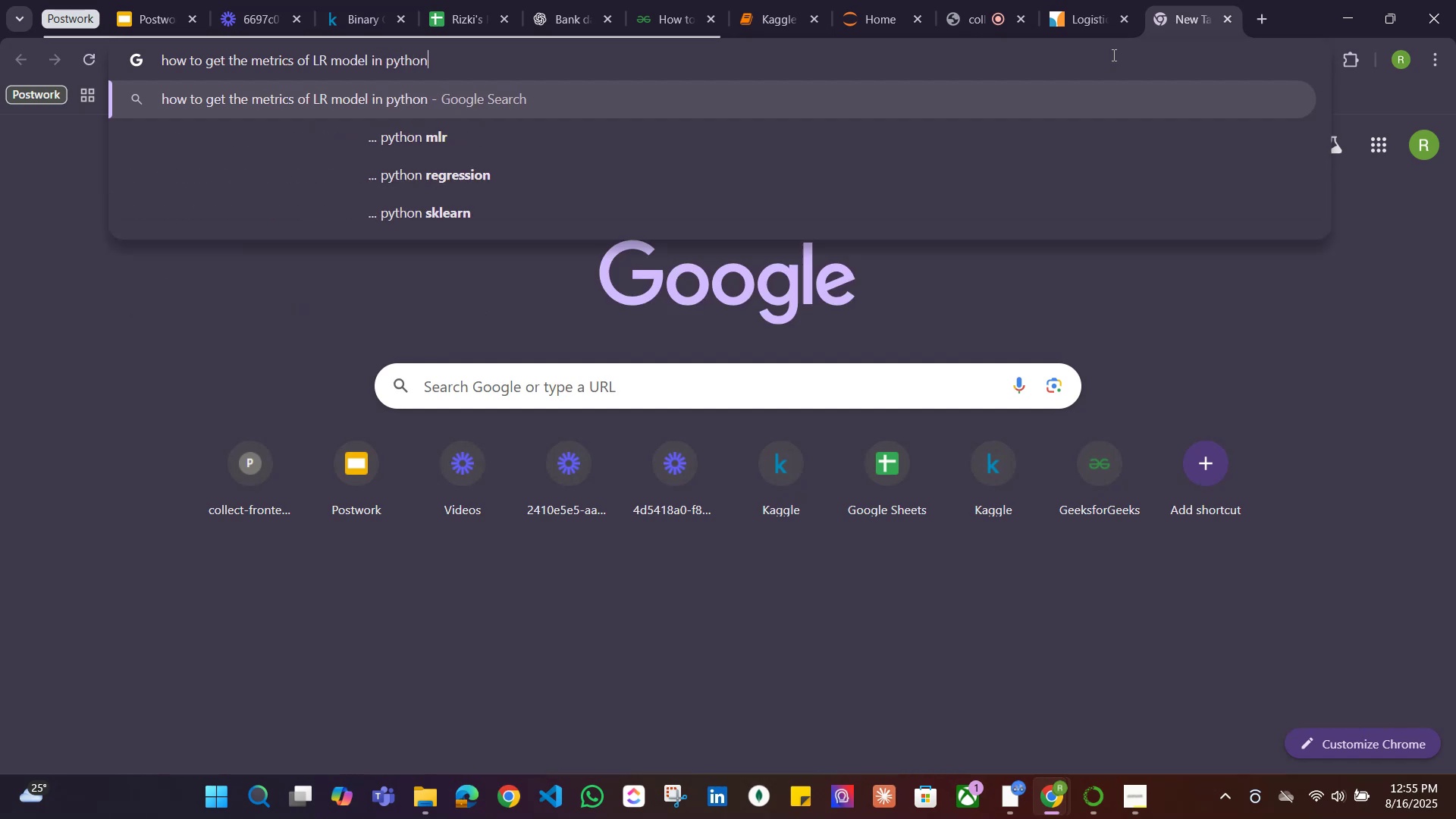 
key(Enter)
 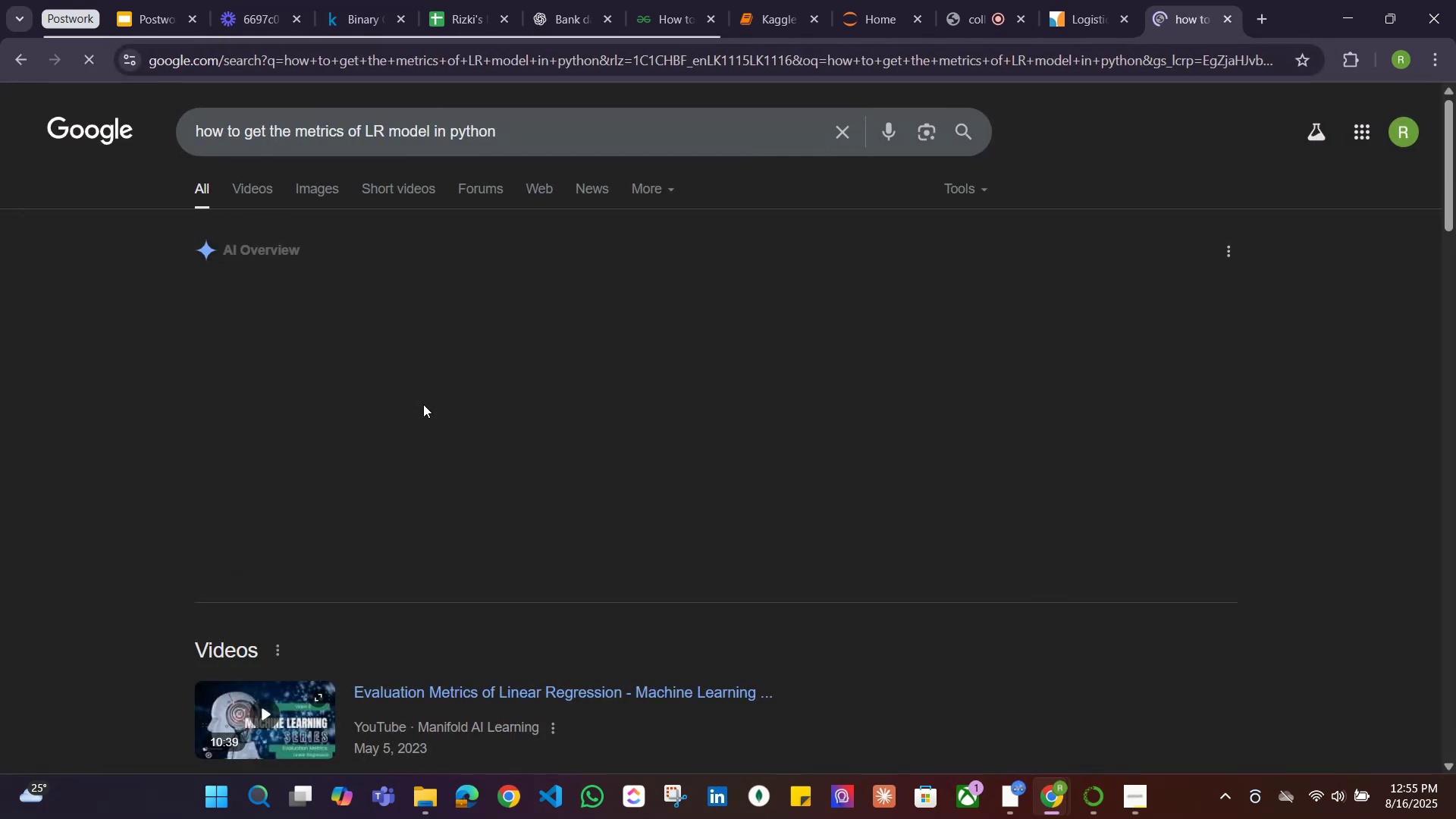 
left_click([453, 577])
 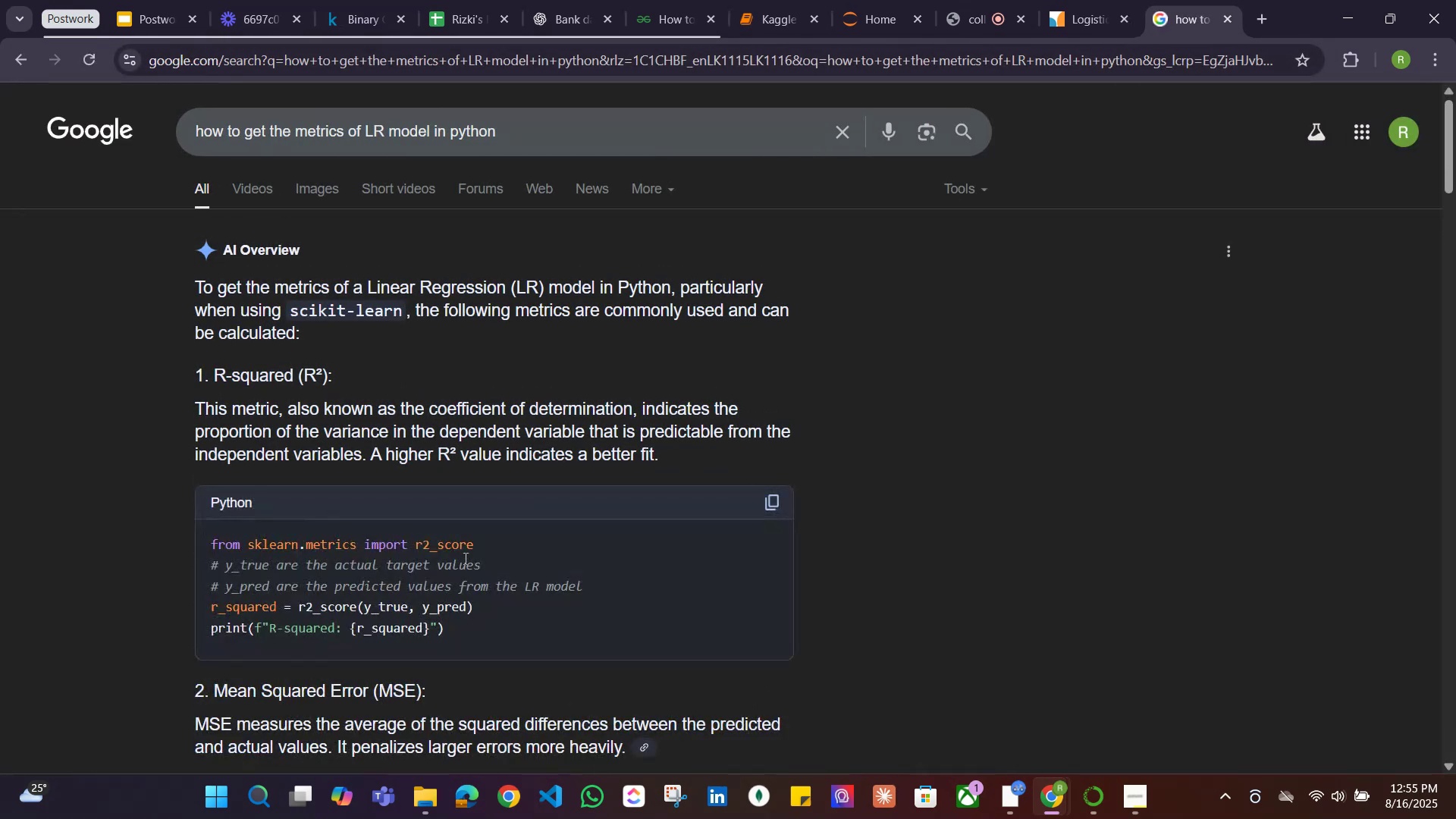 
scroll: coordinate [440, 448], scroll_direction: down, amount: 6.0
 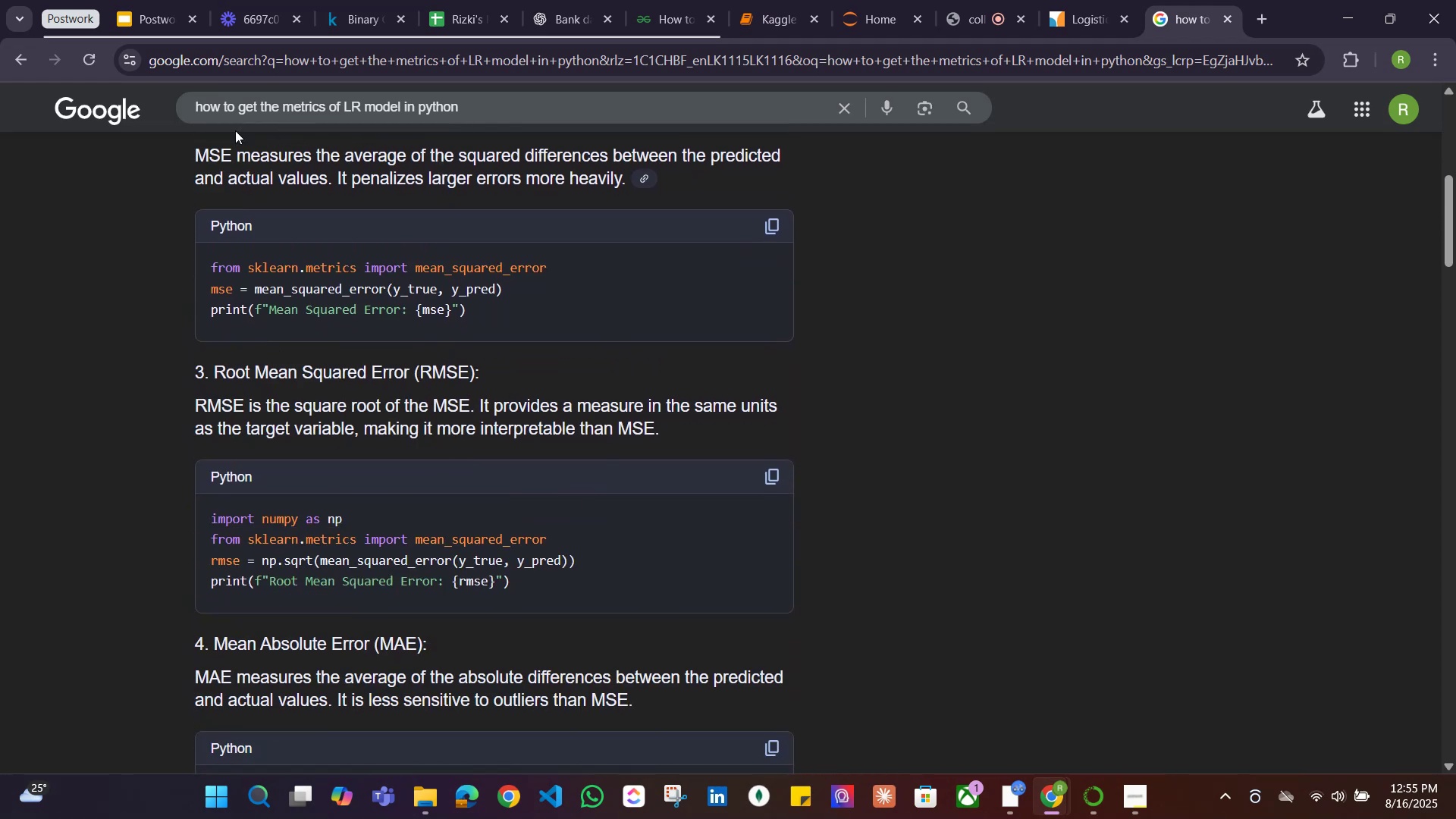 
left_click([362, 105])
 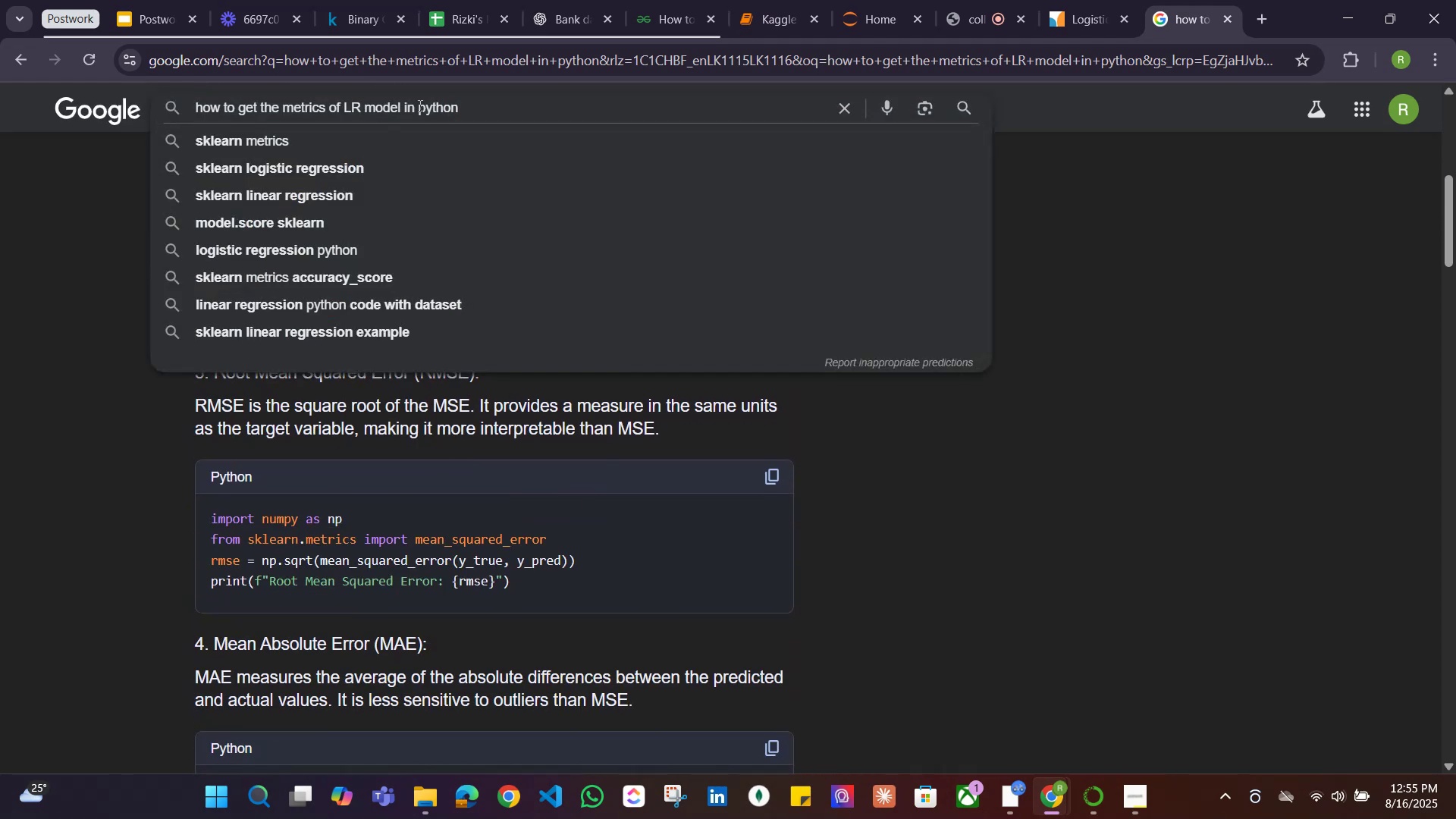 
type( for binaray)
key(Backspace)
key(Backspace)
type(y classification)
 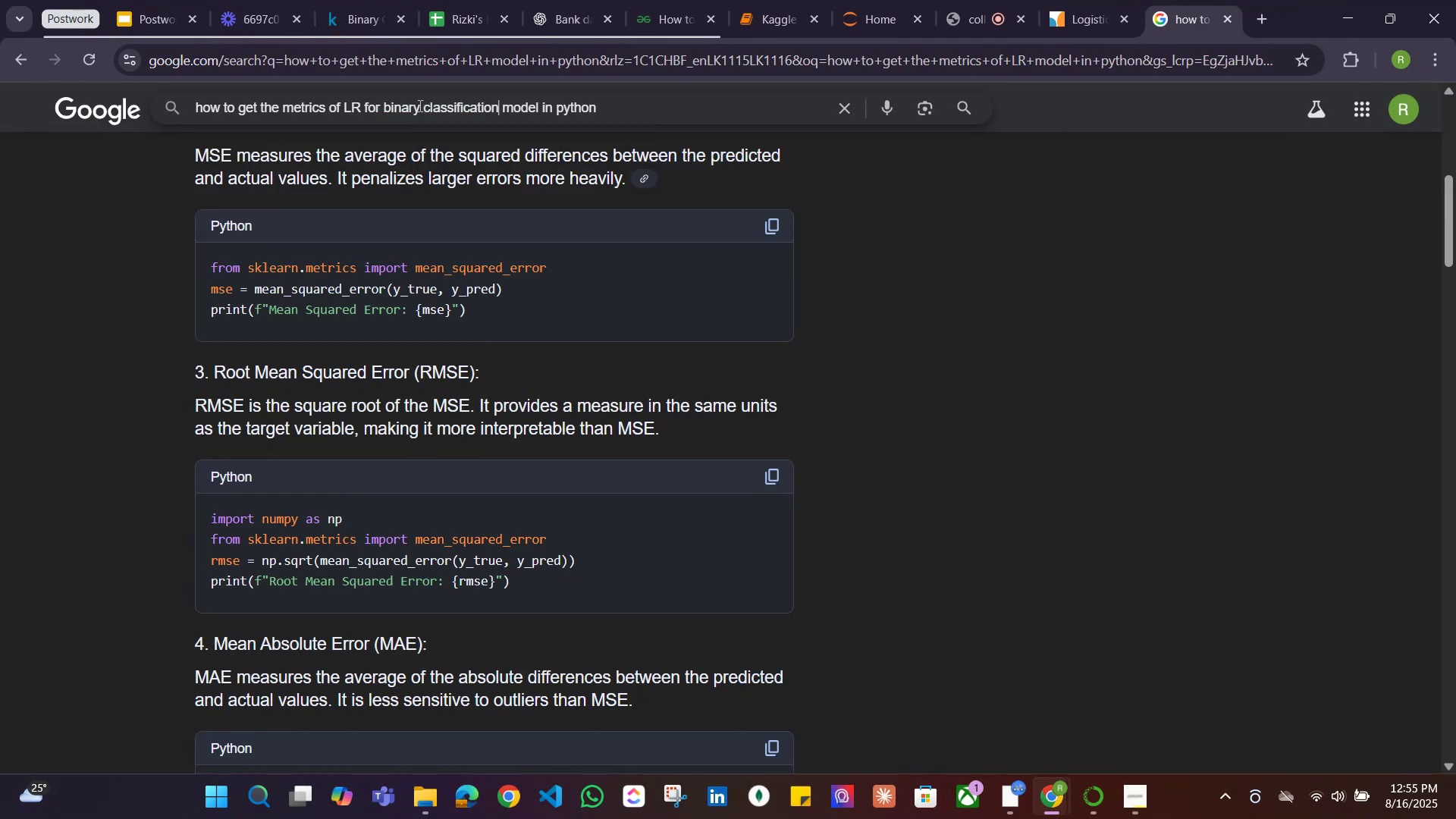 
key(Enter)
 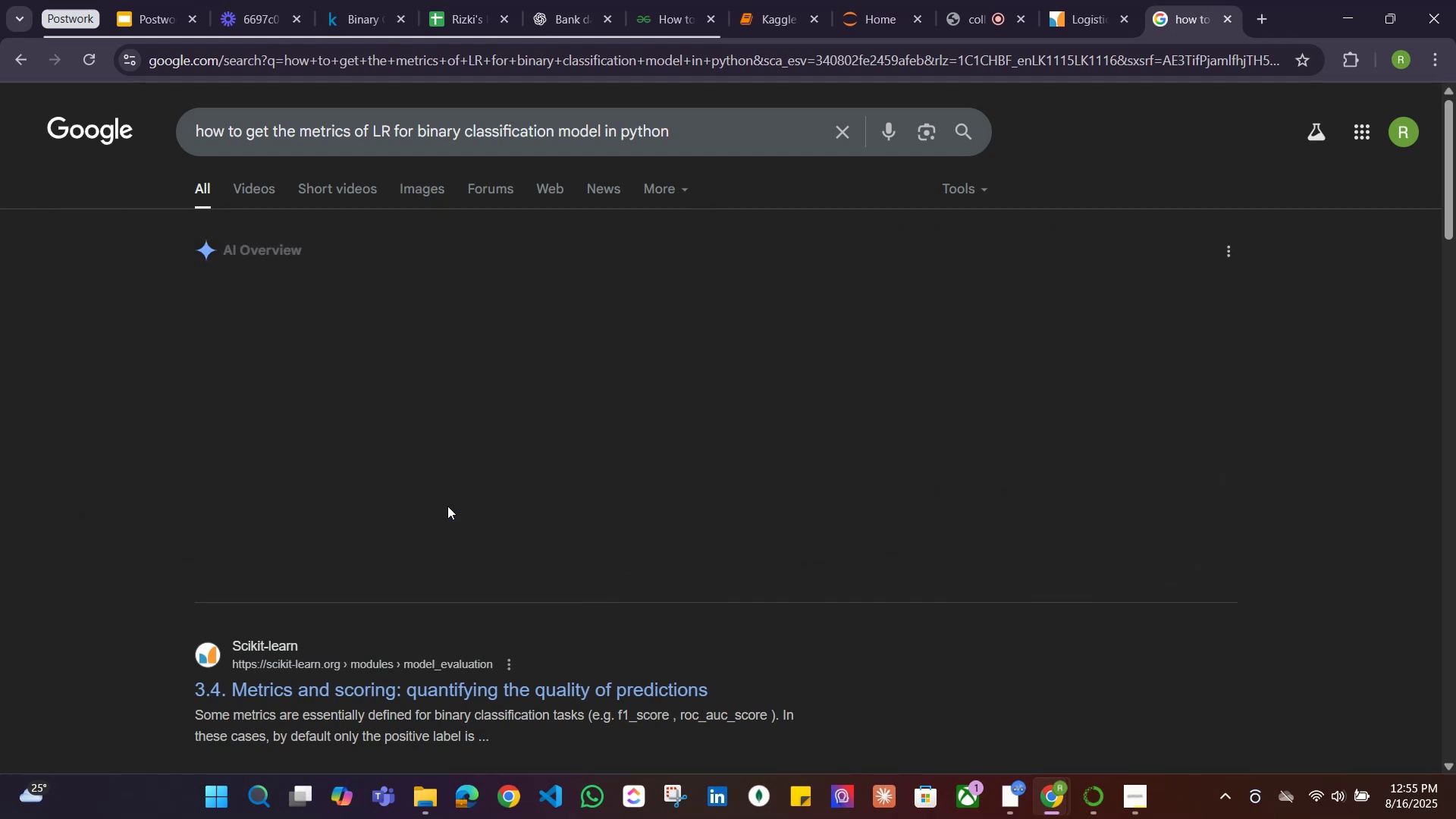 
left_click([463, 552])
 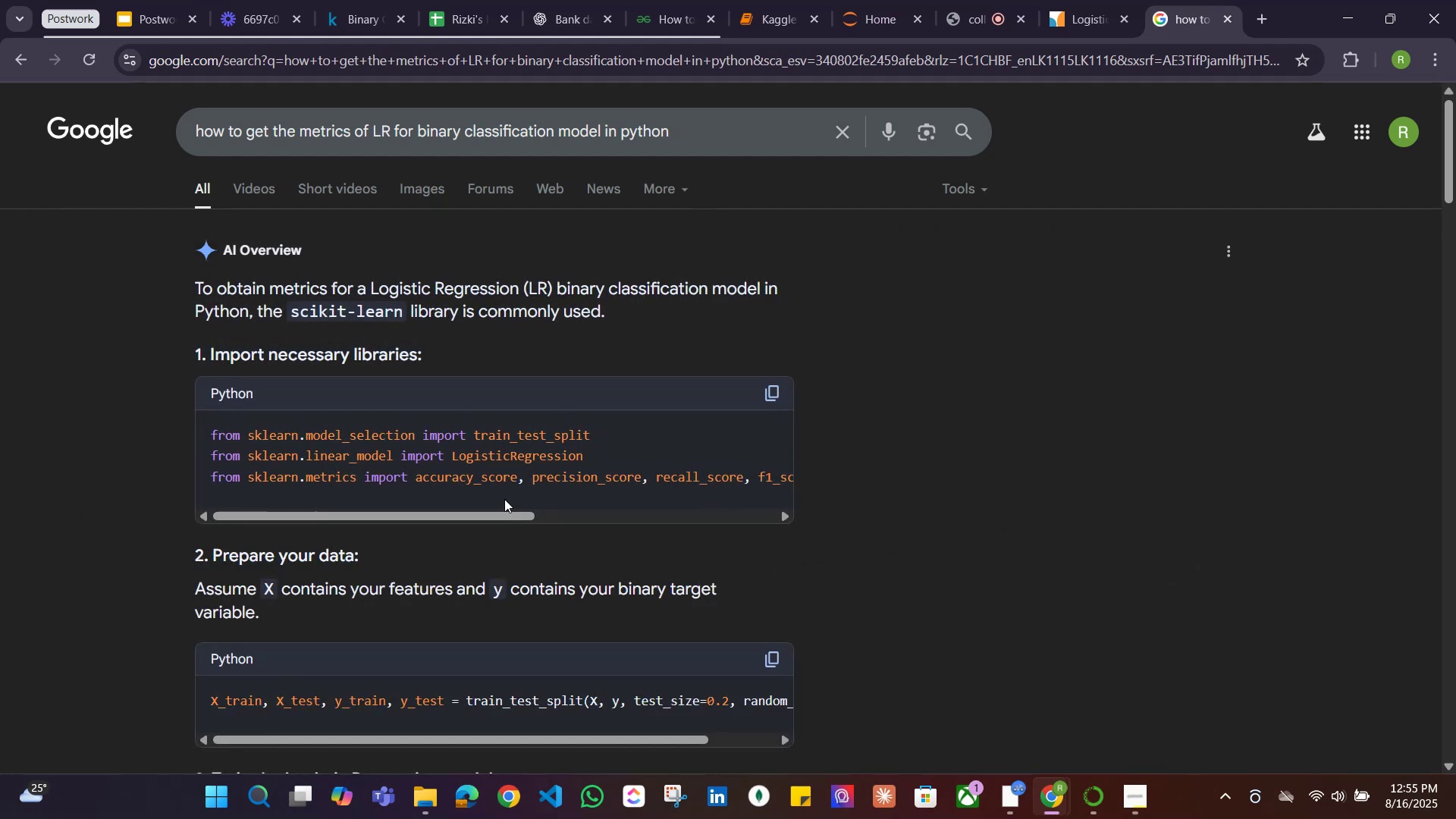 
scroll: coordinate [460, 500], scroll_direction: down, amount: 6.0
 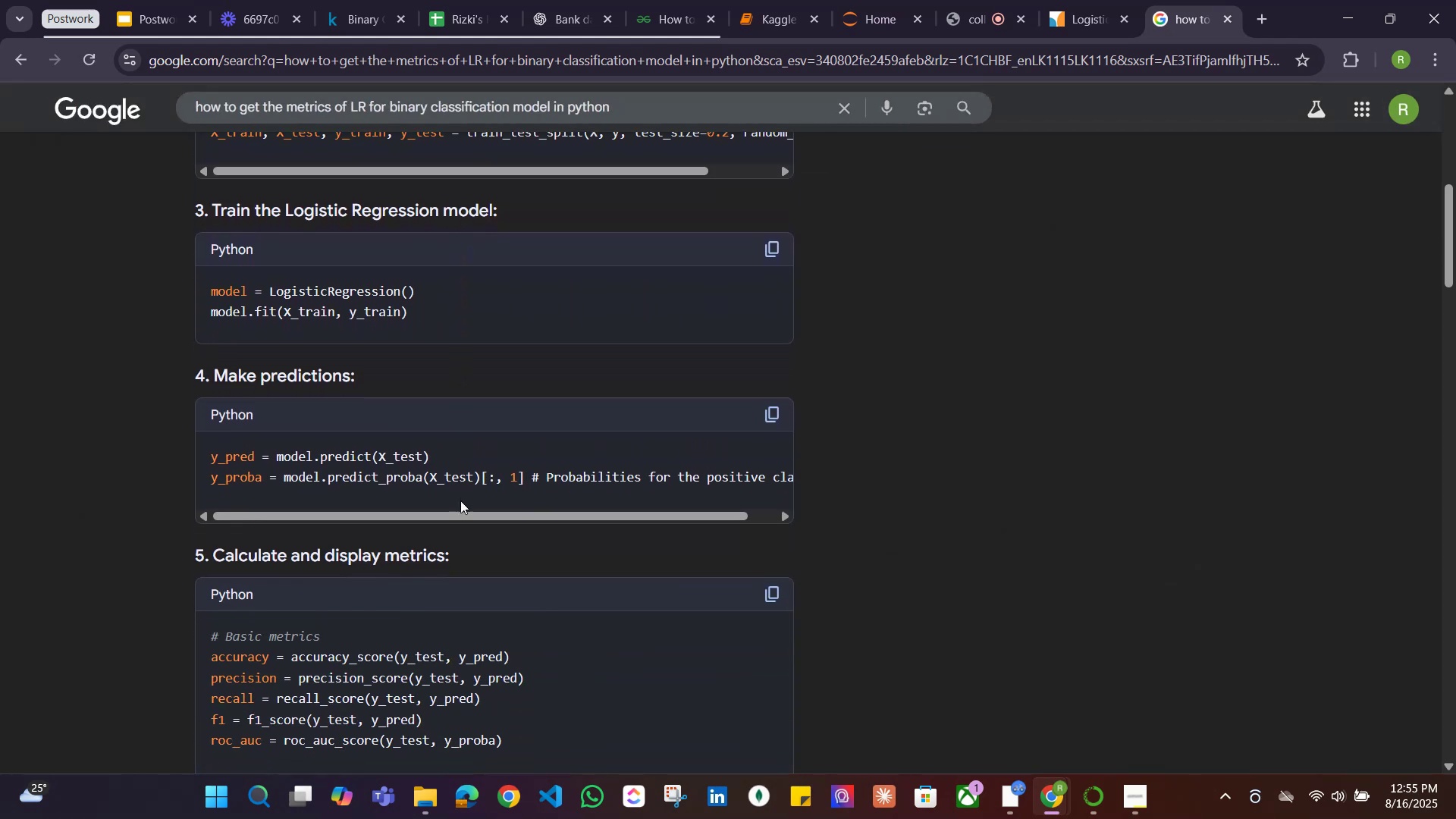 
scroll: coordinate [469, 495], scroll_direction: up, amount: 5.0
 